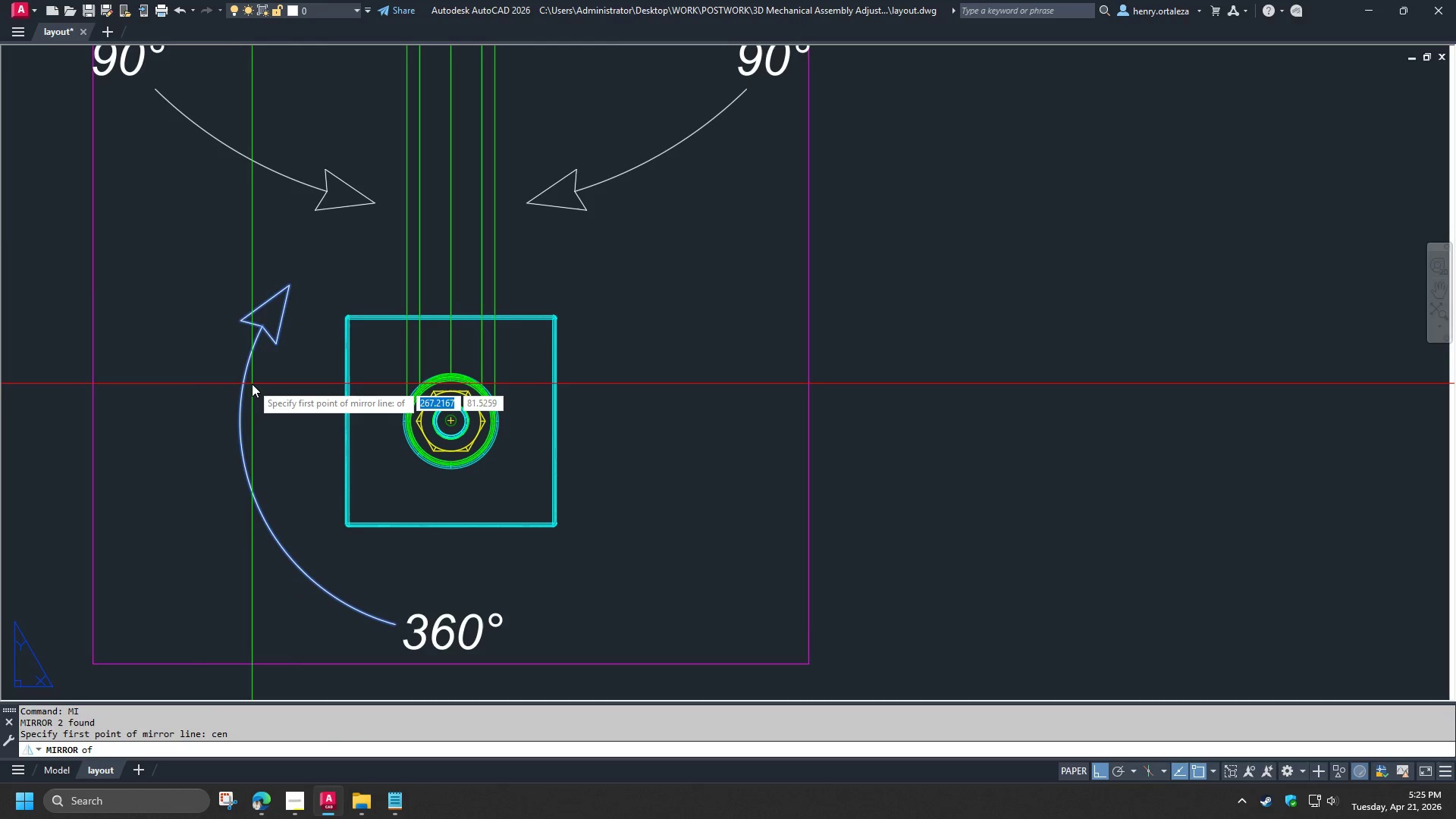 
left_click([252, 384])
 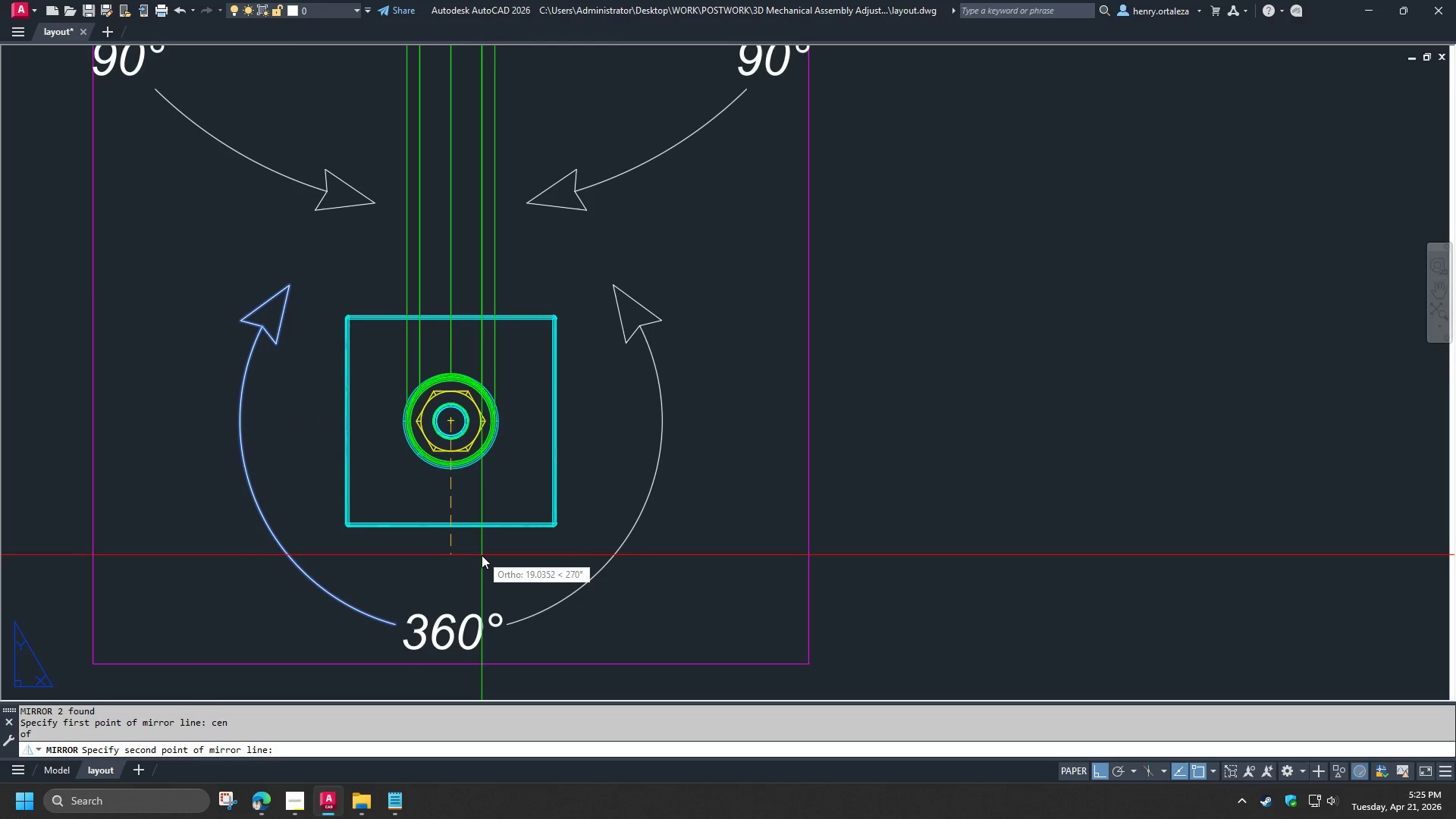 
left_click([482, 555])
 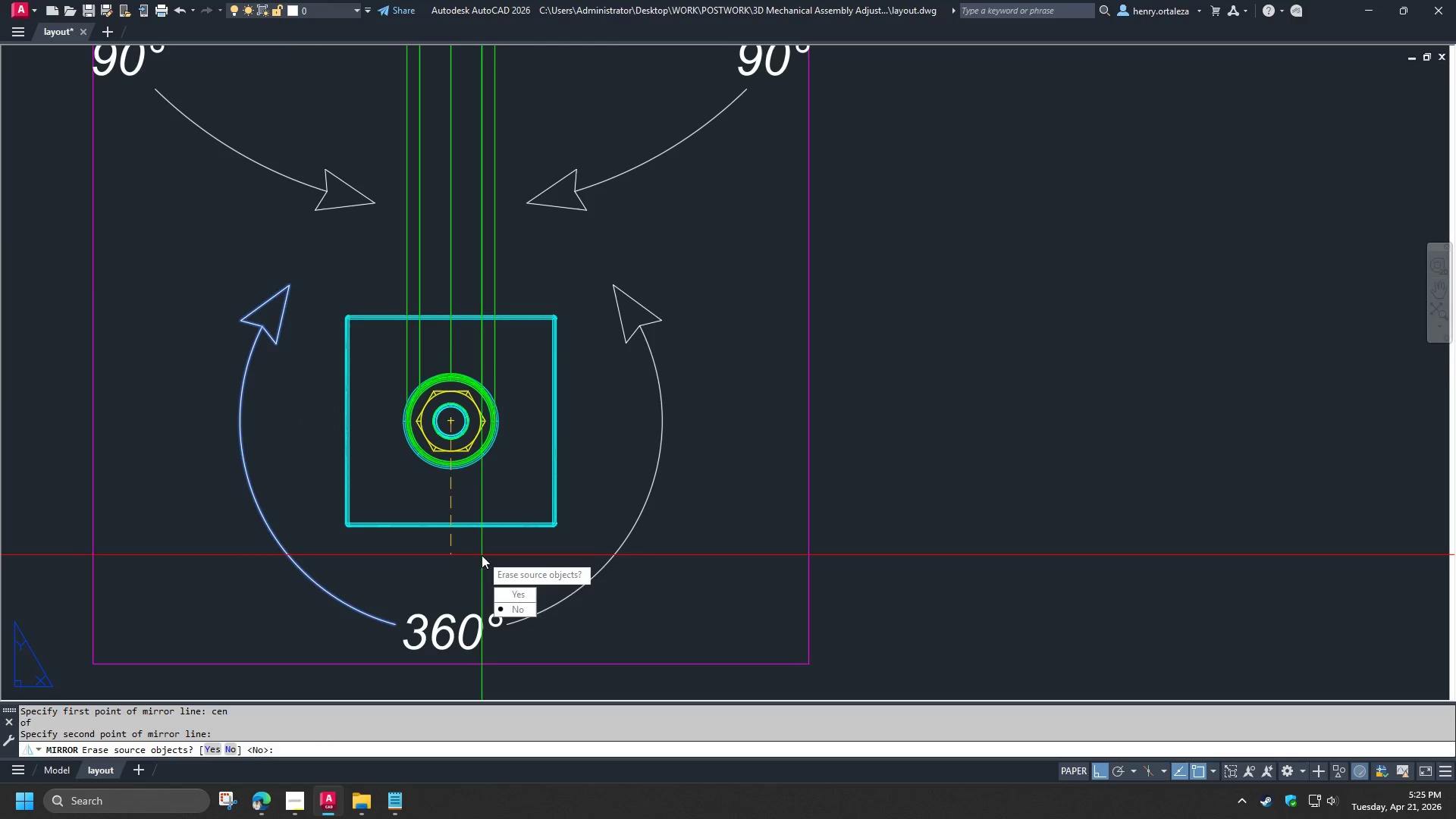 
key(Space)
 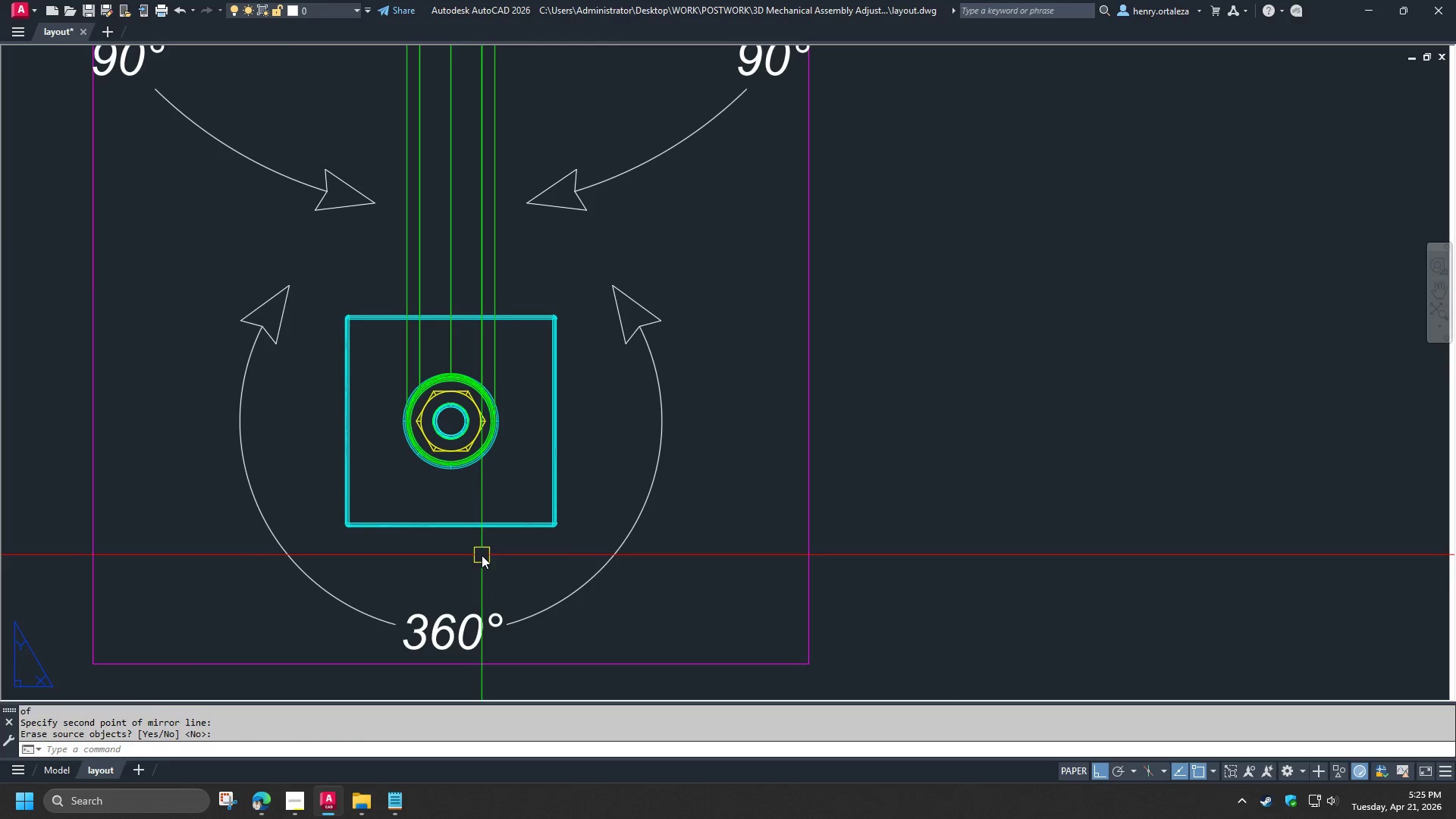 
key(Space)
 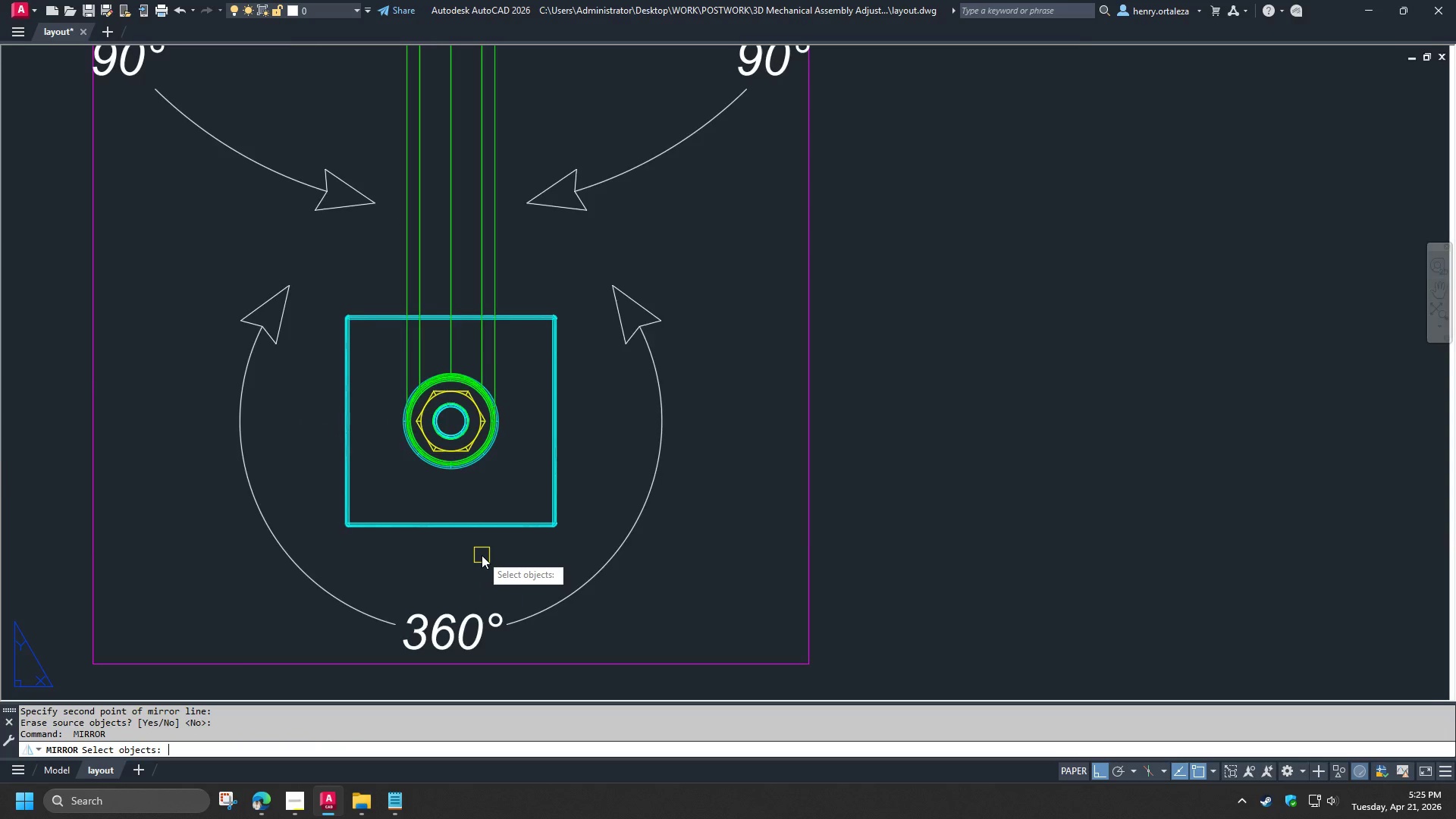 
key(Space)
 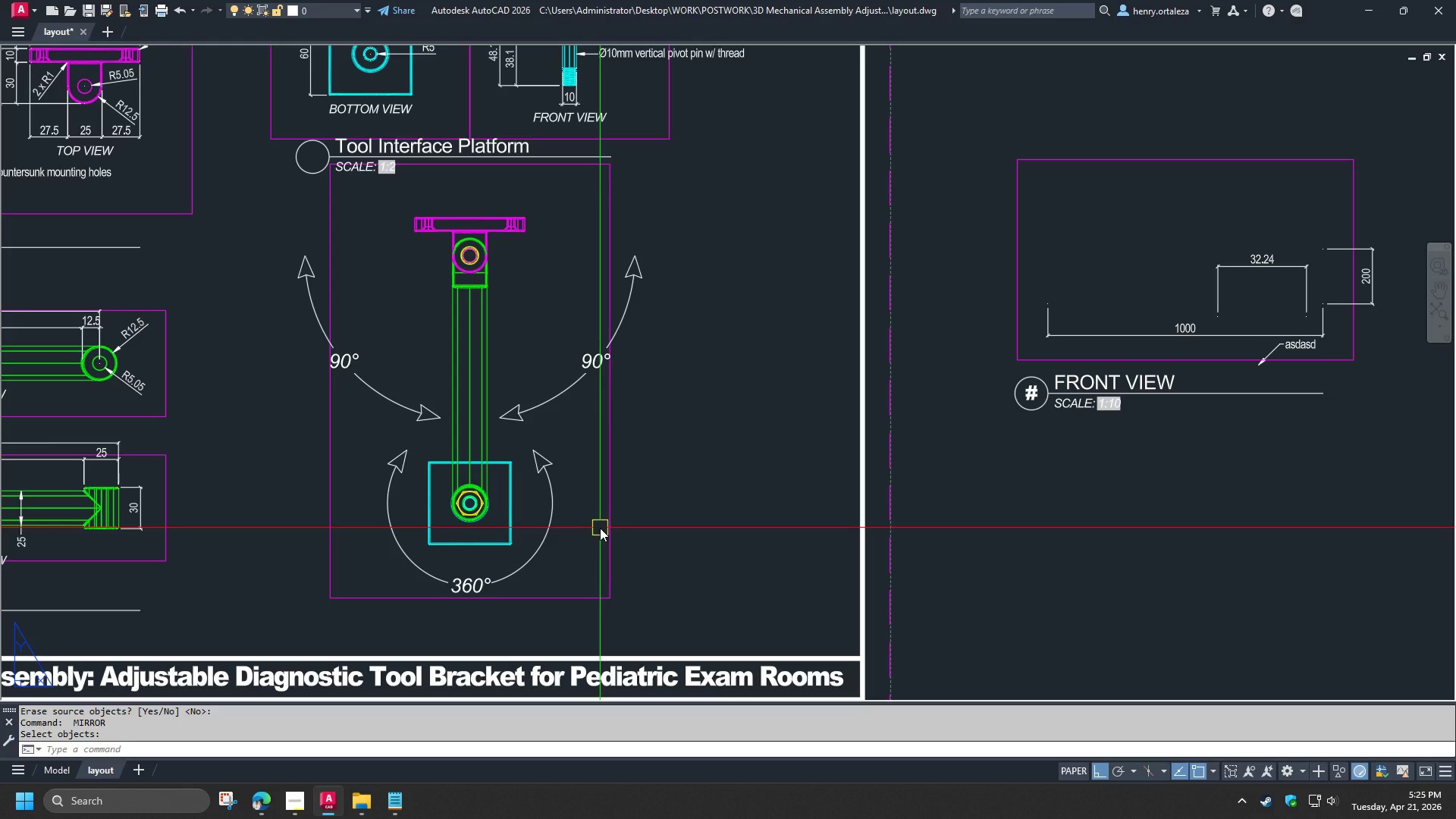 
scroll: coordinate [482, 555], scroll_direction: down, amount: 2.0
 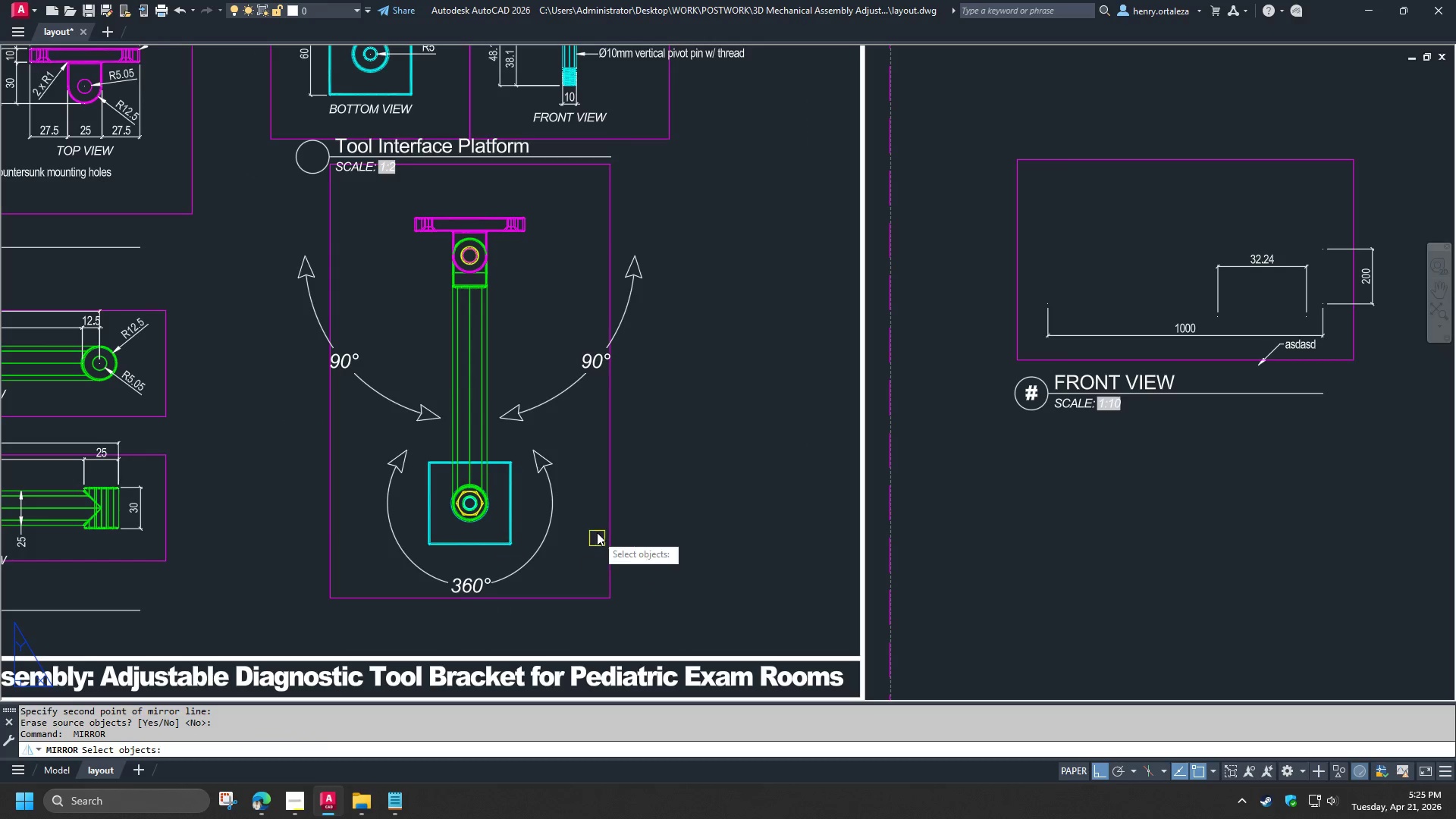 
type(-re )
key(Escape)
type(pre )
 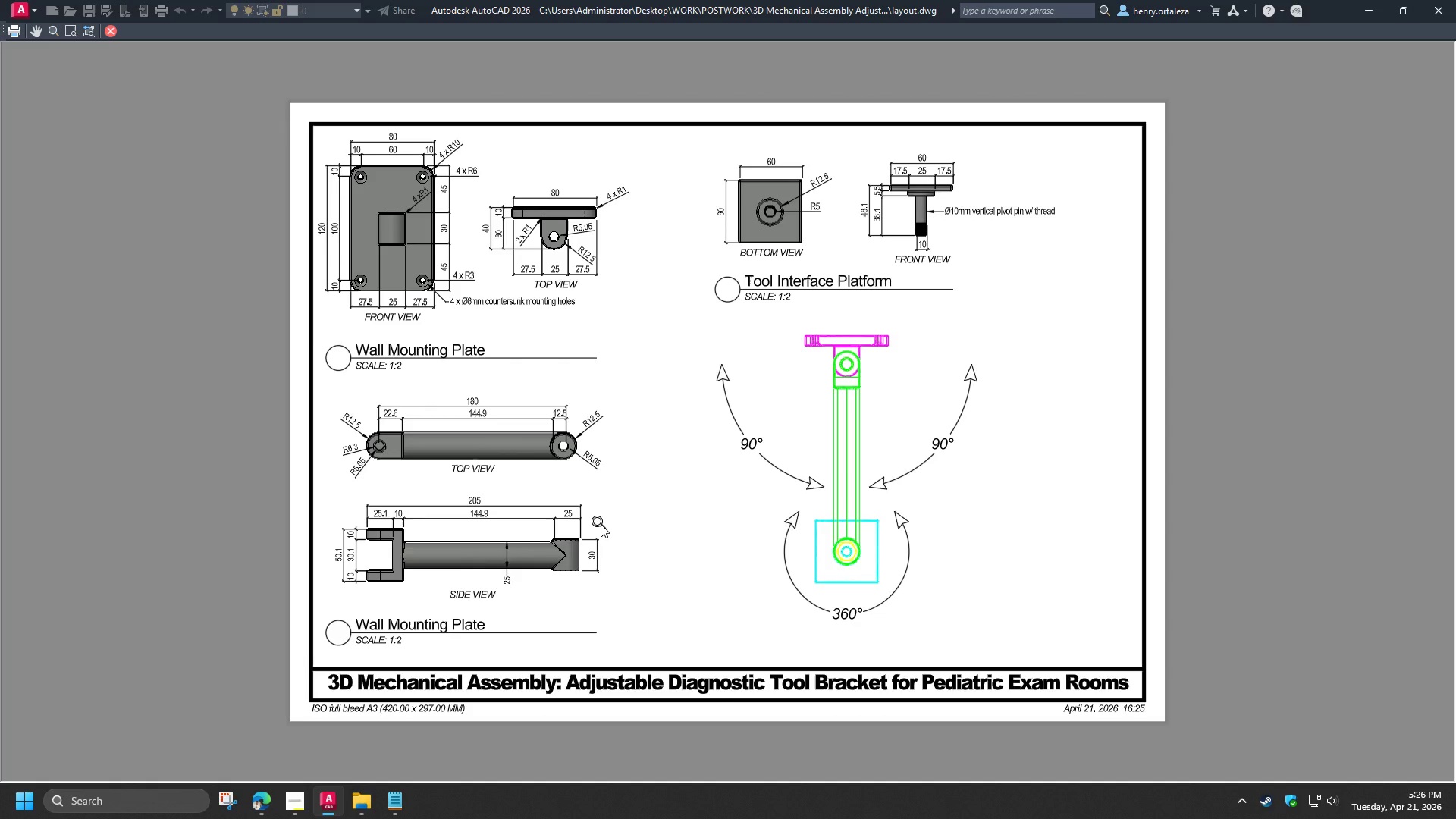 
wait(12.88)
 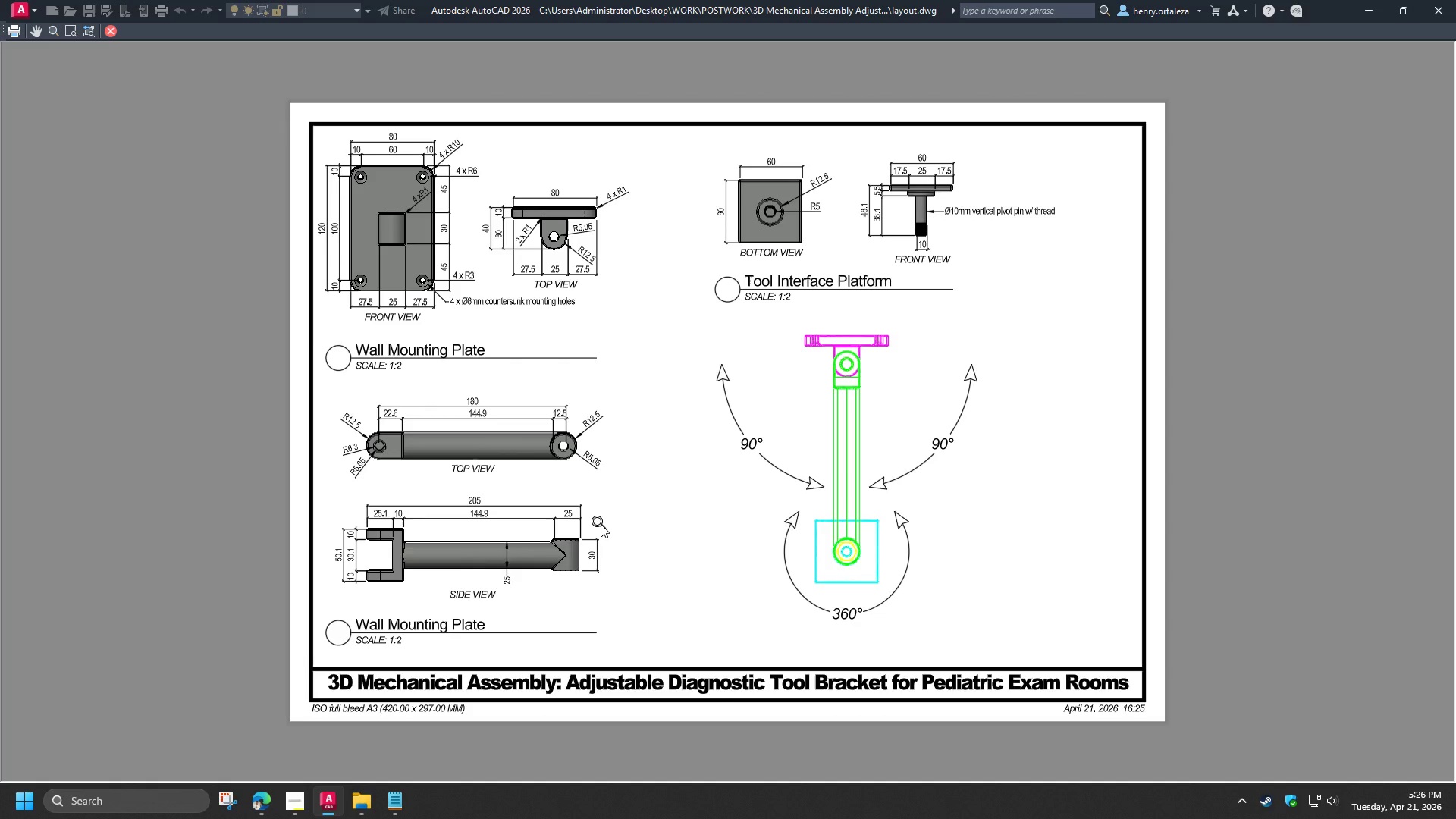 
key(Escape)
 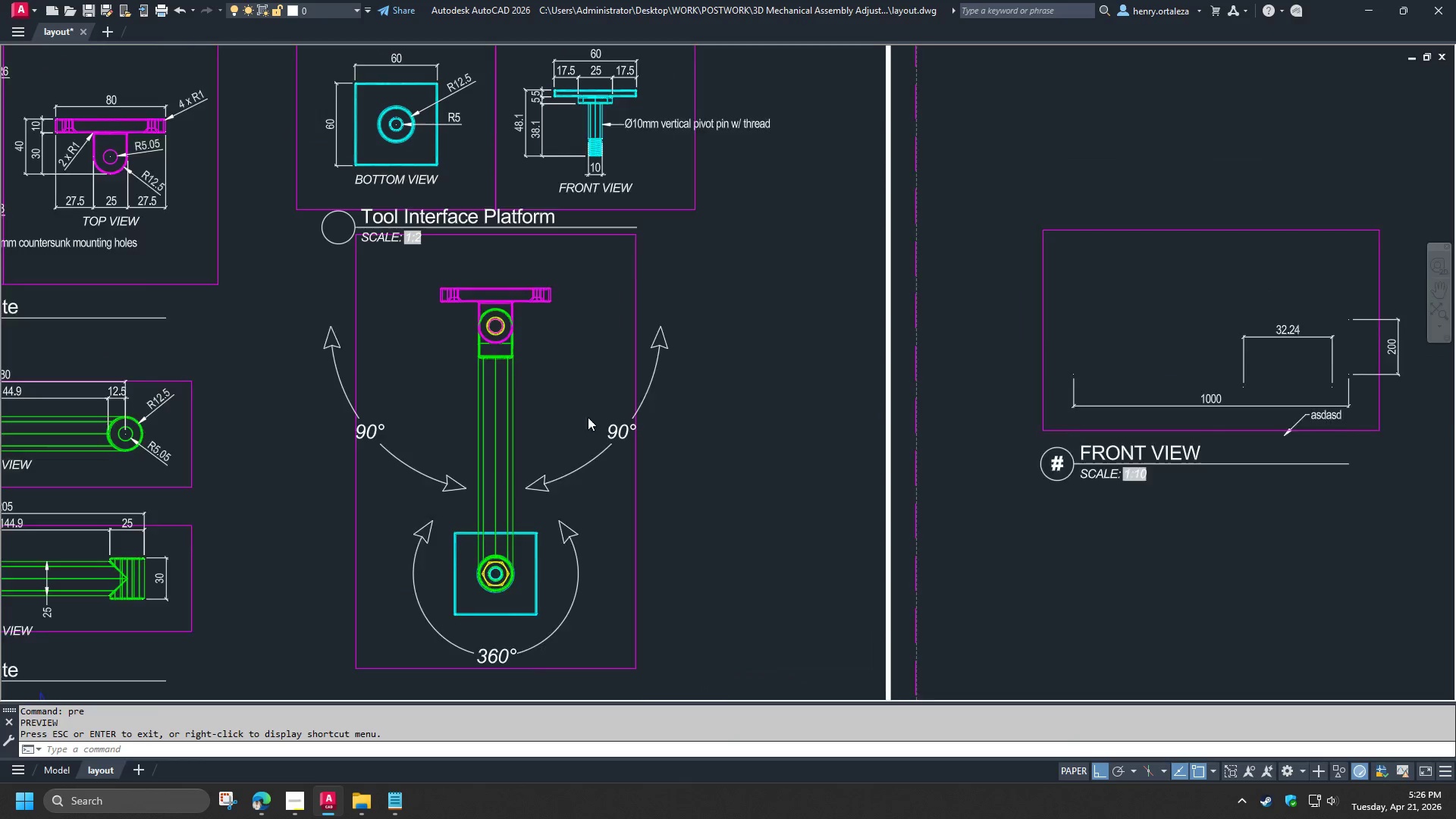 
scroll: coordinate [470, 343], scroll_direction: up, amount: 4.0
 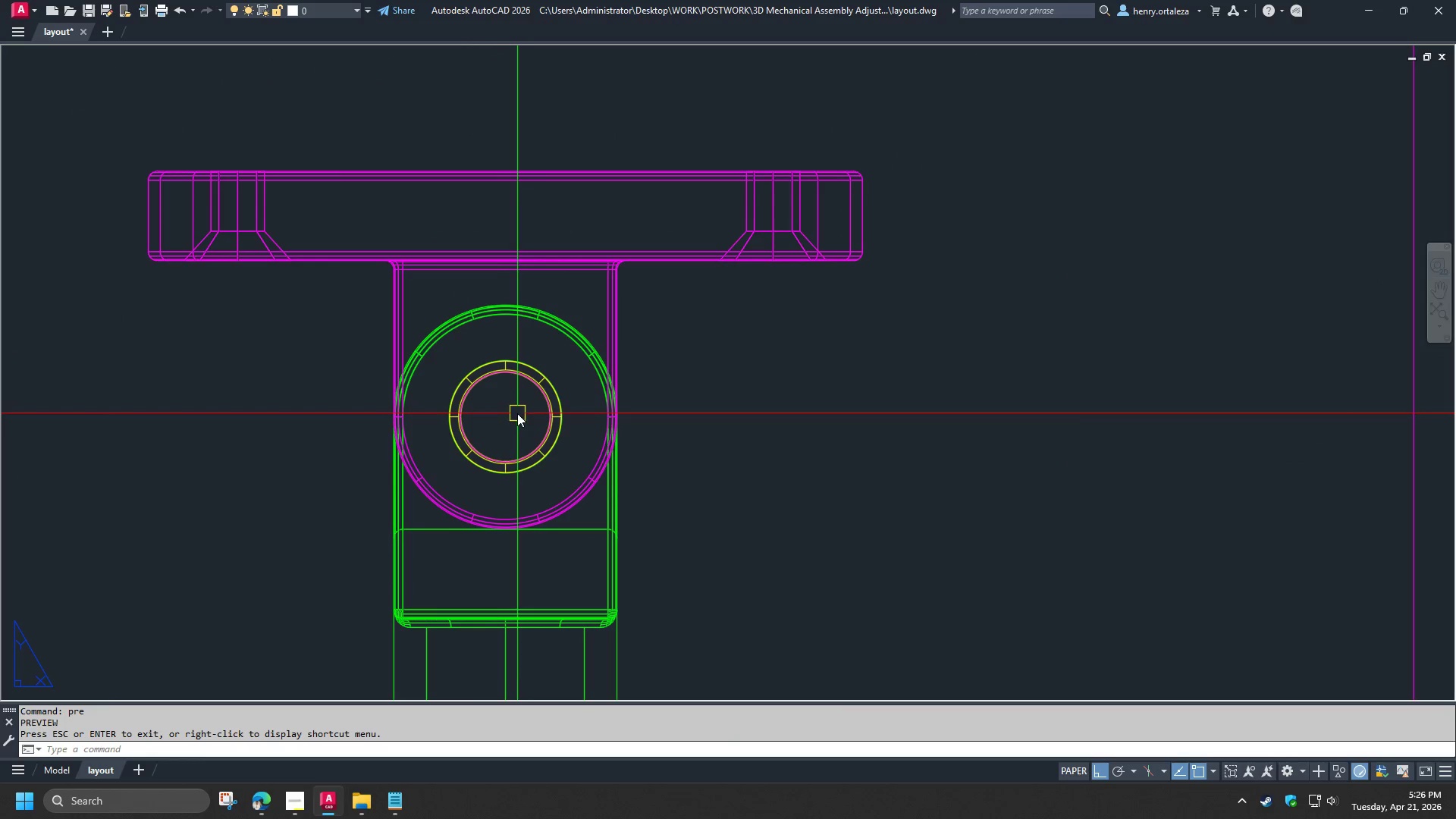 
scroll: coordinate [720, 397], scroll_direction: down, amount: 2.0
 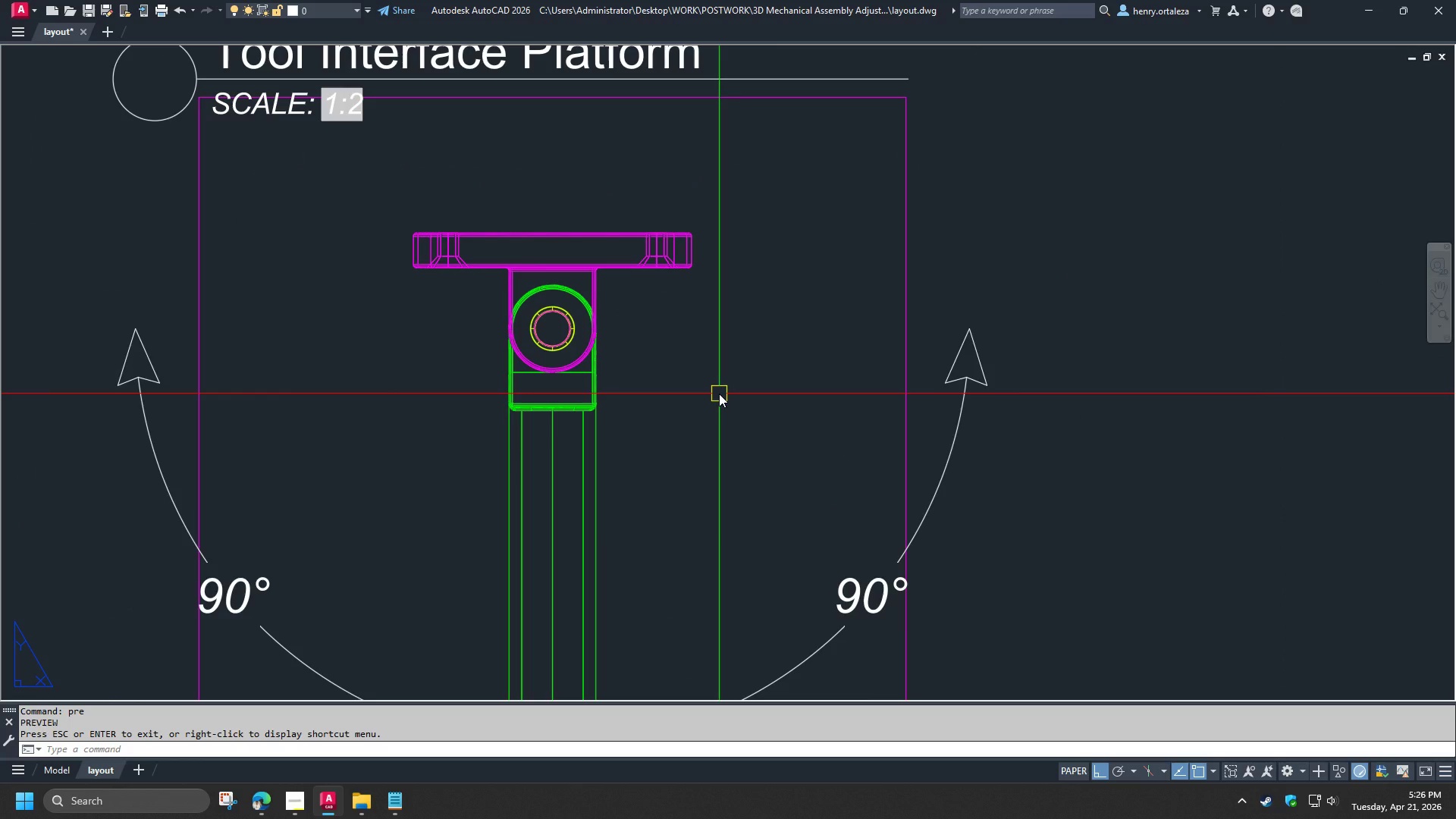 
key(L)
 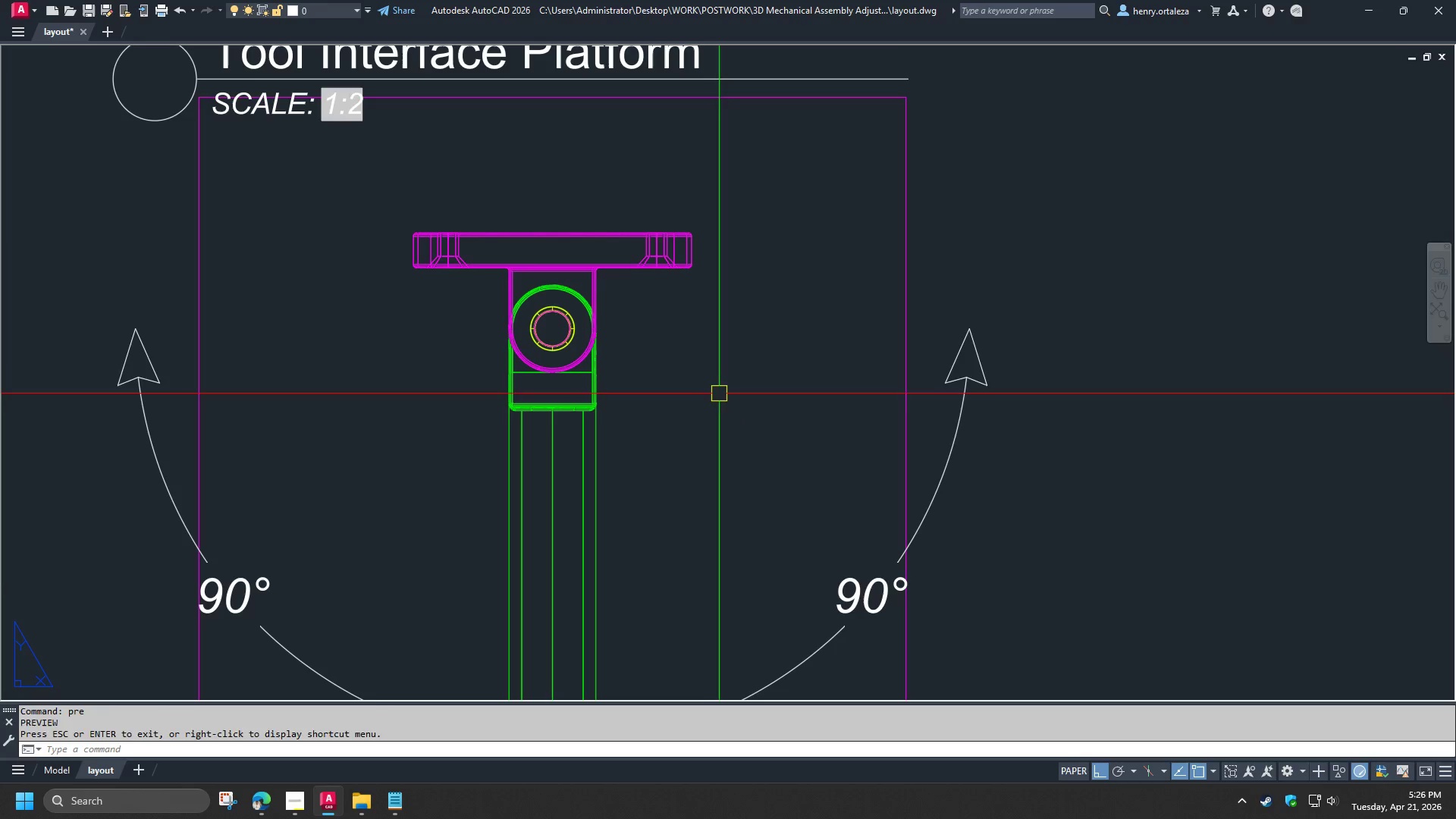 
key(Space)
 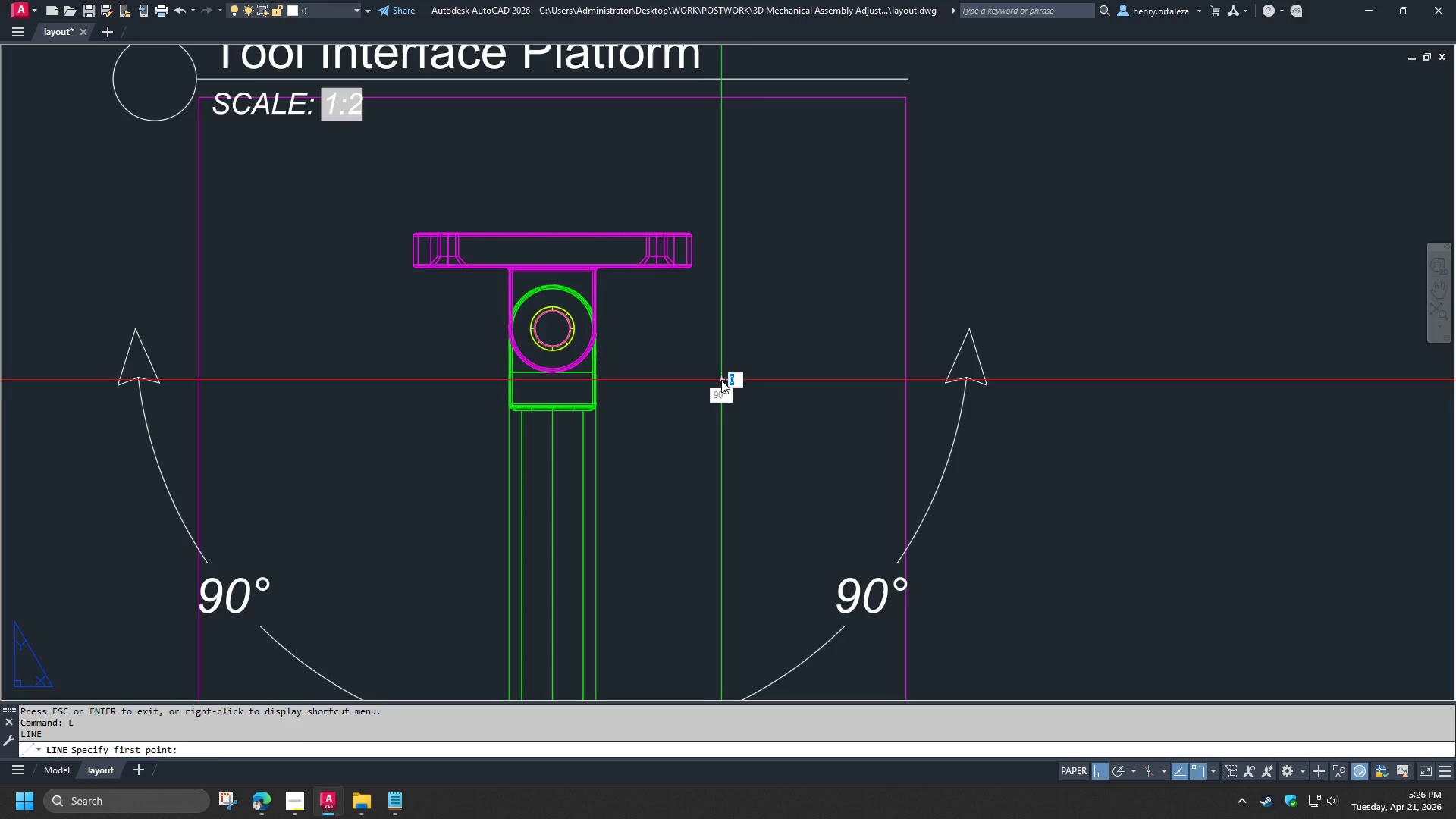 
left_click_drag(start_coordinate=[721, 380], to_coordinate=[723, 389])
 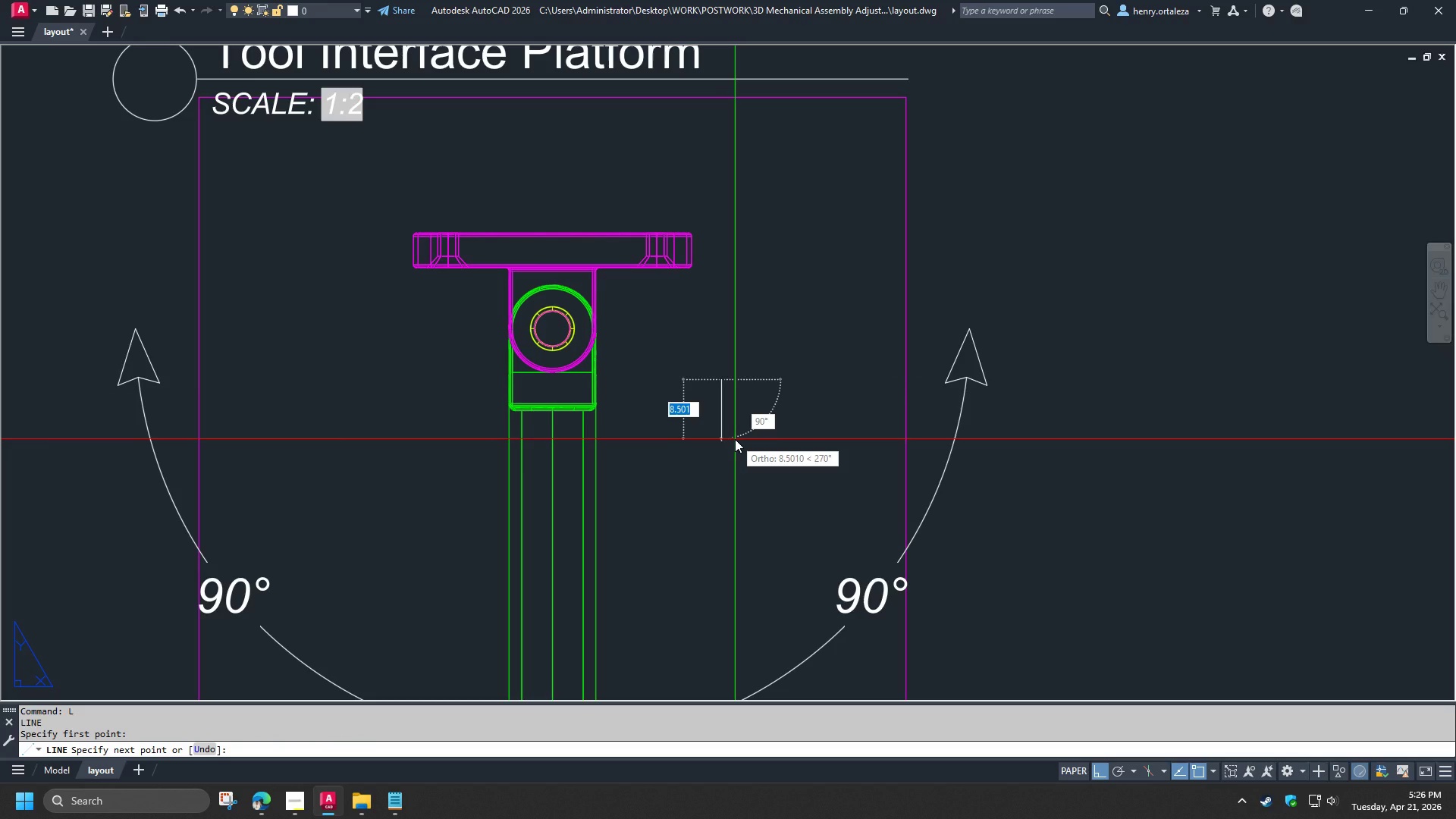 
key(8)
 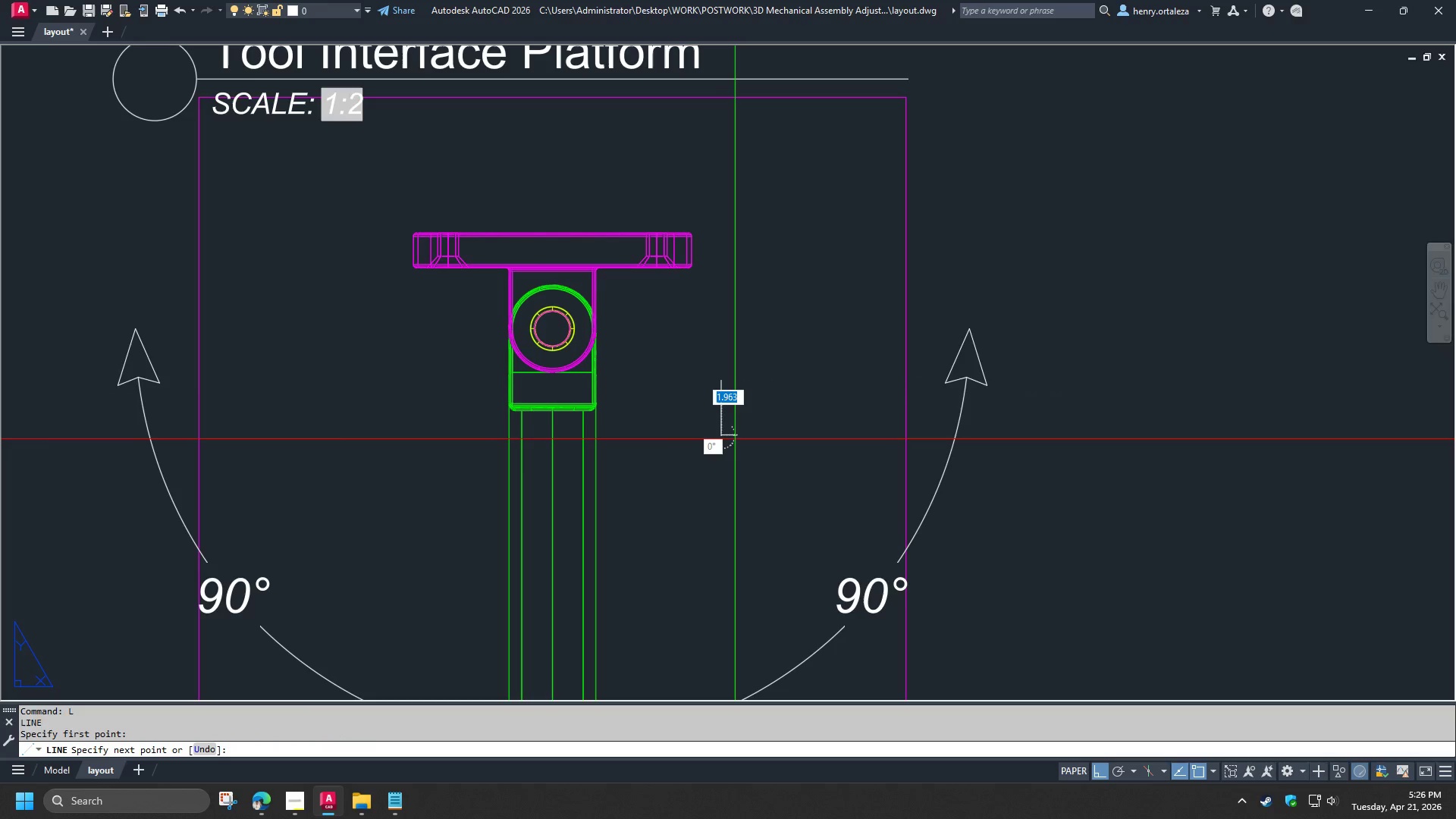 
key(Space)
 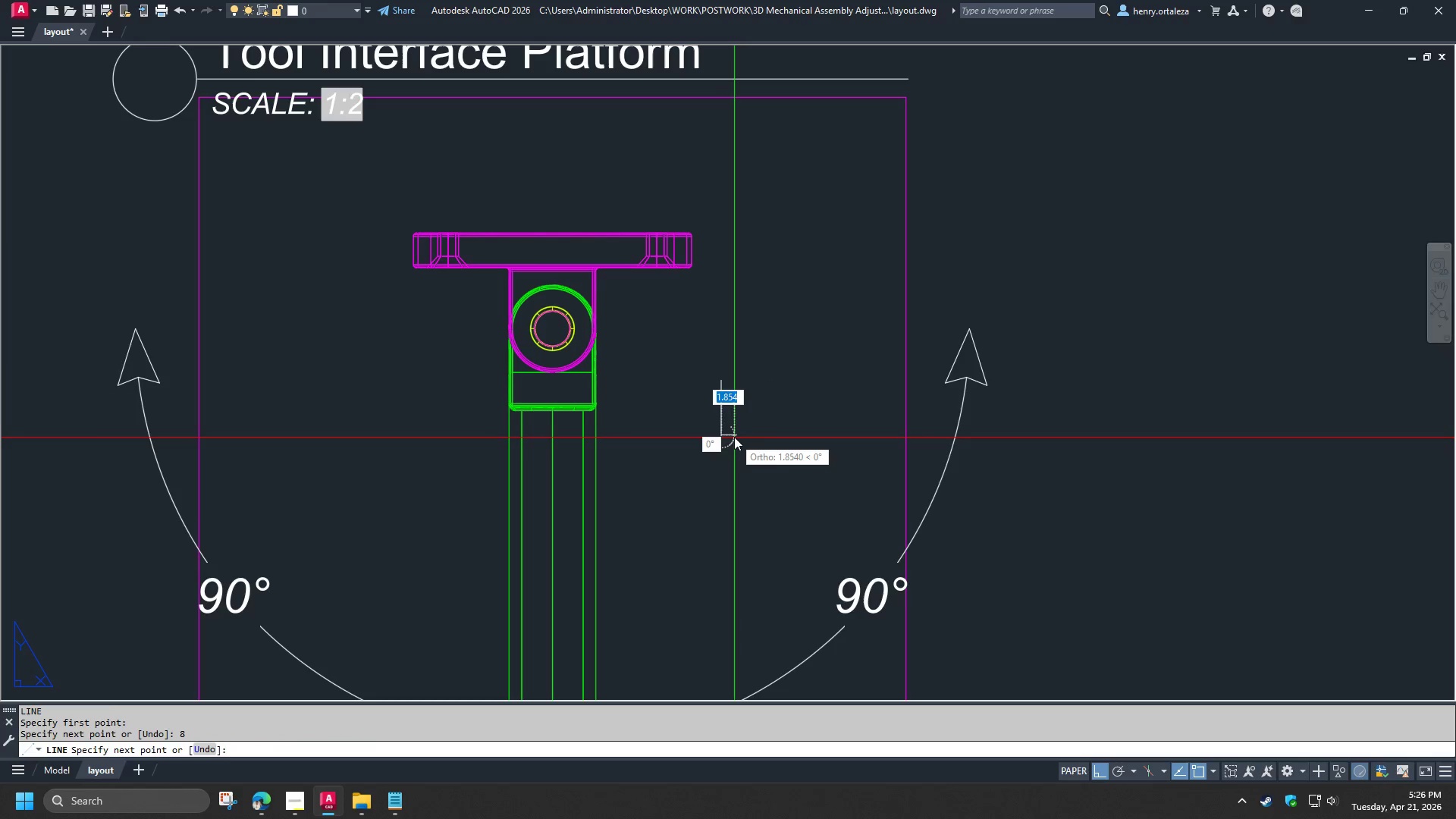 
key(Space)
 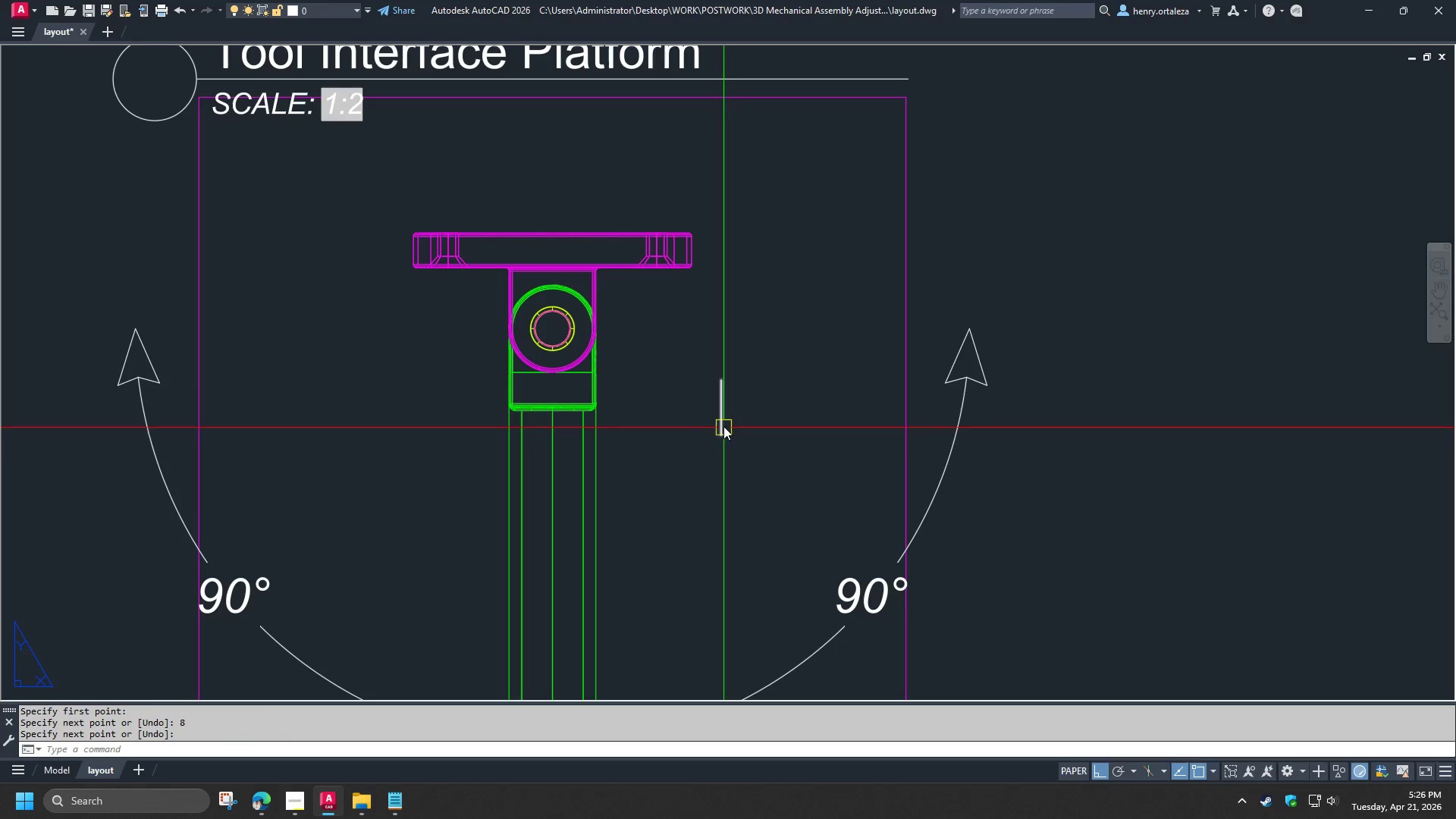 
left_click([719, 416])
 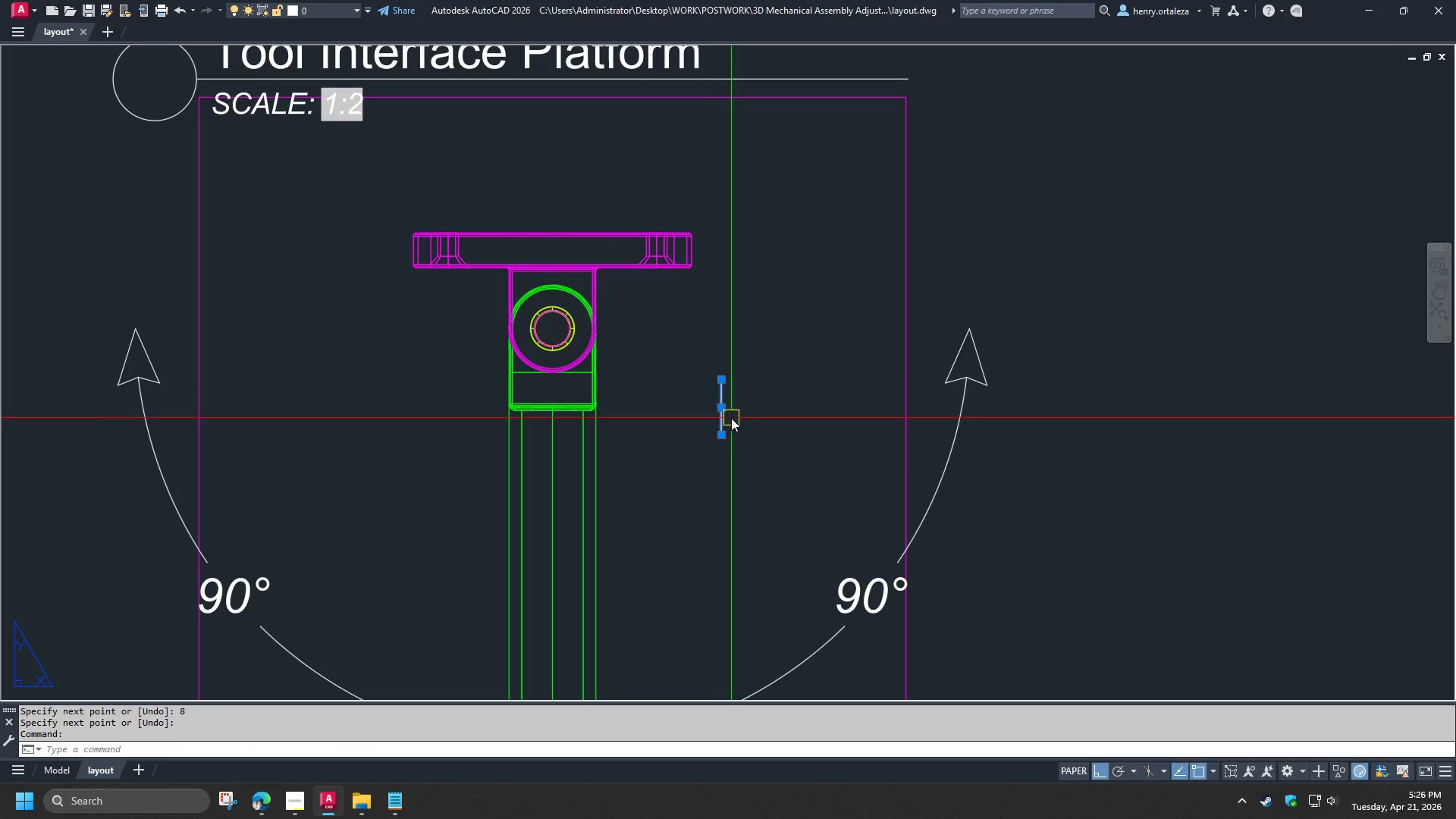 
type(ro )
 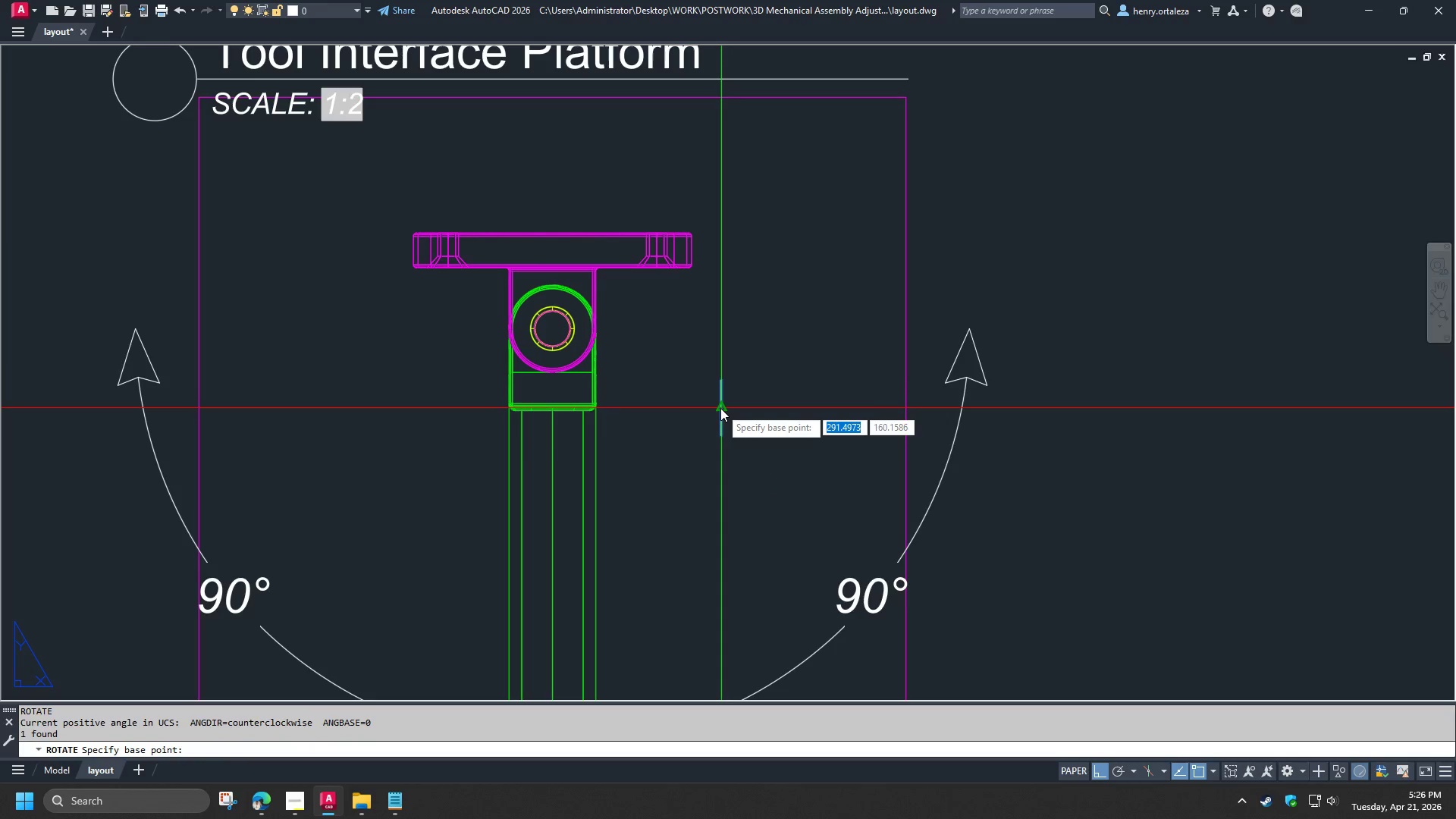 
left_click([720, 408])
 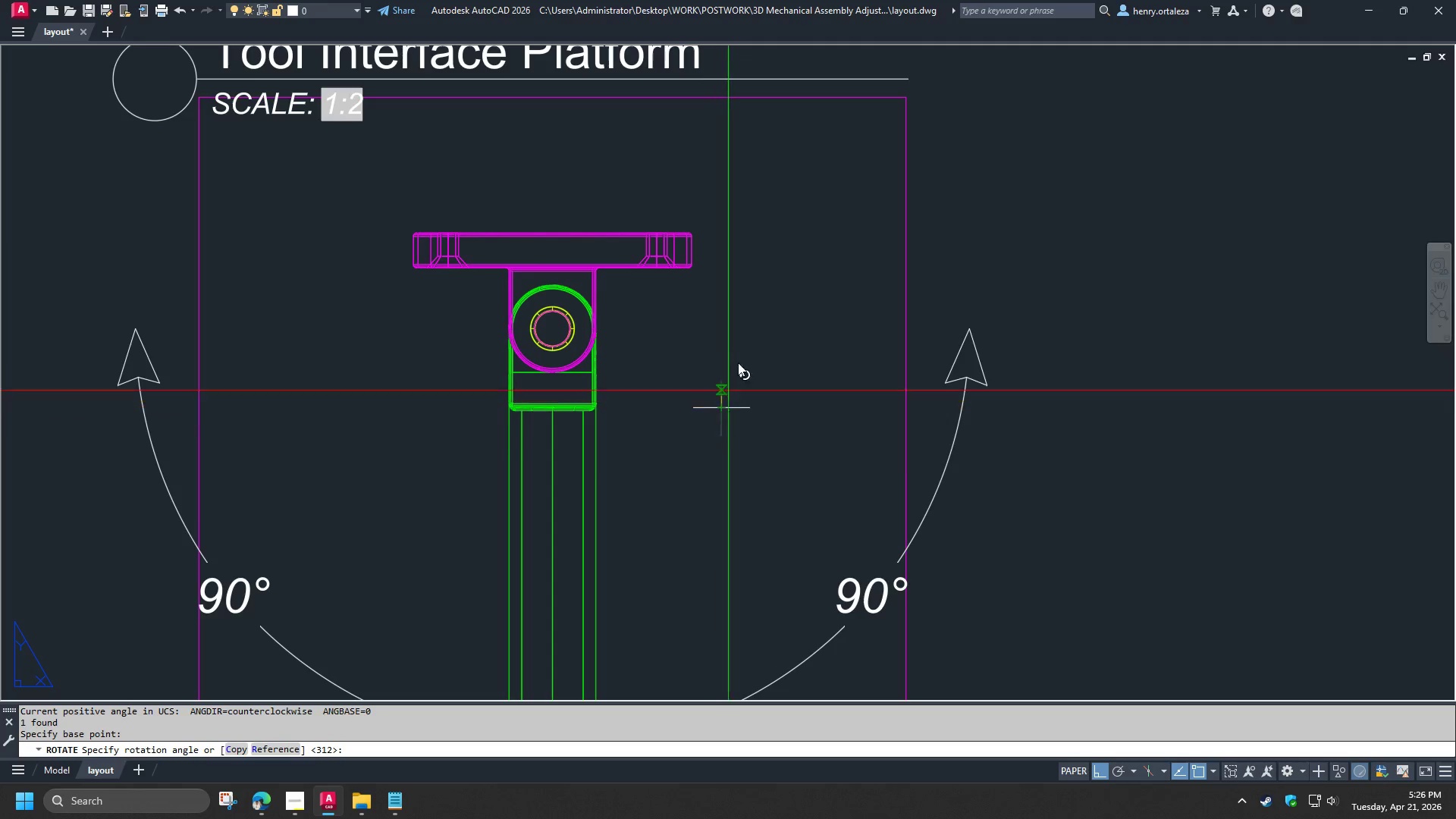 
key(C)
 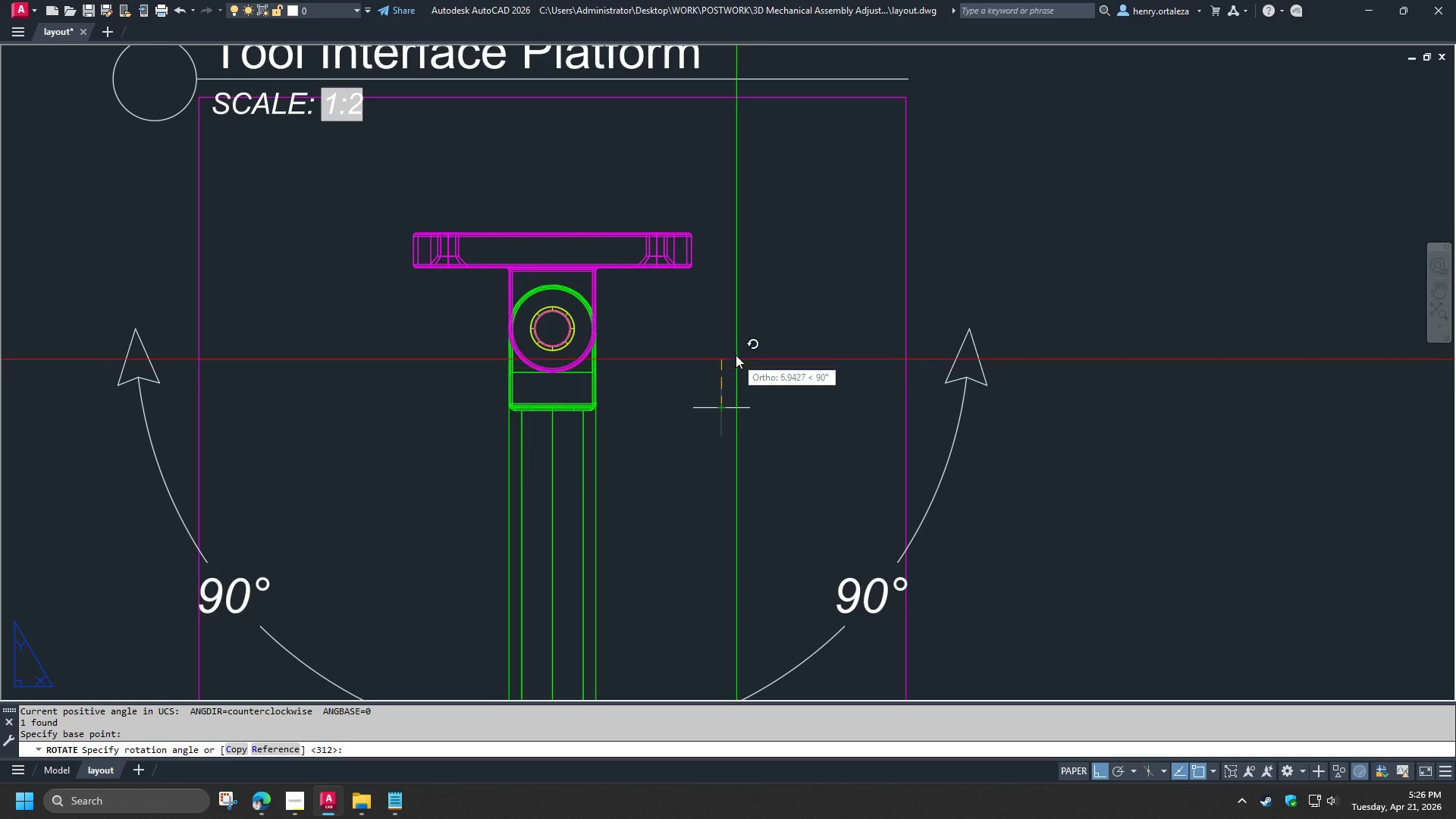 
key(Space)
 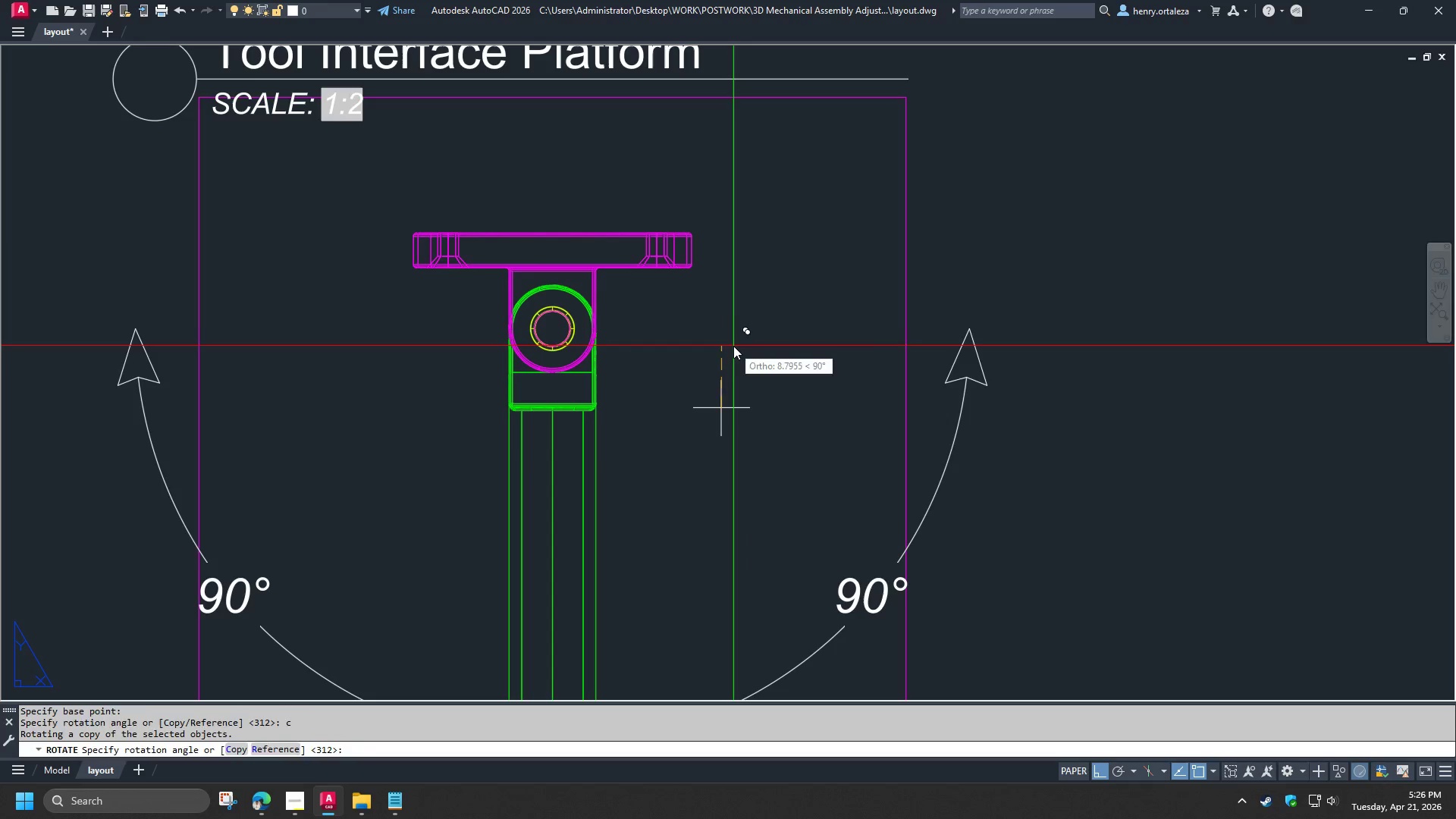 
left_click([733, 346])
 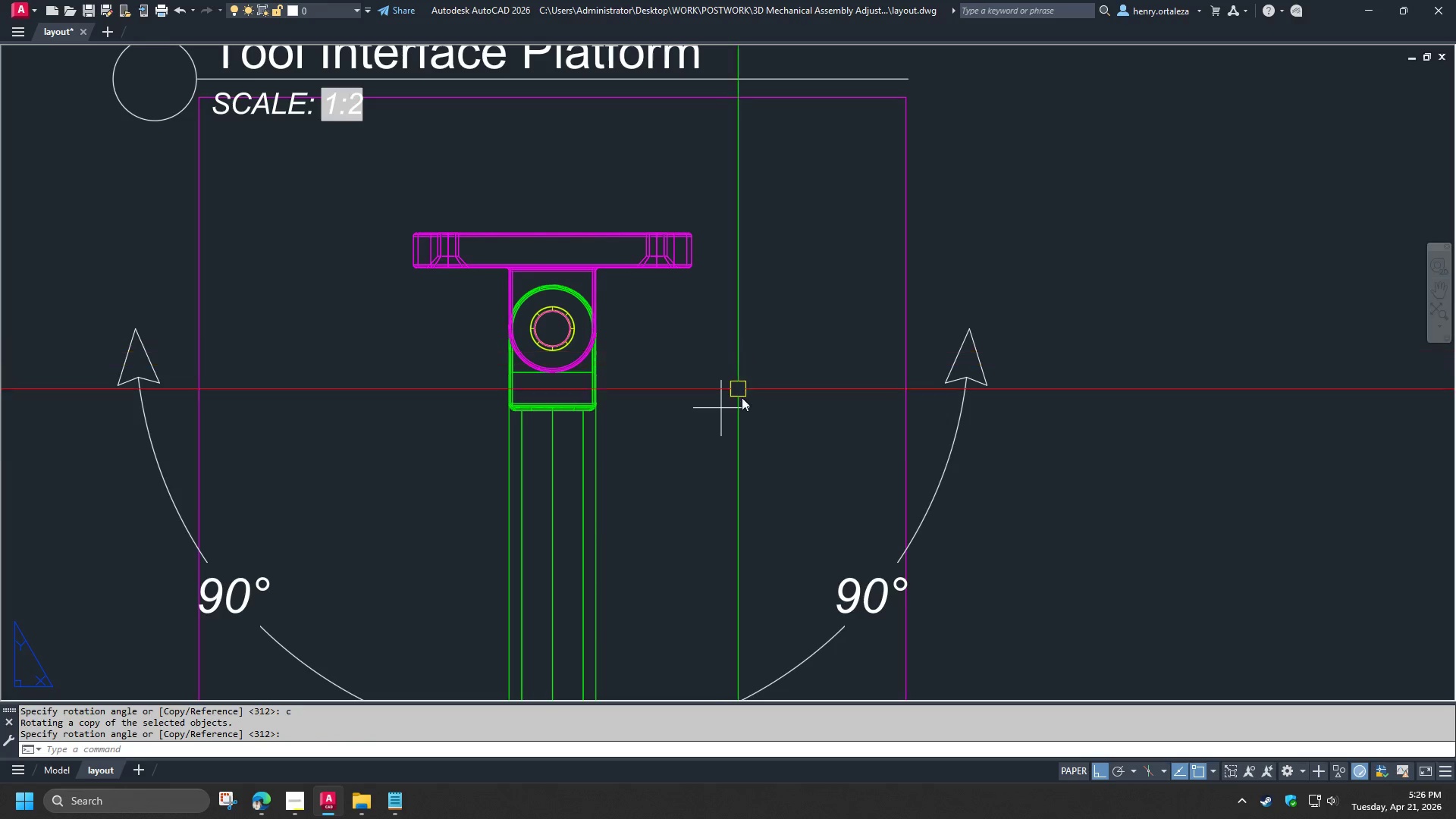 
left_click_drag(start_coordinate=[742, 397], to_coordinate=[733, 402])
 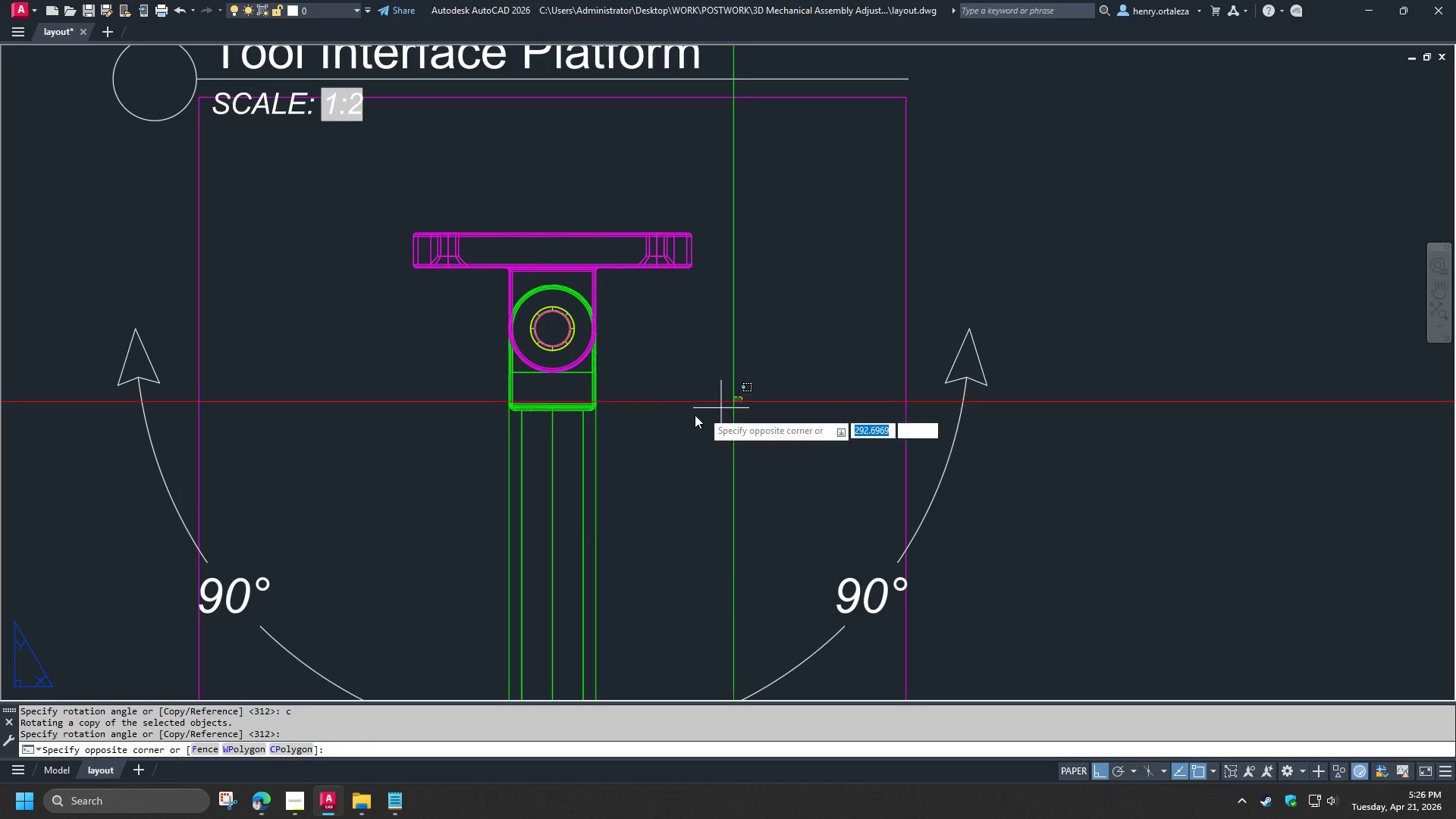 
triple_click([687, 420])
 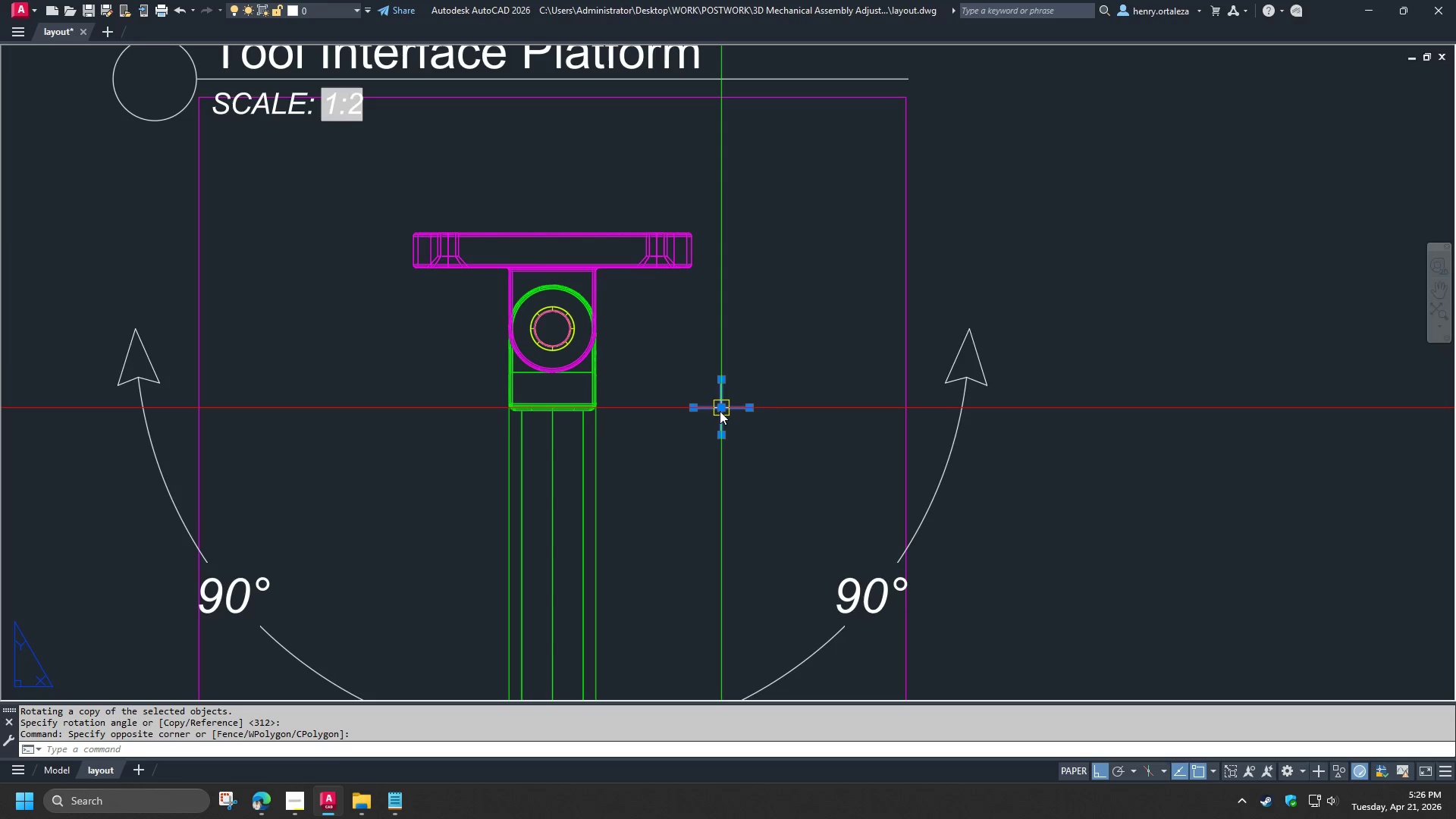 
left_click([720, 410])
 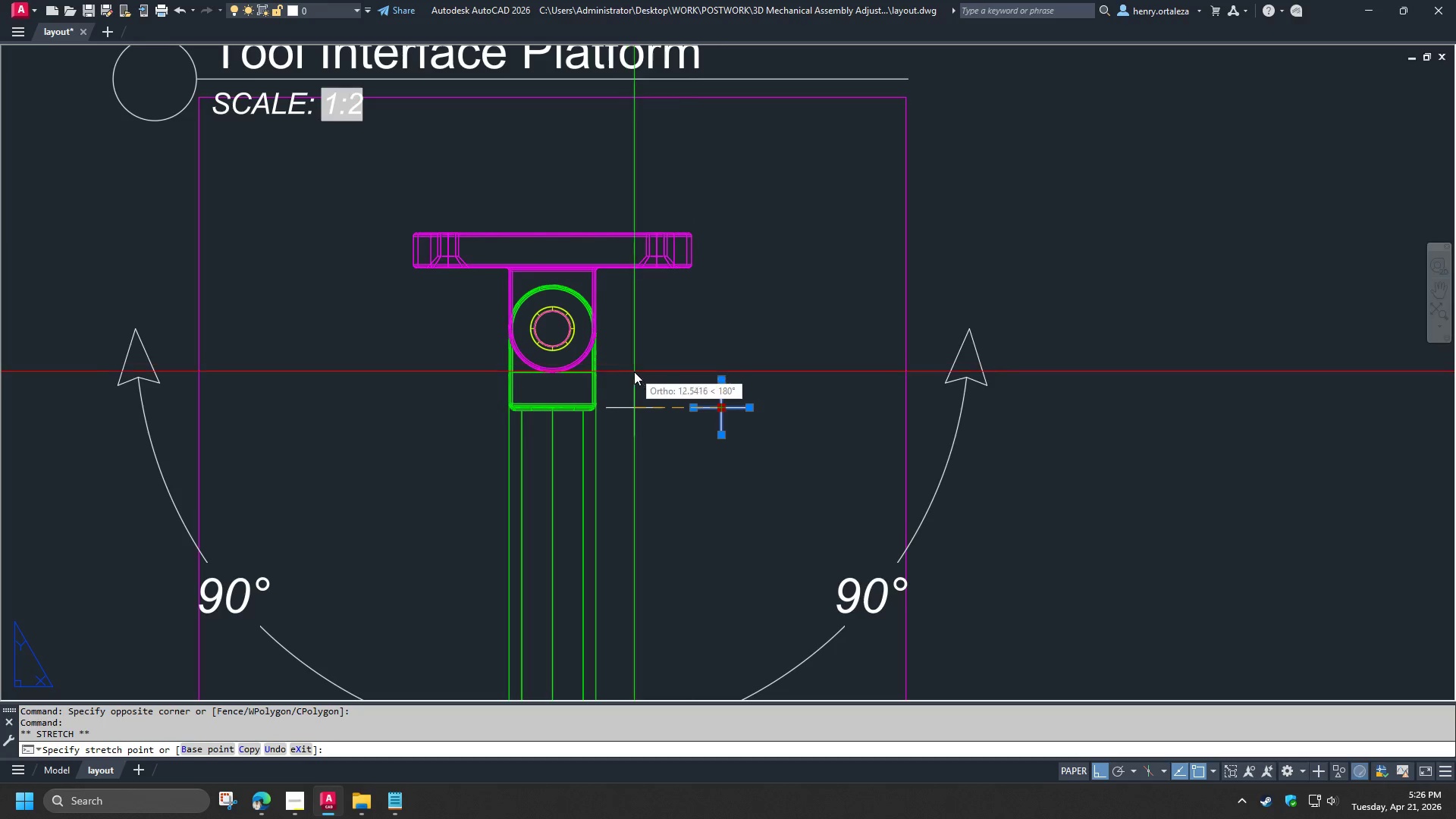 
scroll: coordinate [610, 357], scroll_direction: up, amount: 1.0
 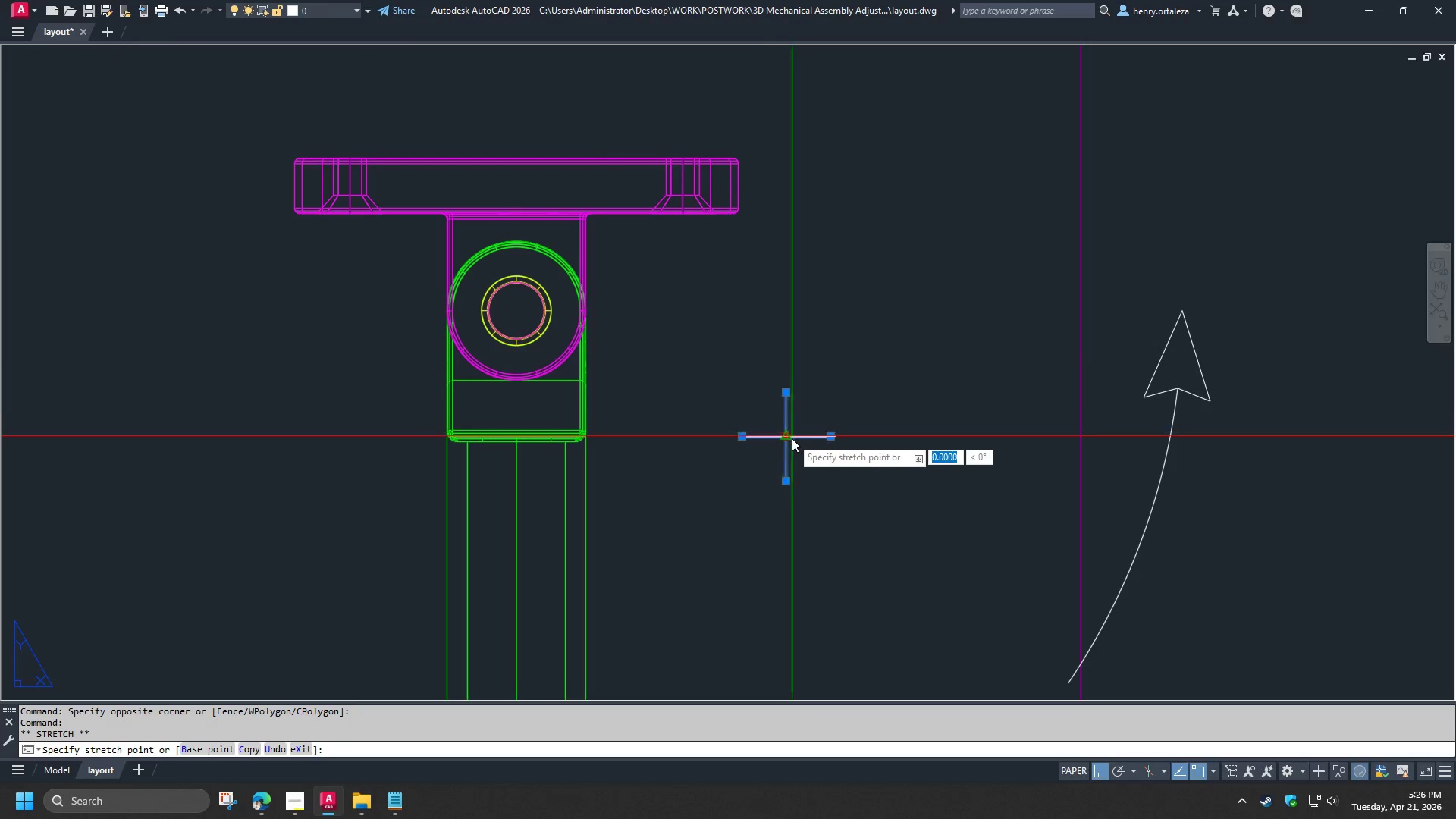 
hold_key(key=ShiftLeft, duration=1.52)
 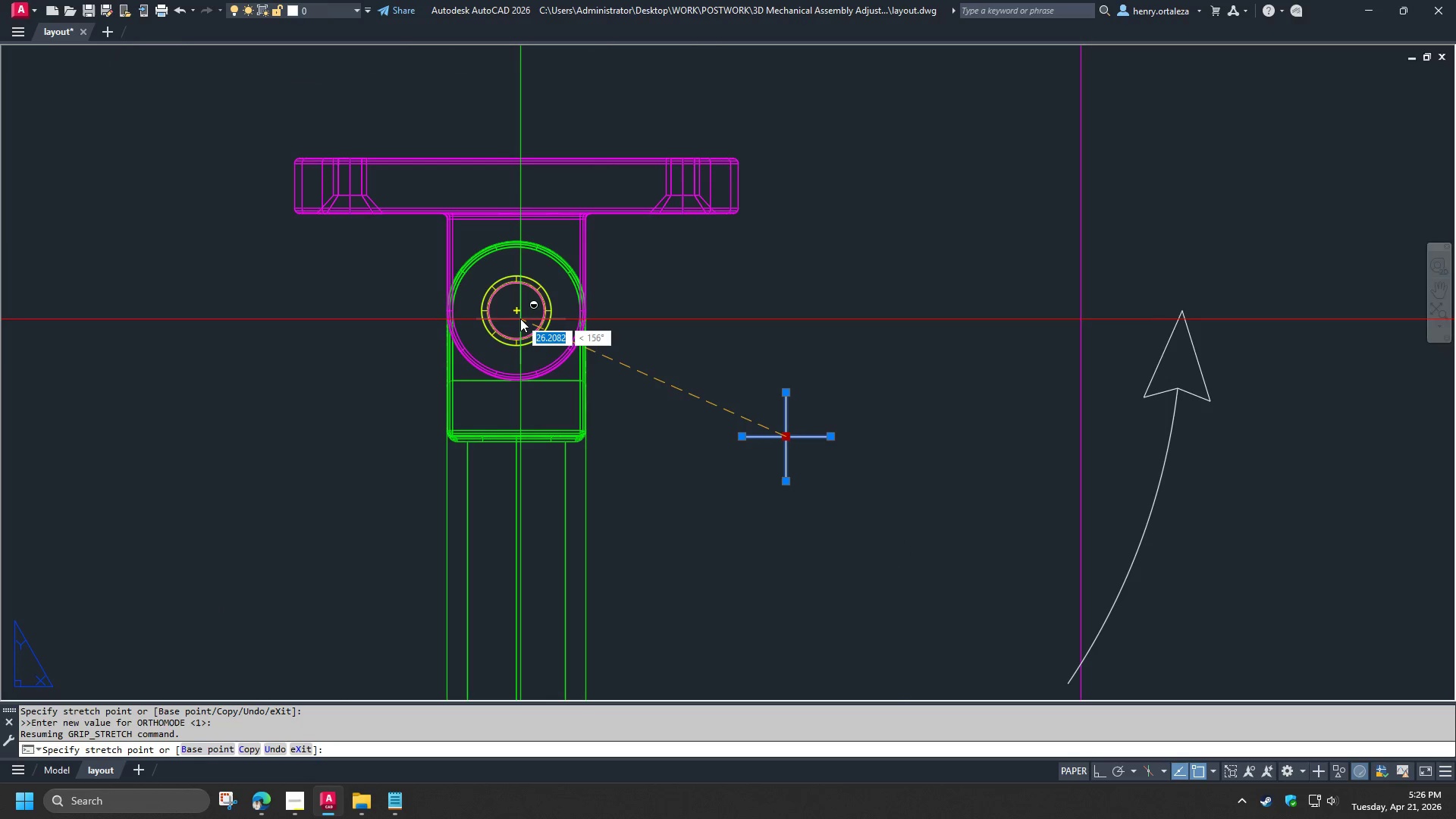 
hold_key(key=ShiftLeft, duration=1.5)
left_click([520, 317])
 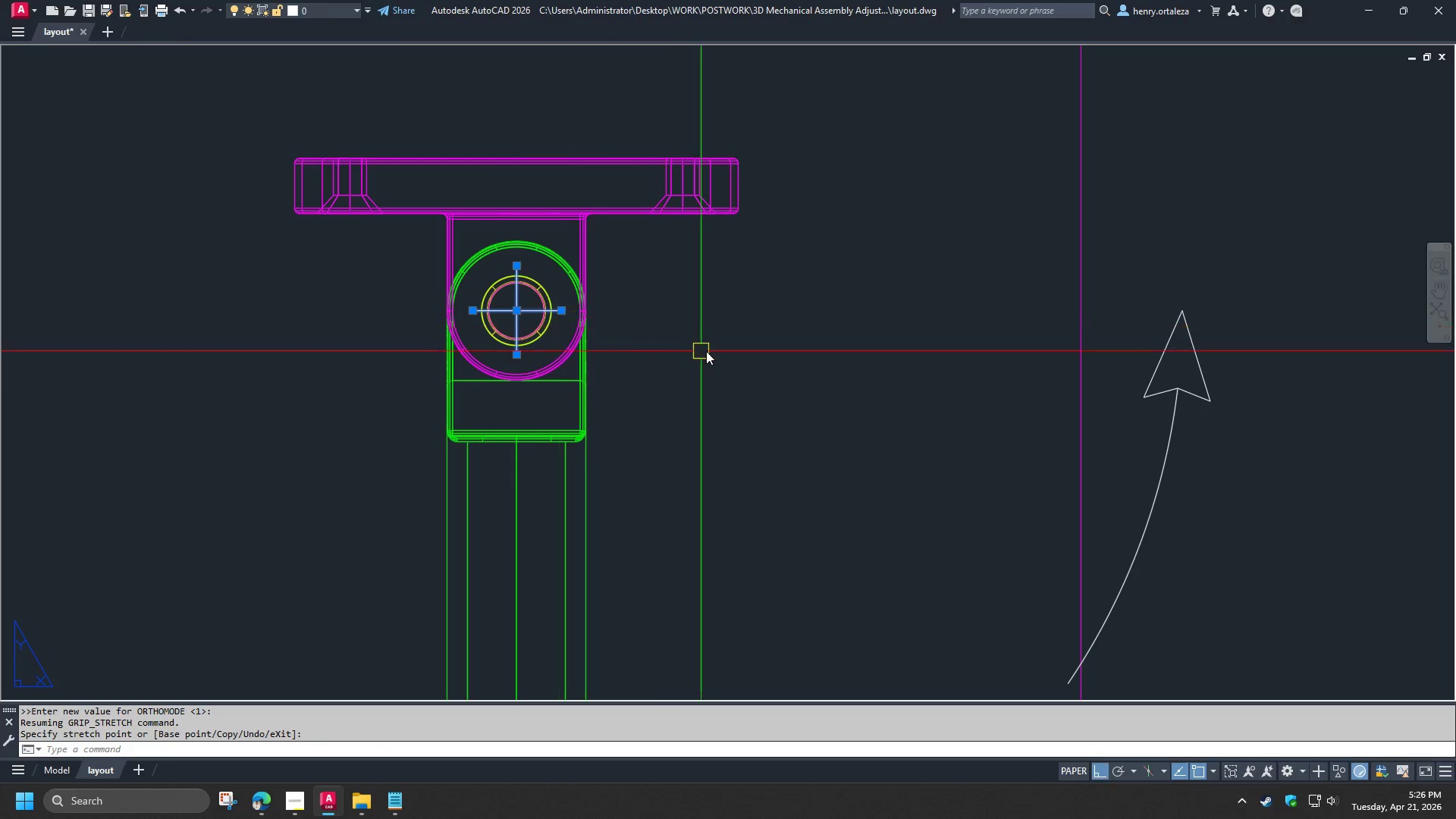 
scroll: coordinate [709, 344], scroll_direction: down, amount: 2.0
 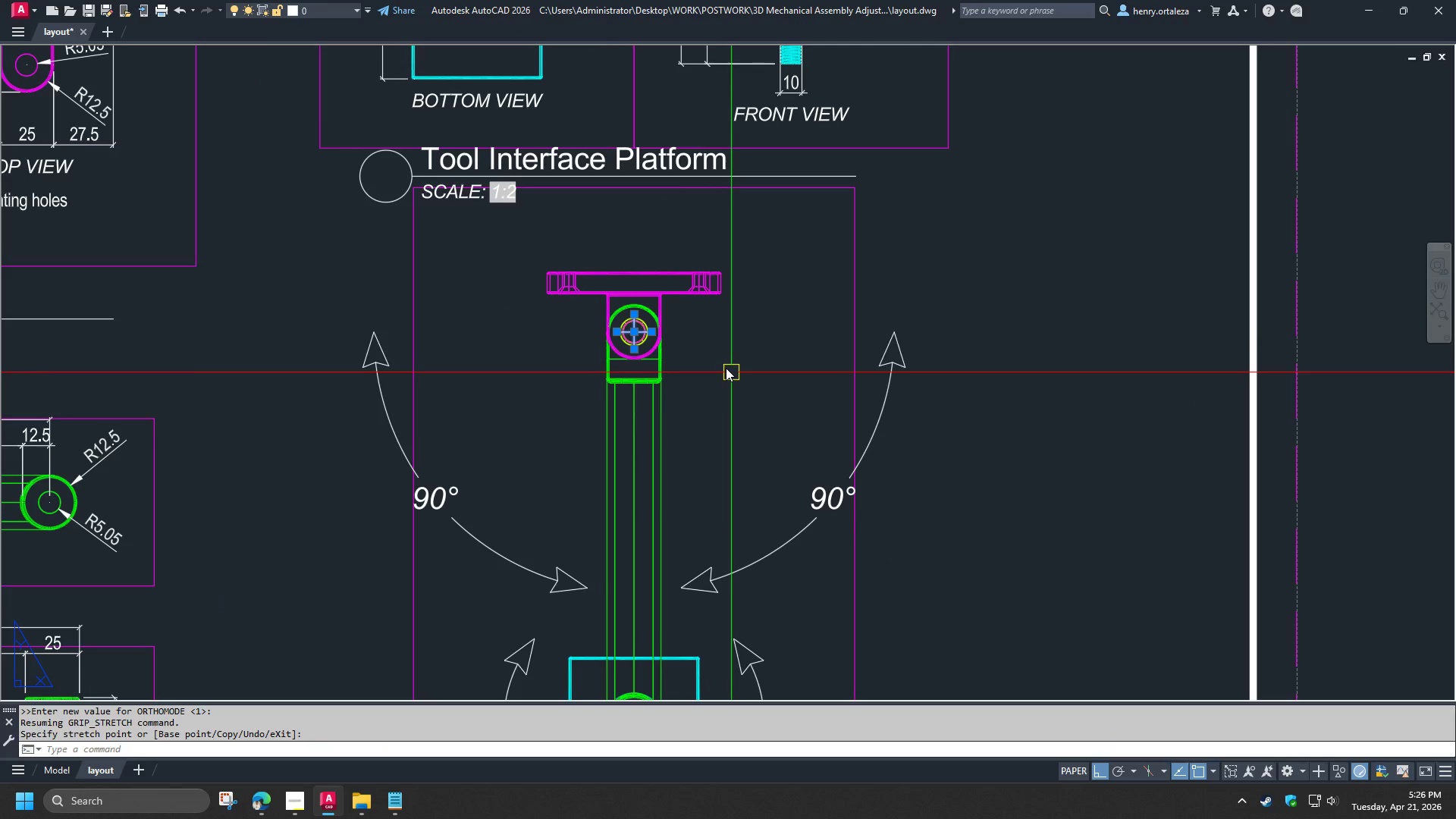 
left_click_drag(start_coordinate=[322, 321], to_coordinate=[325, 325])
 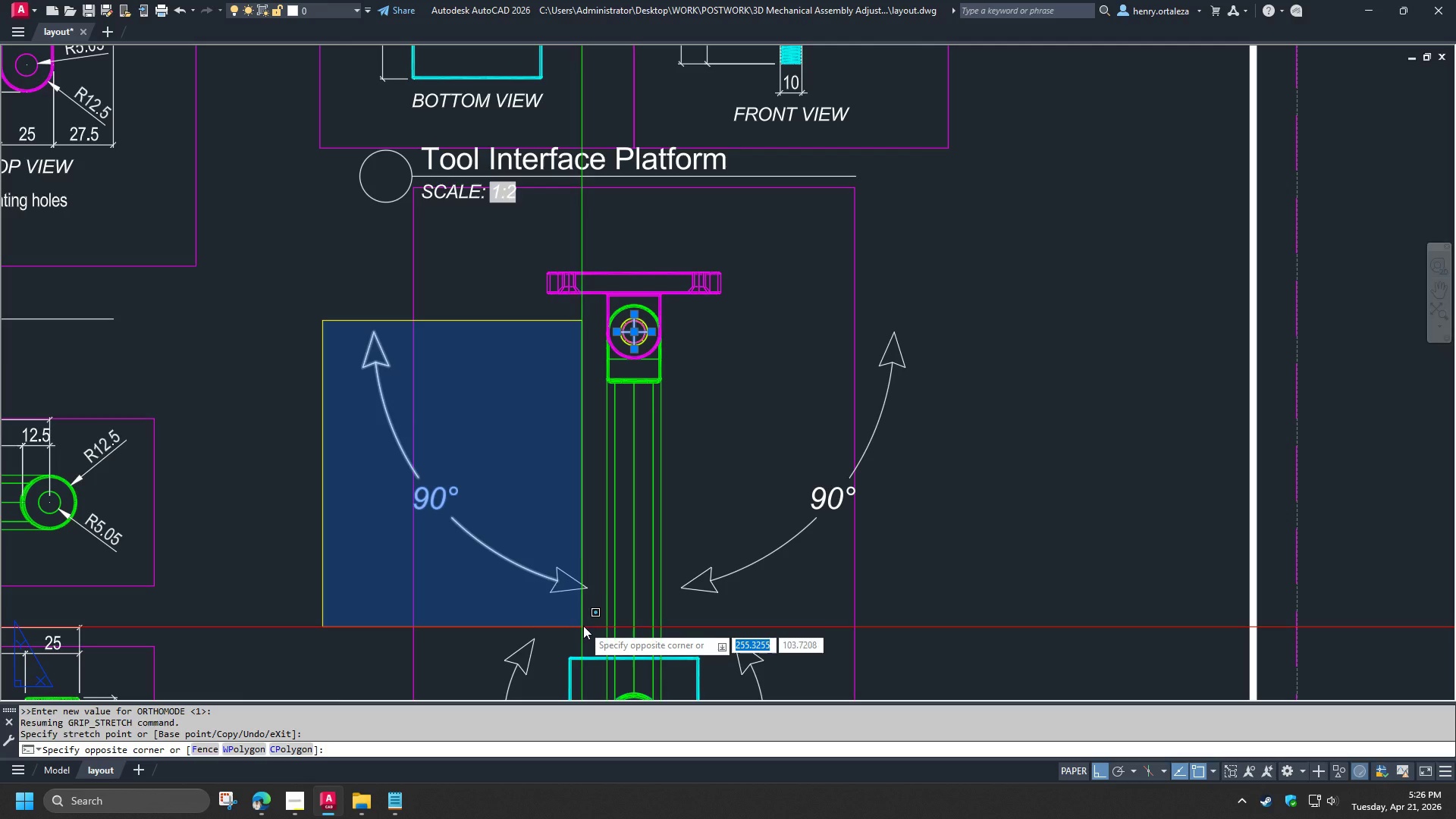 
left_click([590, 622])
 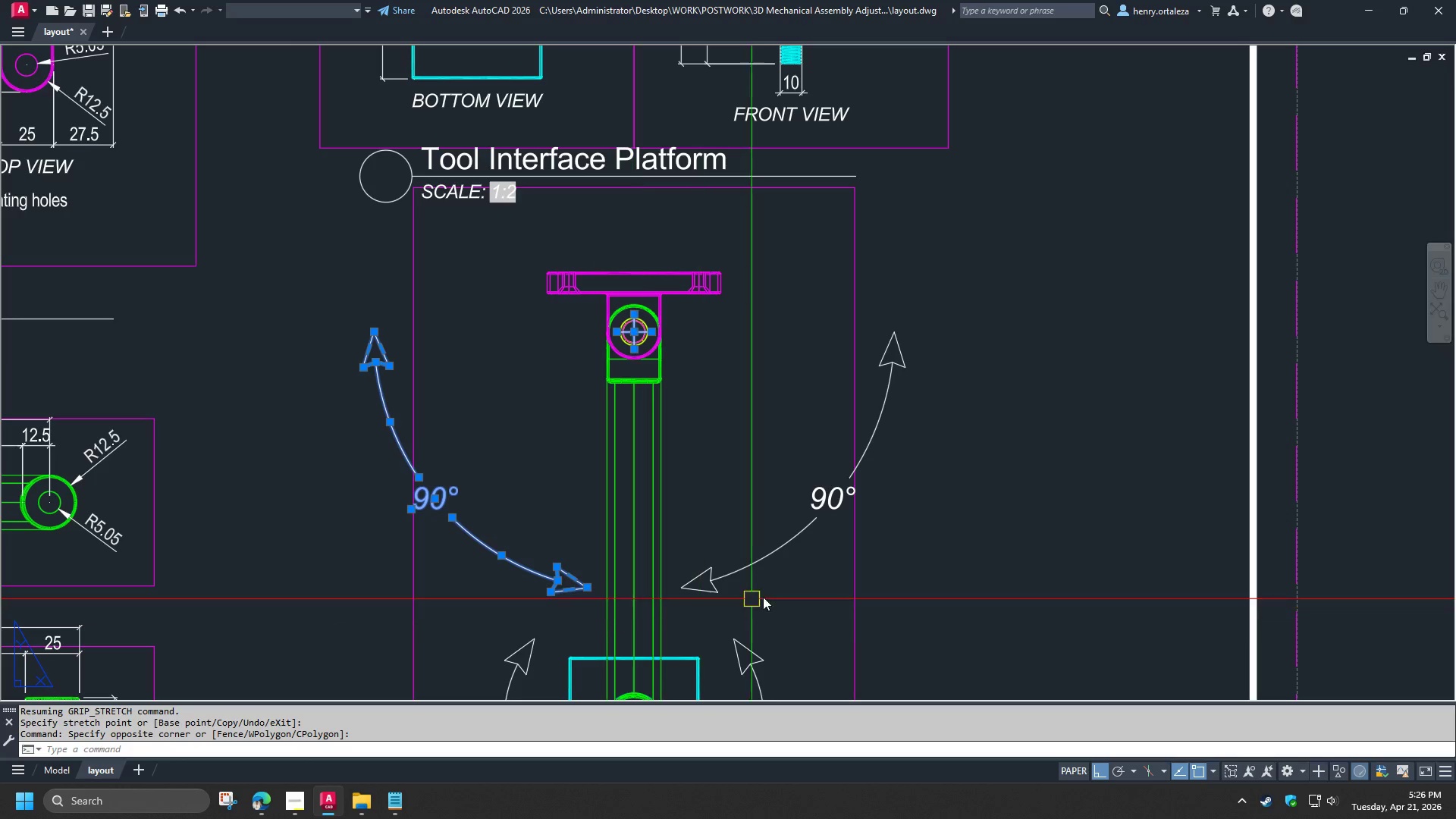 
left_click_drag(start_coordinate=[805, 600], to_coordinate=[795, 596])
 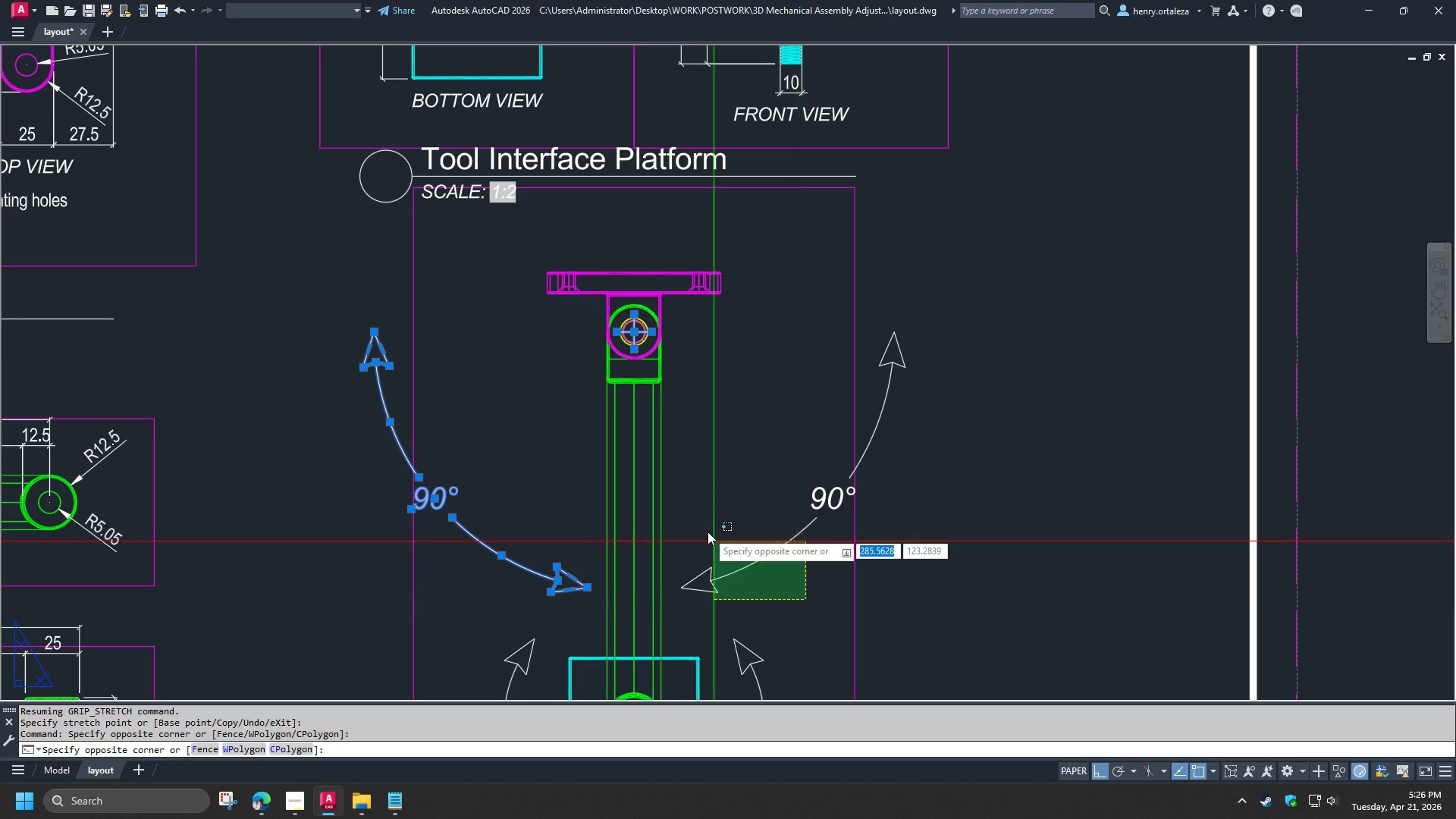 
double_click([708, 532])
 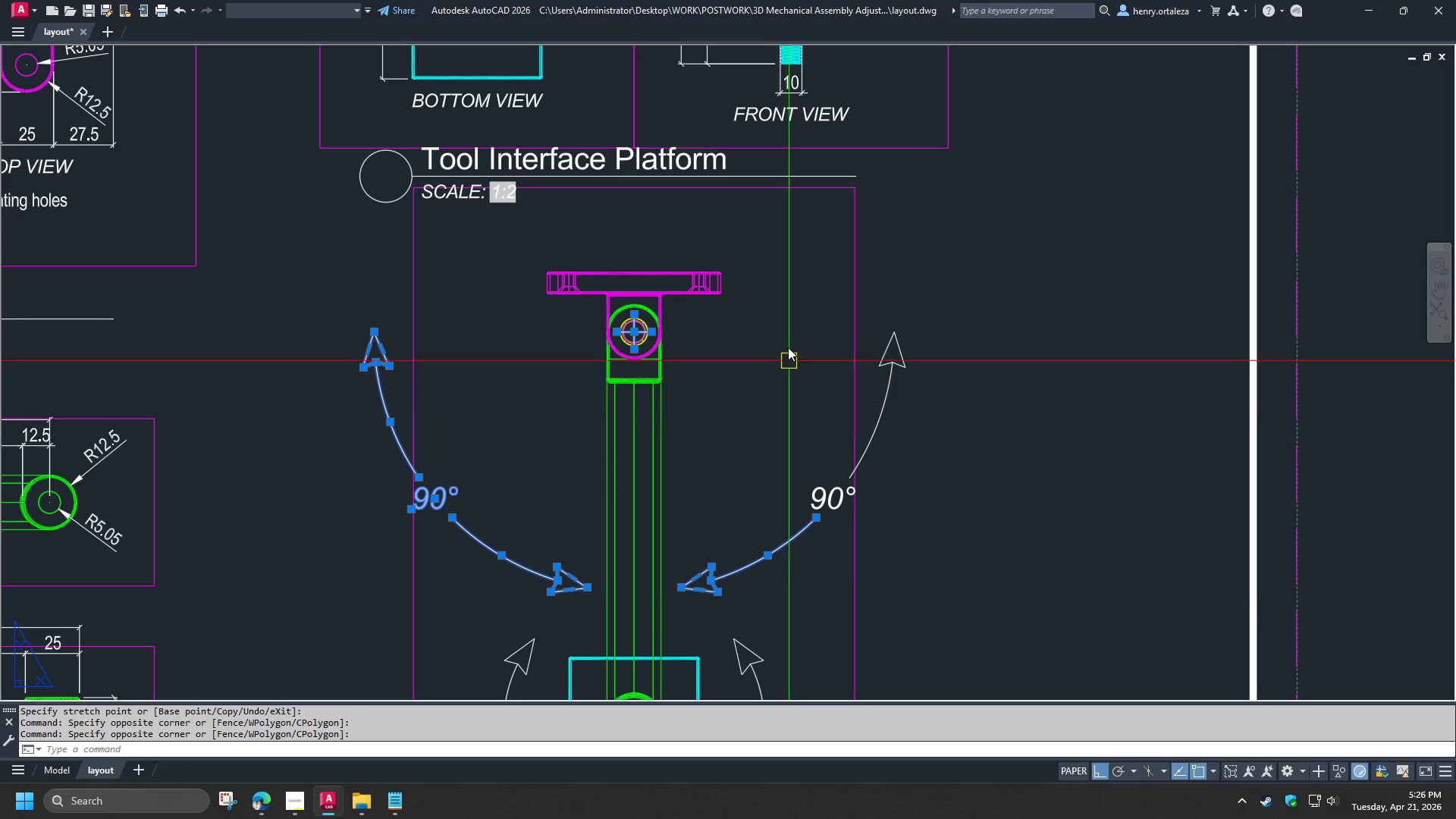 
left_click_drag(start_coordinate=[779, 315], to_coordinate=[783, 321])
 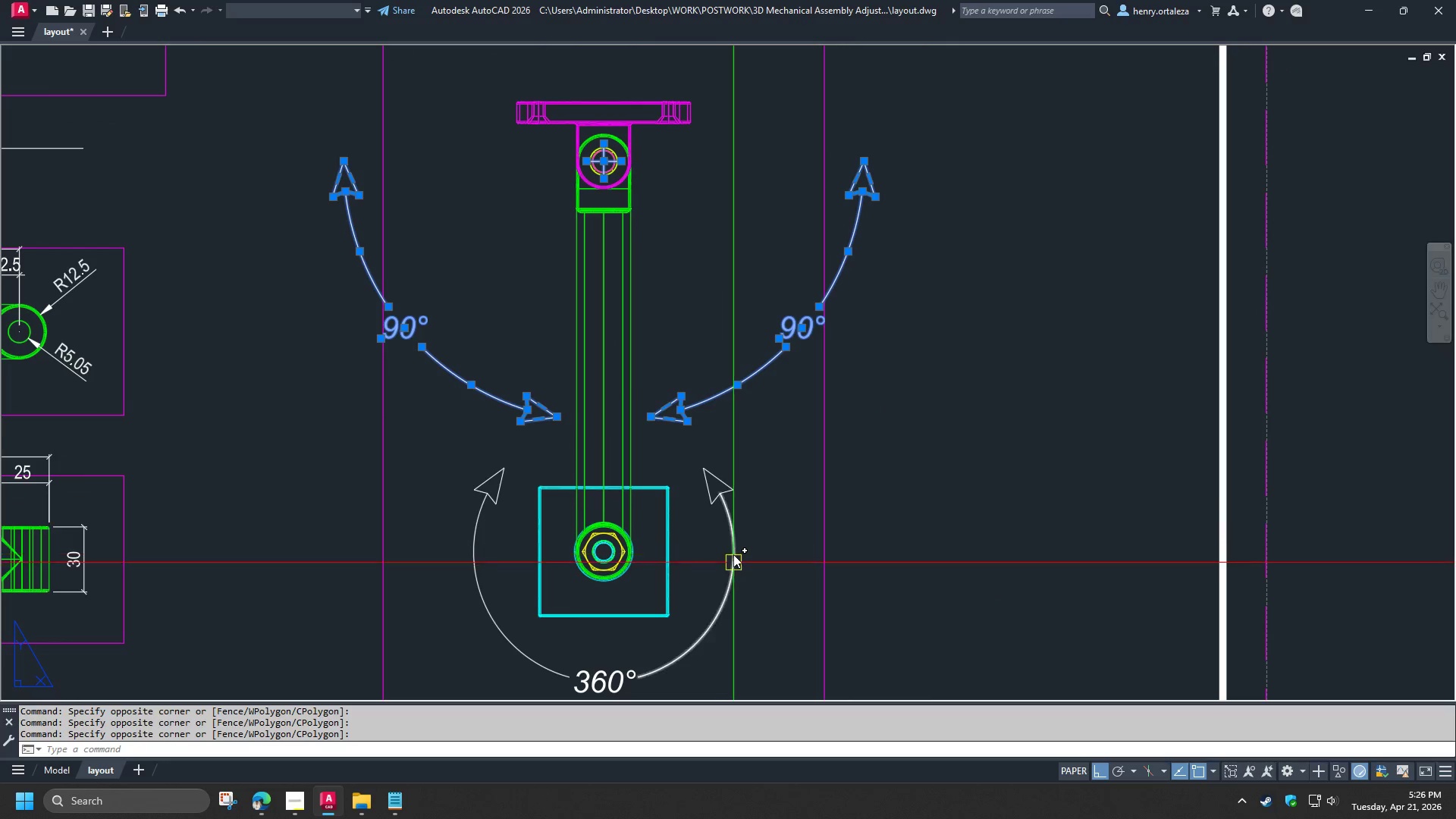 
left_click_drag(start_coordinate=[708, 617], to_coordinate=[701, 617])
 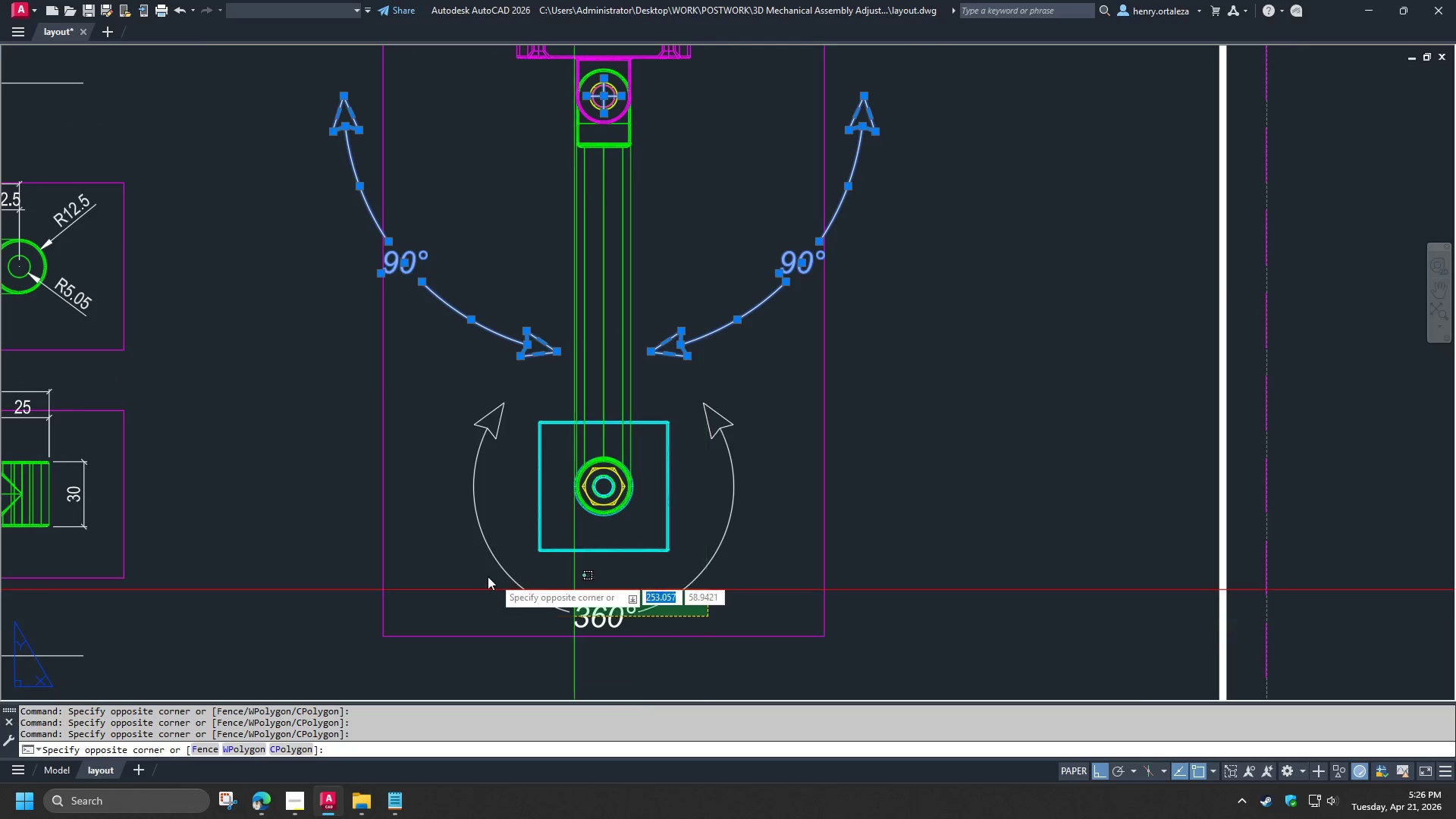 
double_click([488, 576])
 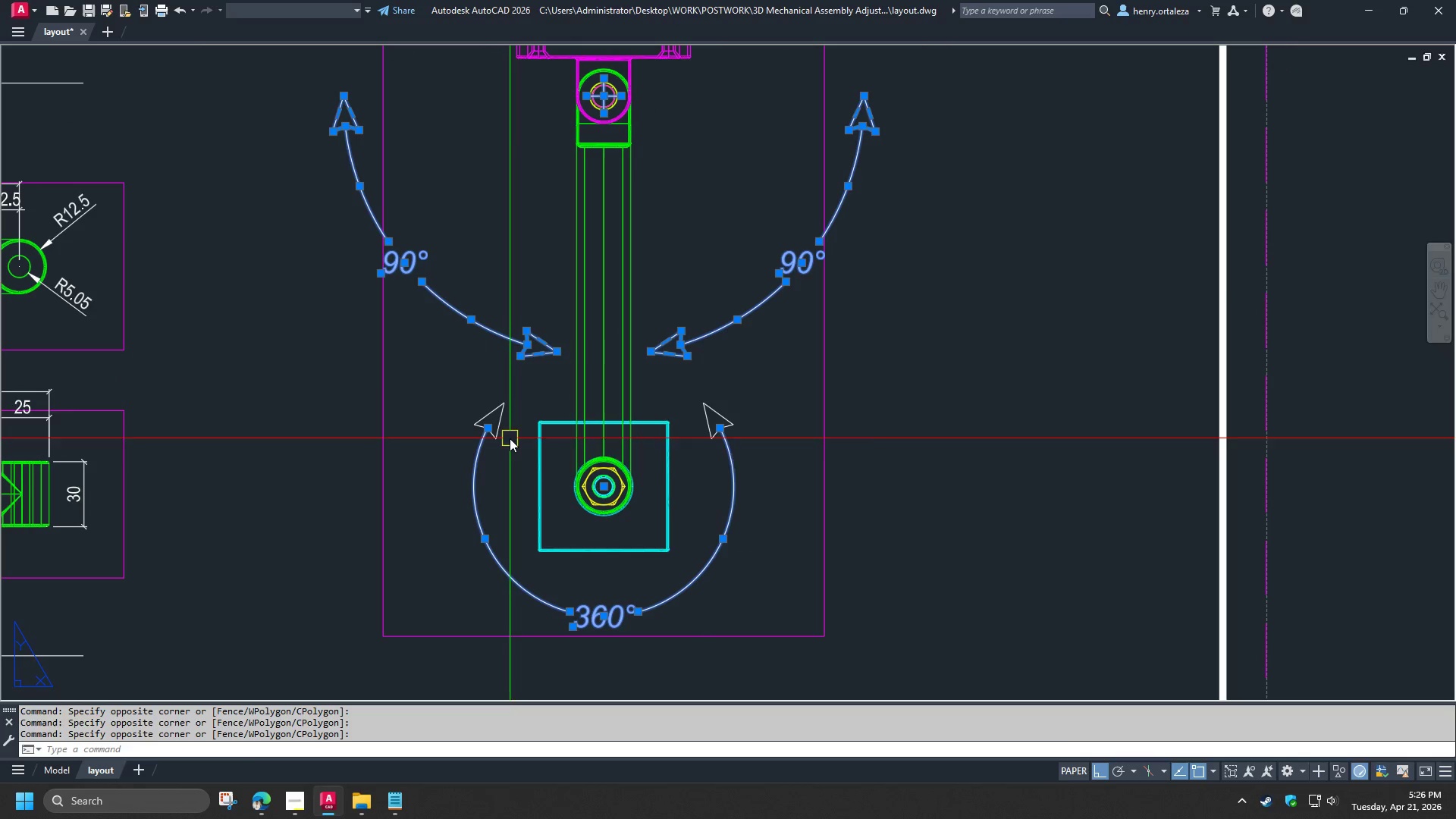 
double_click([468, 405])
 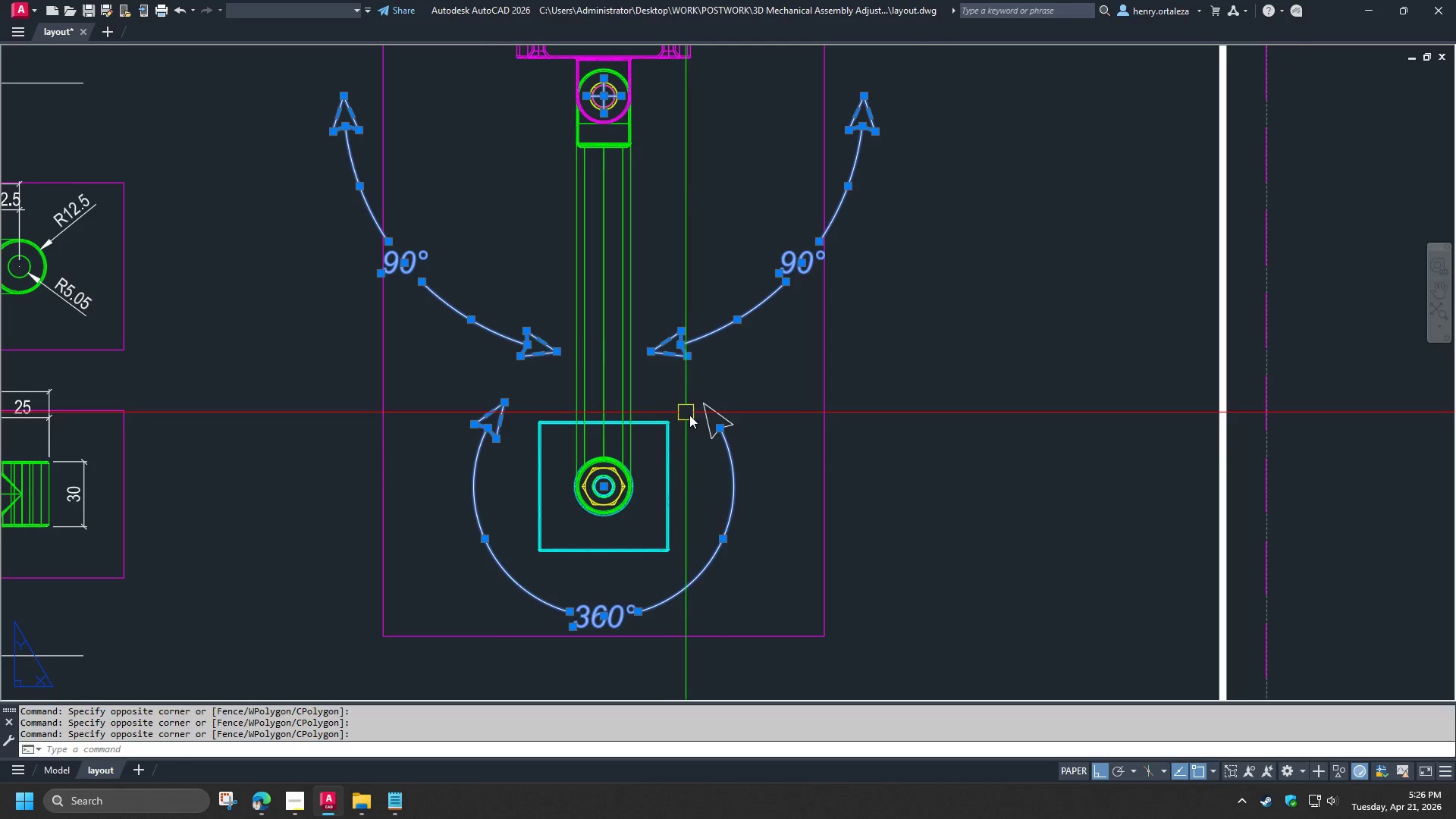 
left_click([705, 416])
 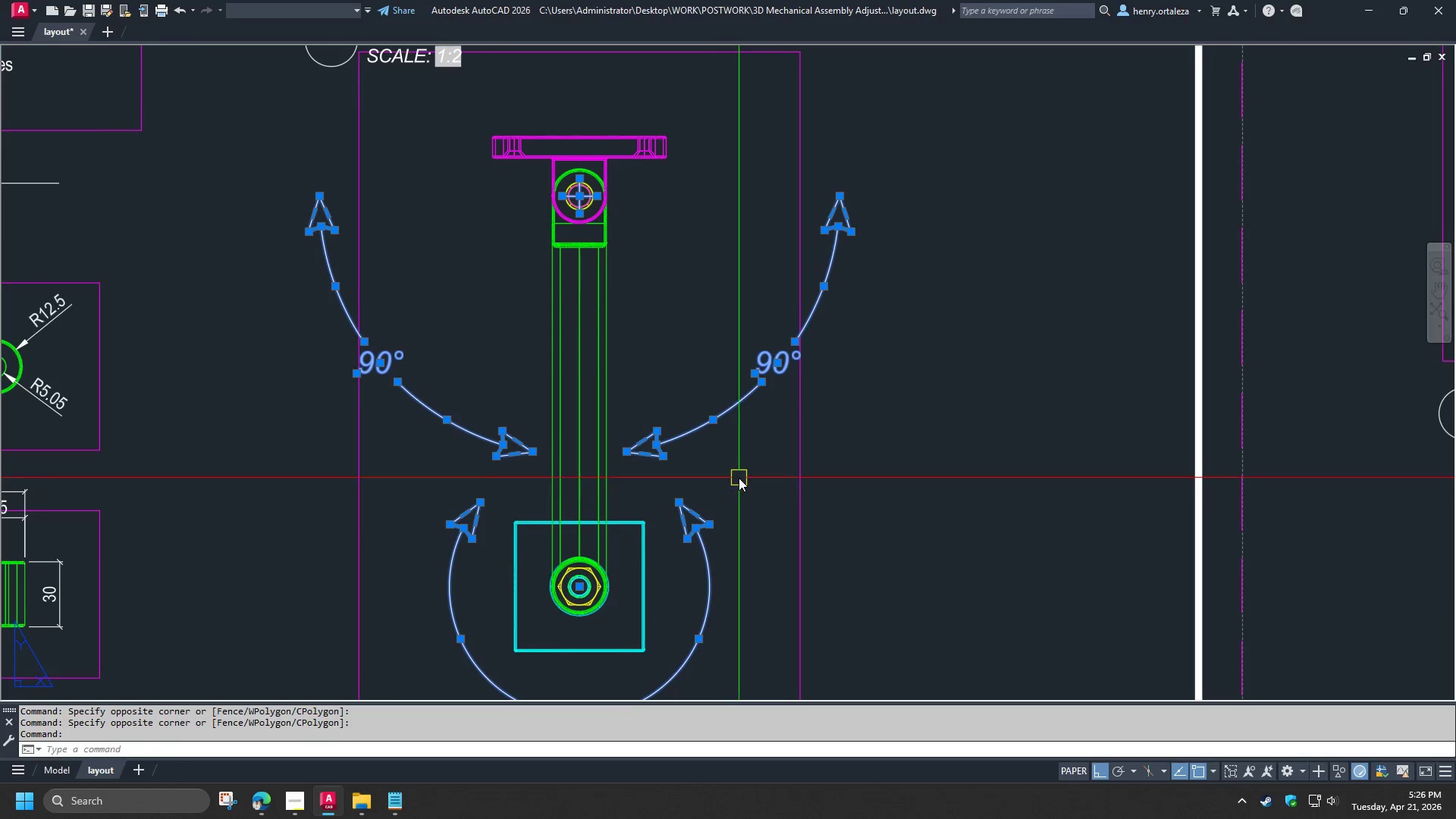 
key(Control+1)
 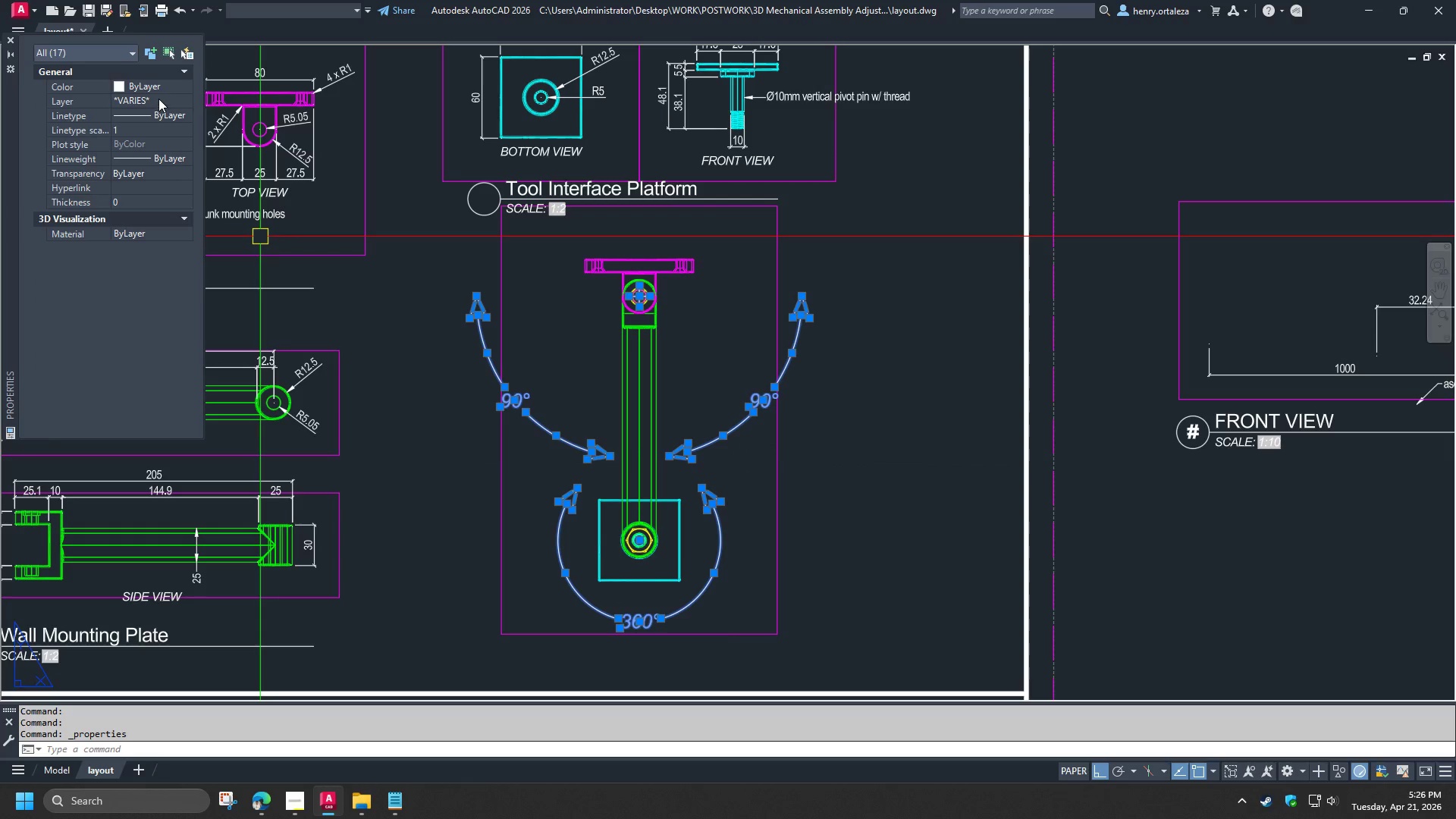 
scroll: coordinate [739, 463], scroll_direction: down, amount: 1.0
 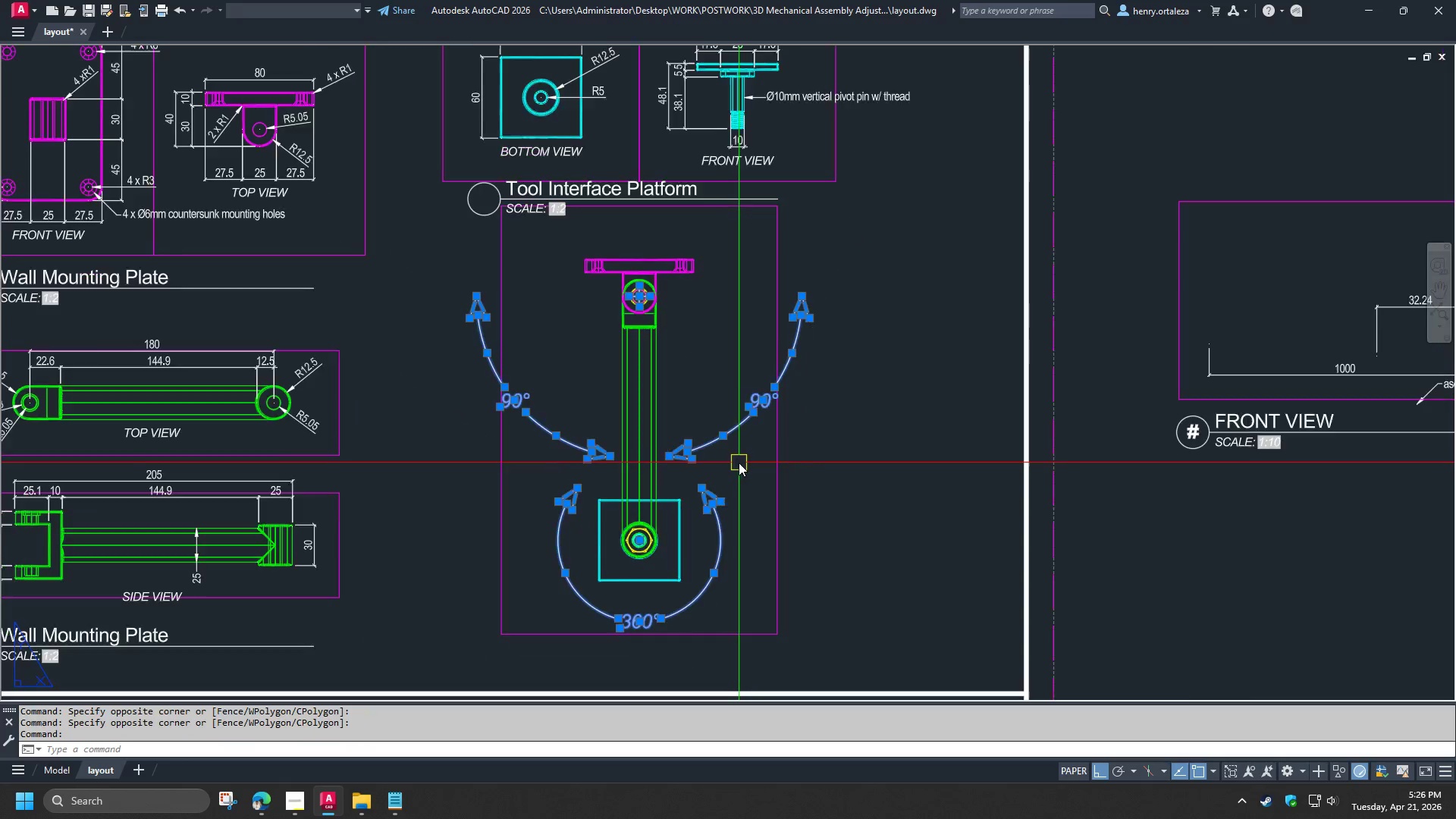 
double_click([158, 99])
 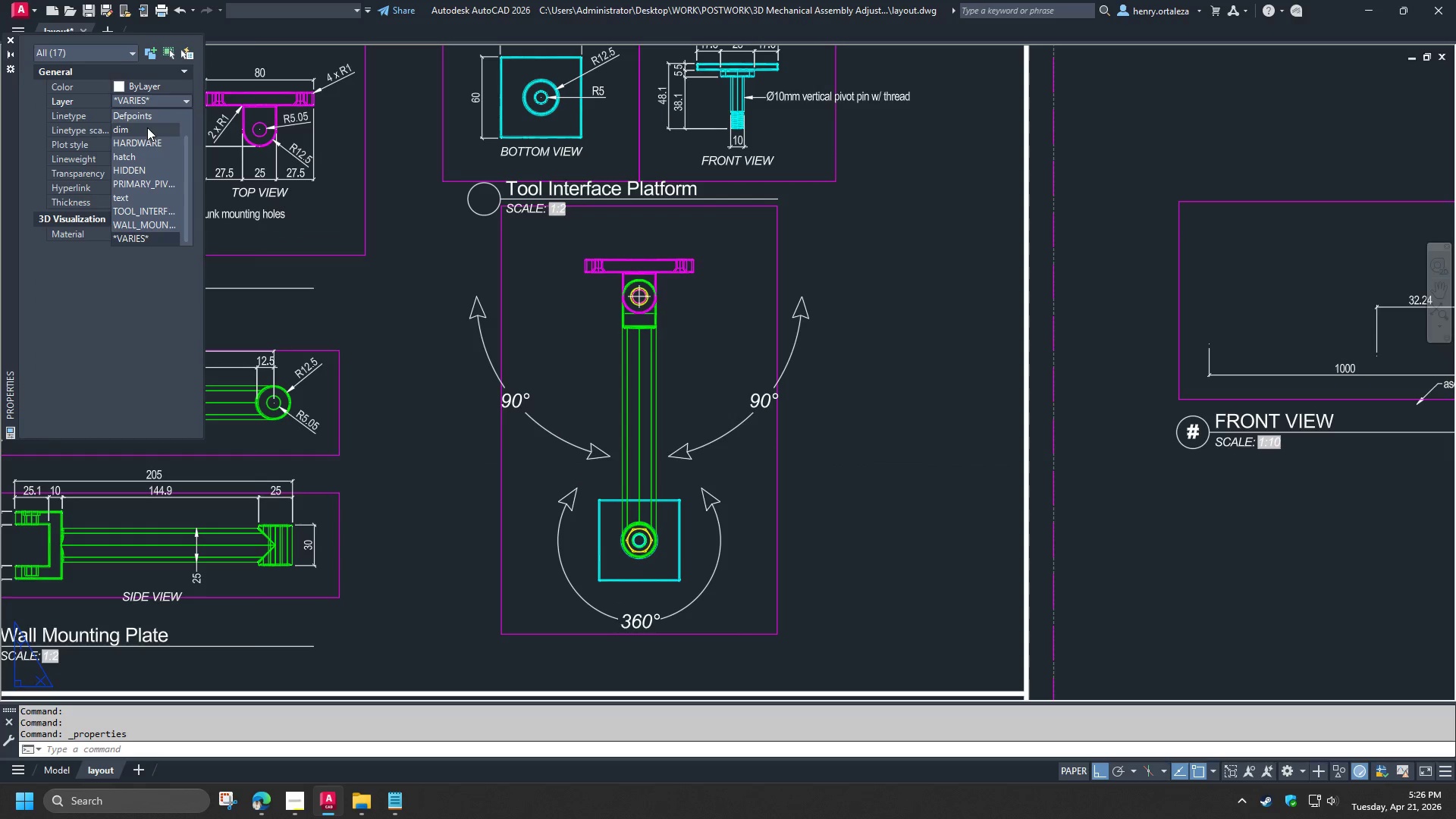 
left_click([147, 127])
 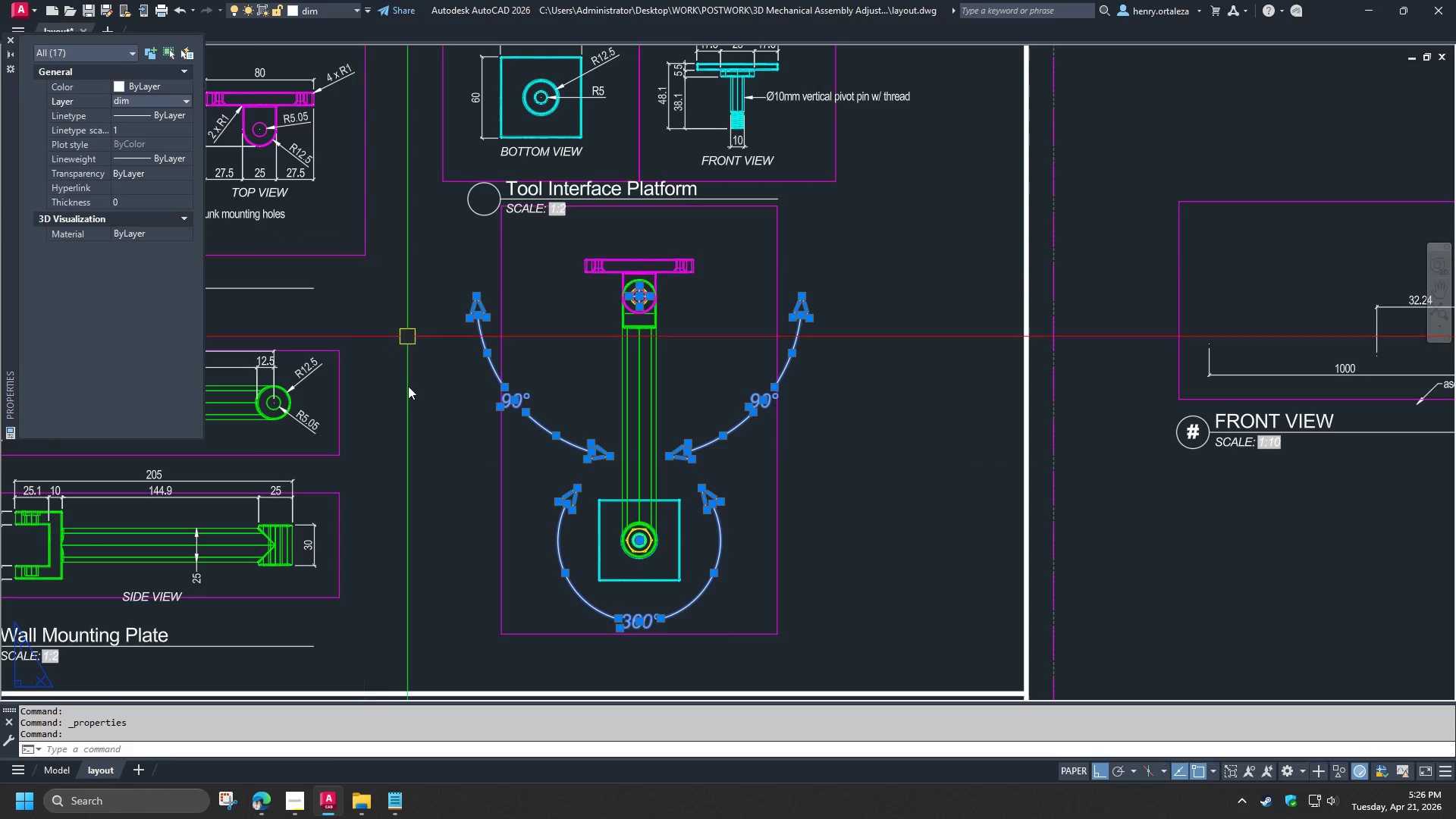 
key(Escape)
 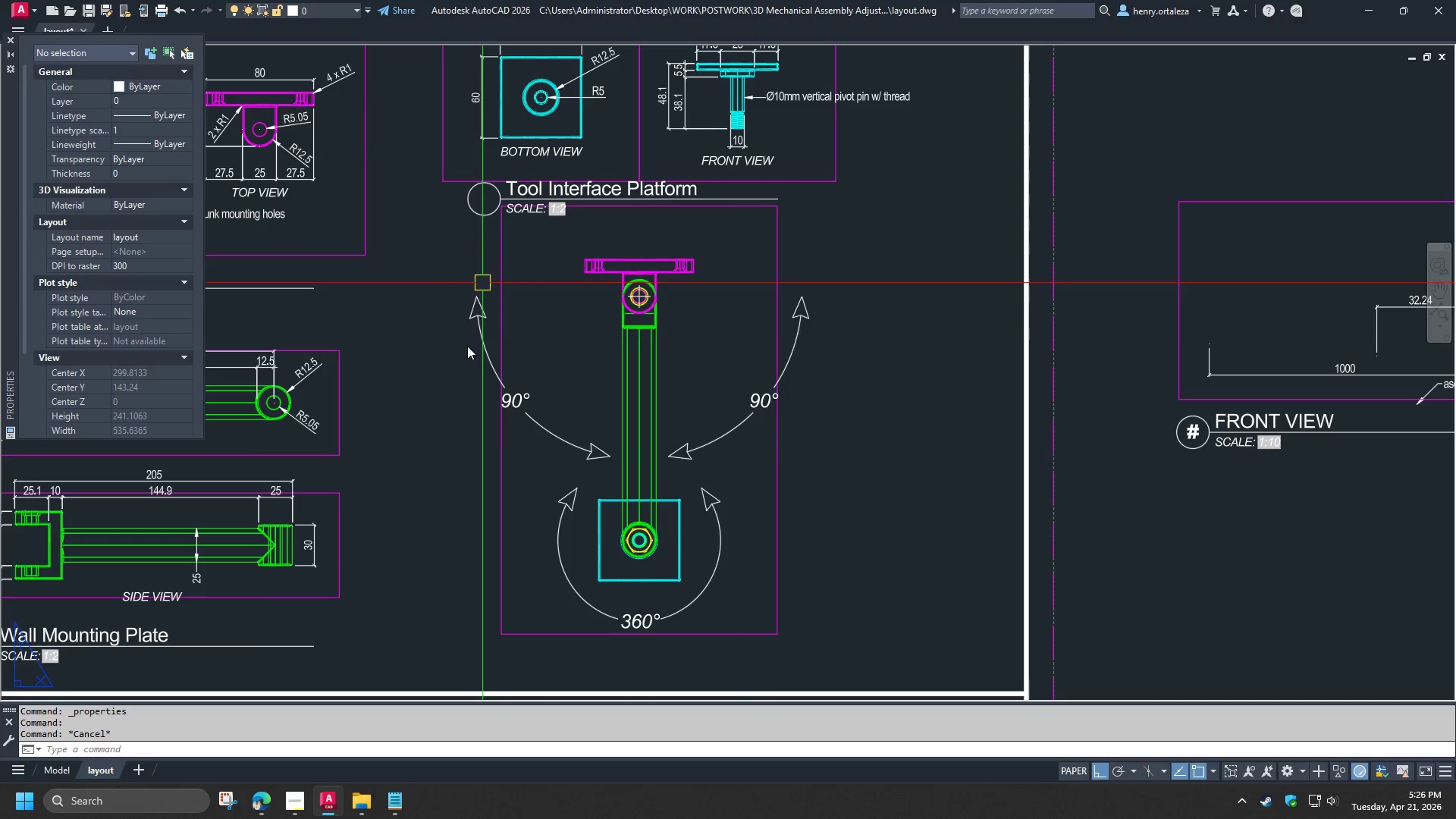 
key(Control+1)
 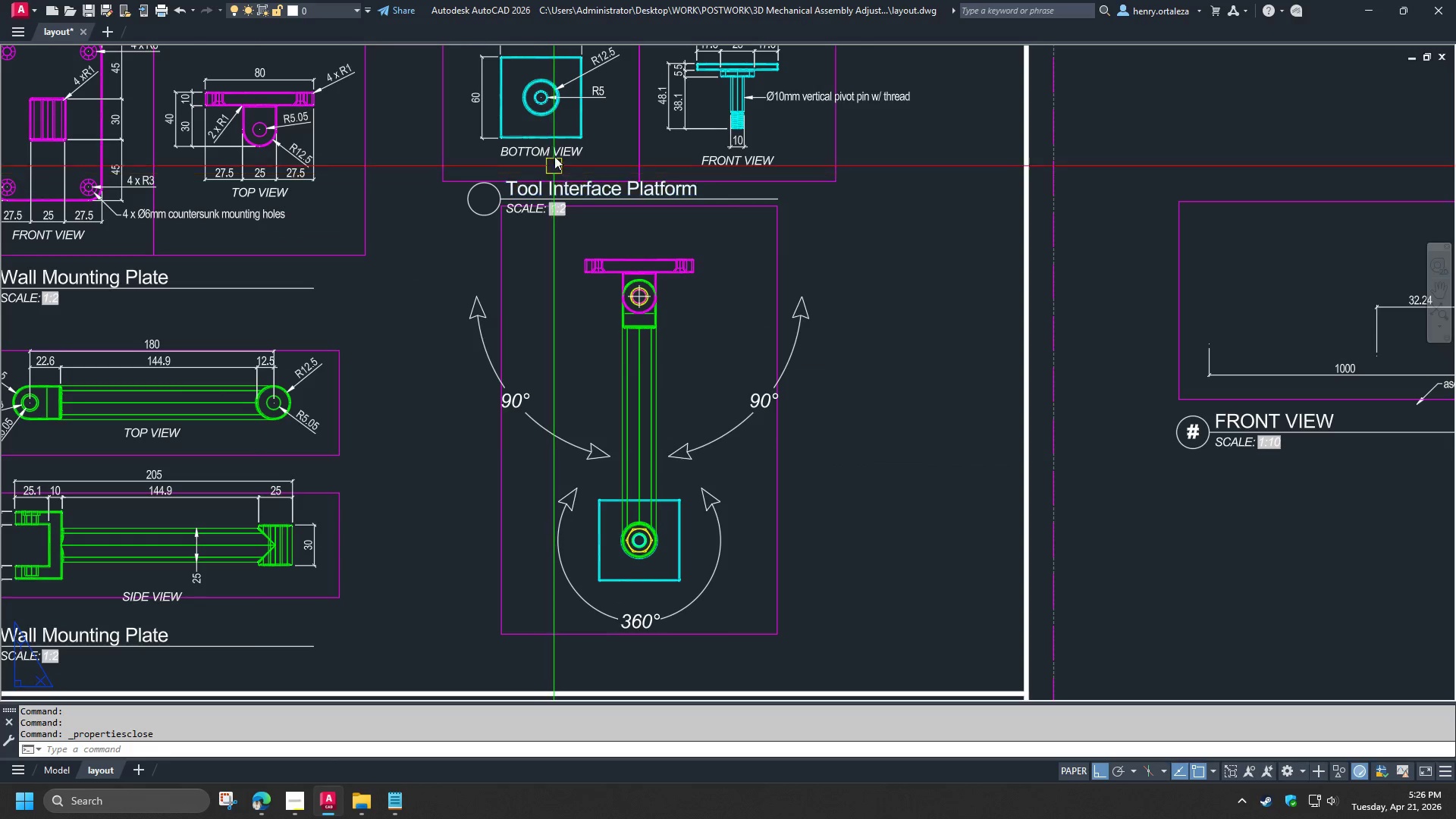 
left_click([555, 163])
 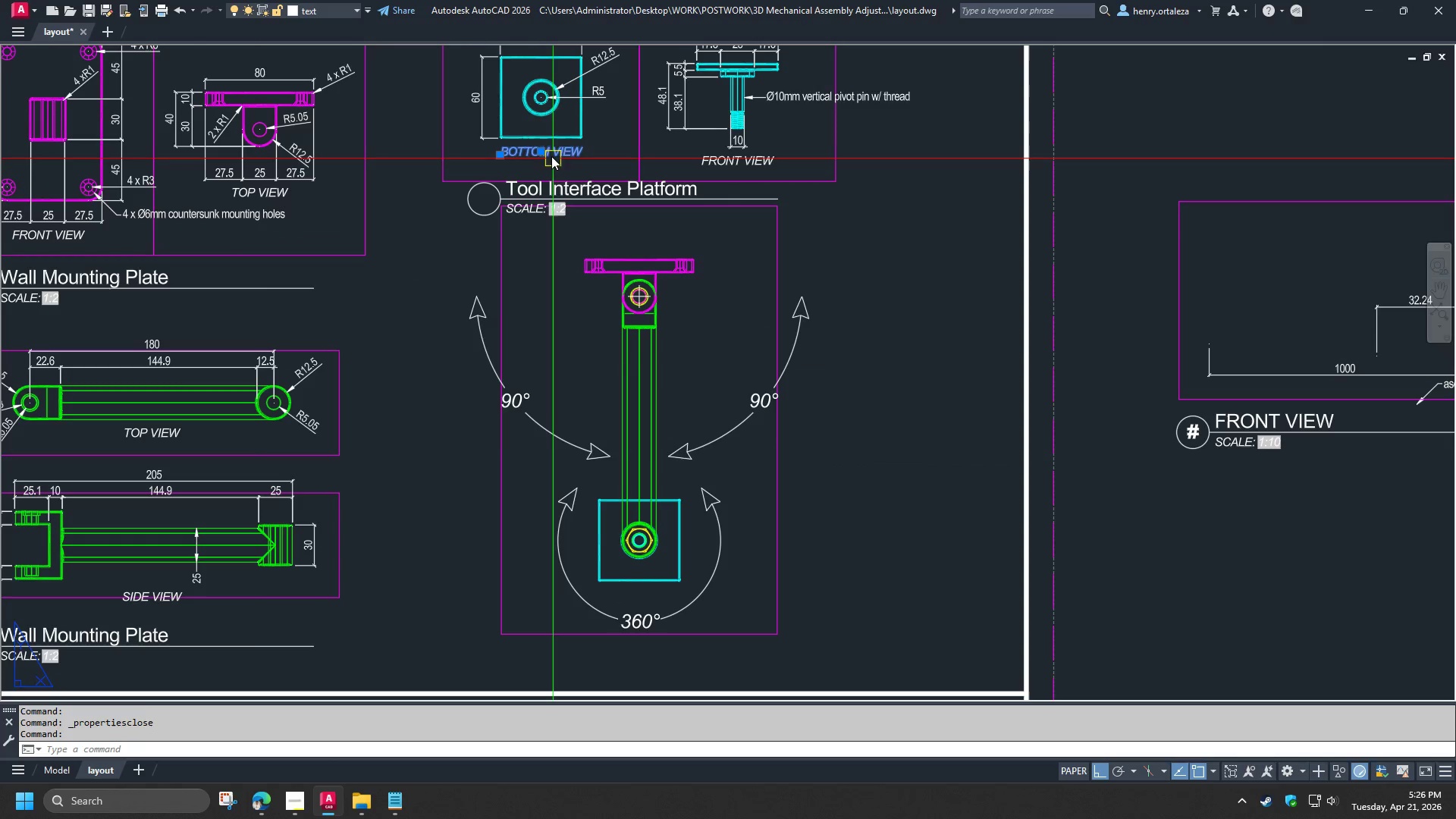 
key(Escape)
 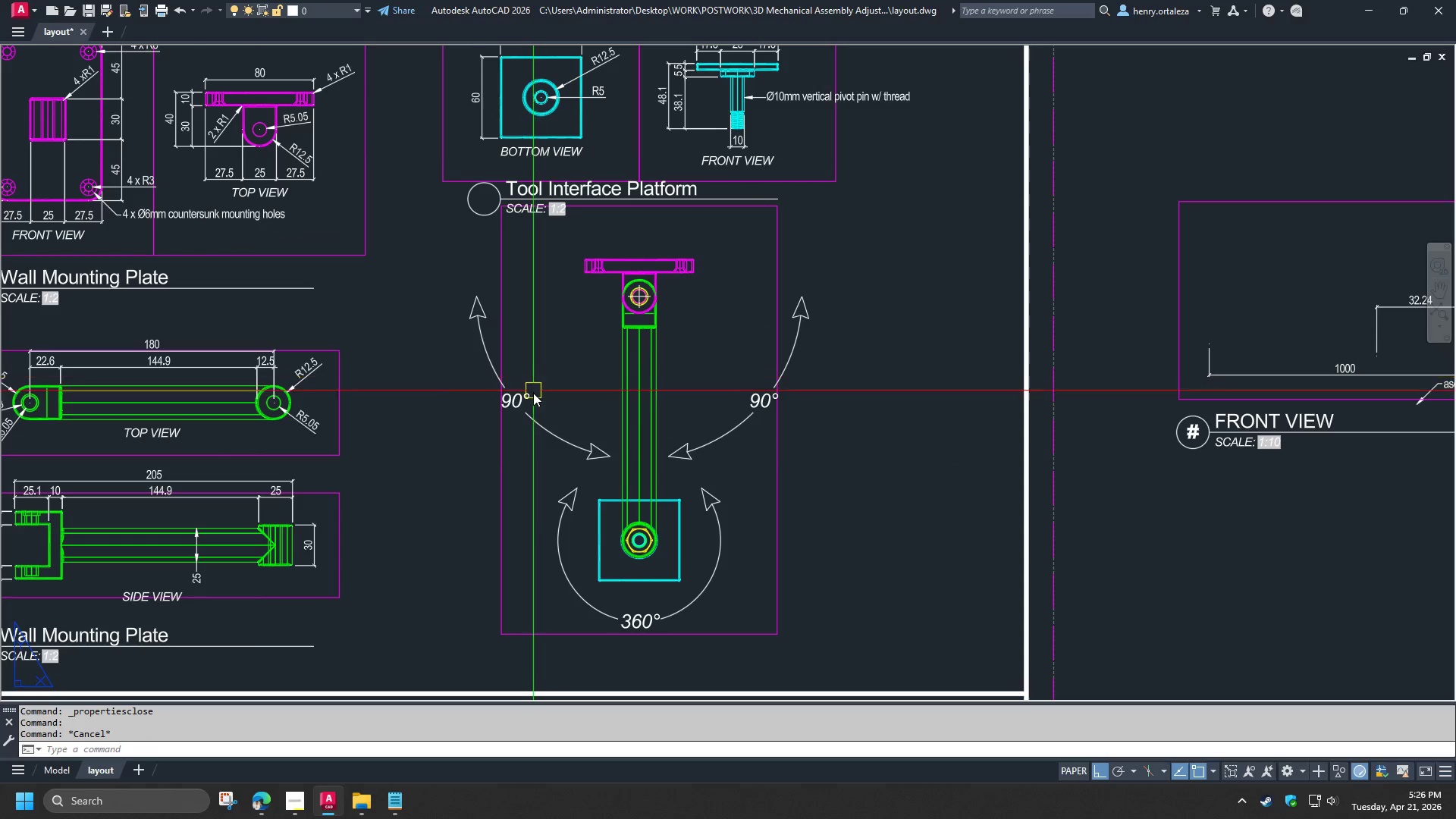 
left_click([533, 394])
 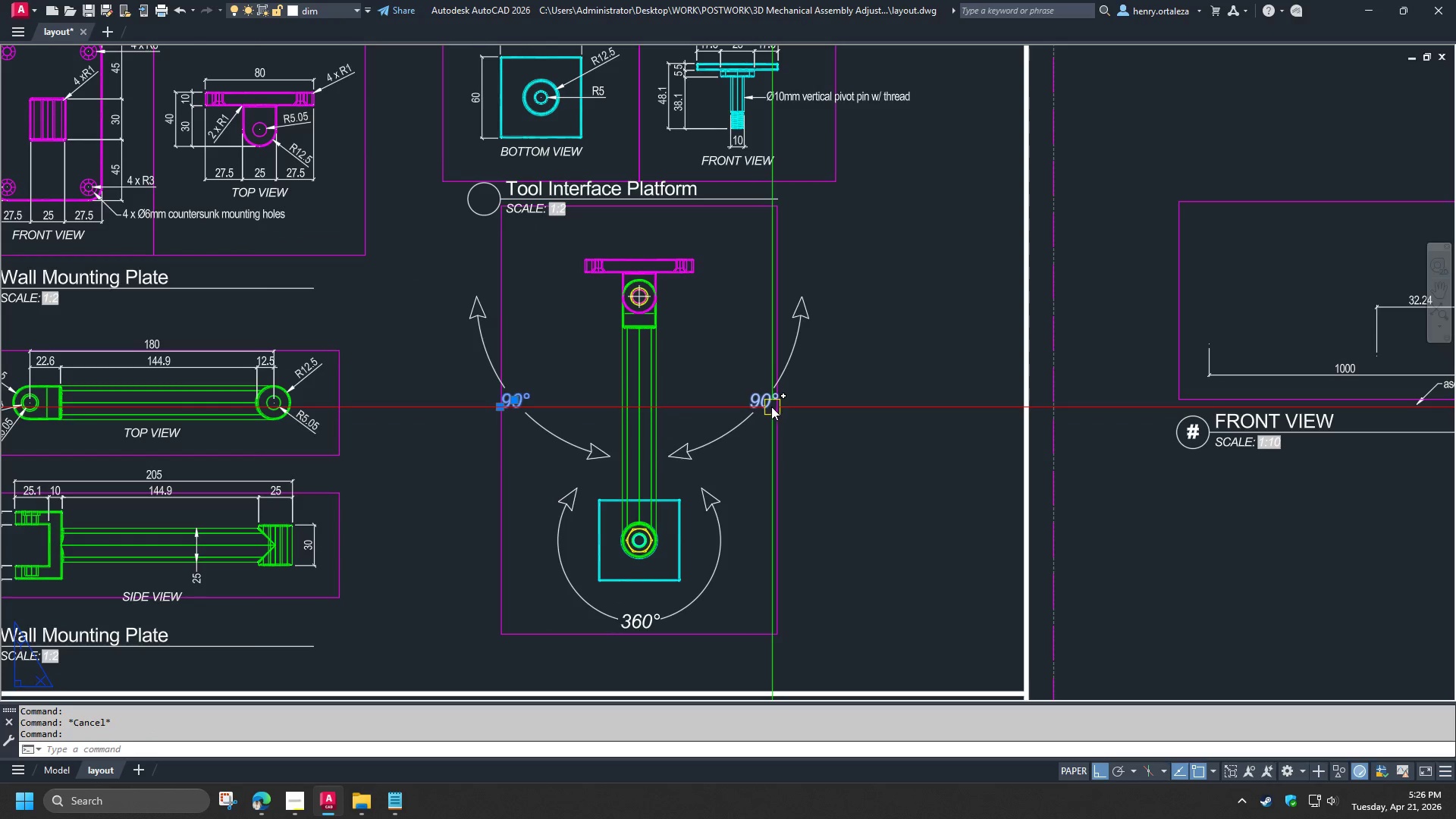 
left_click([762, 400])
 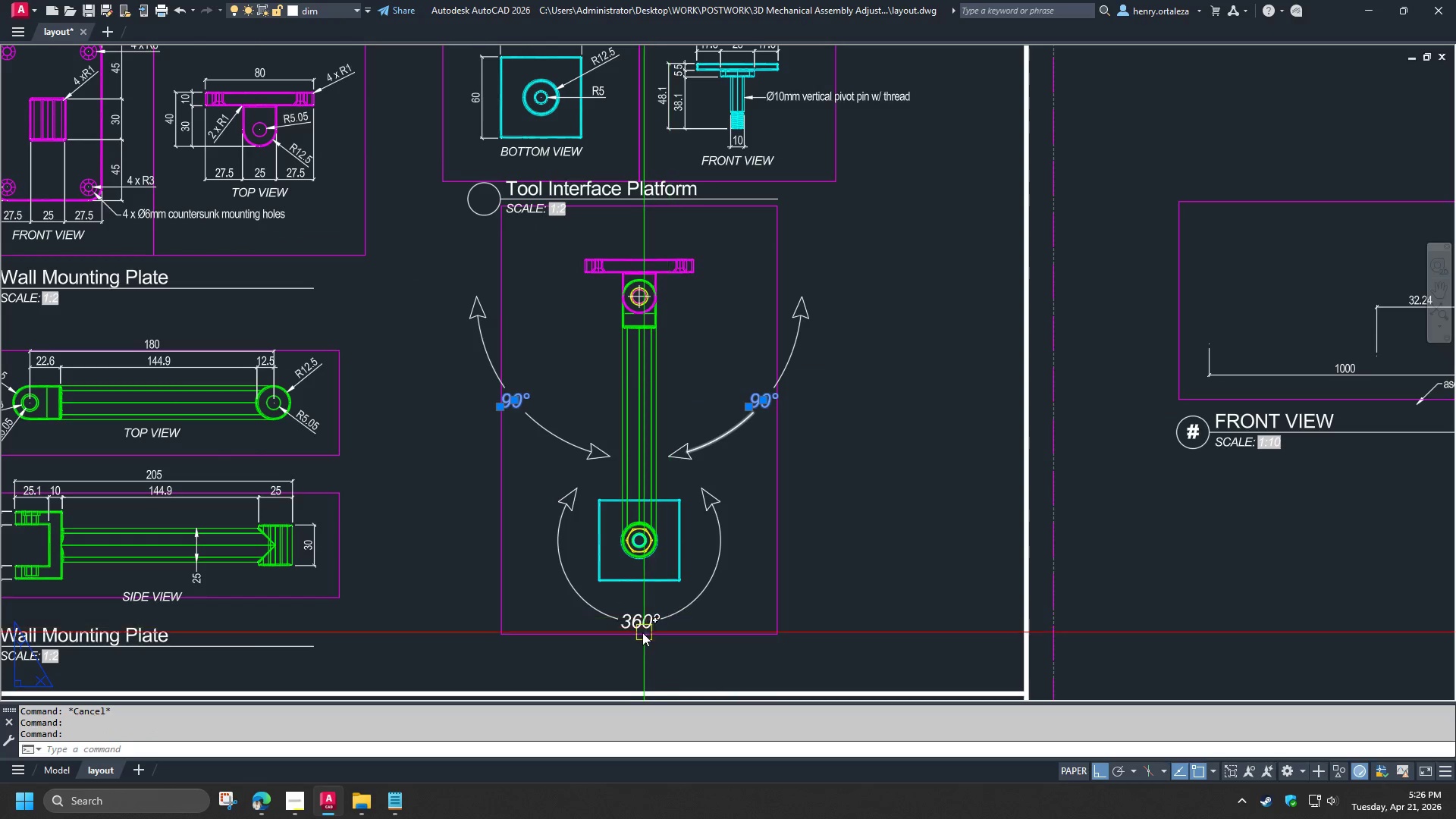 
left_click([634, 625])
 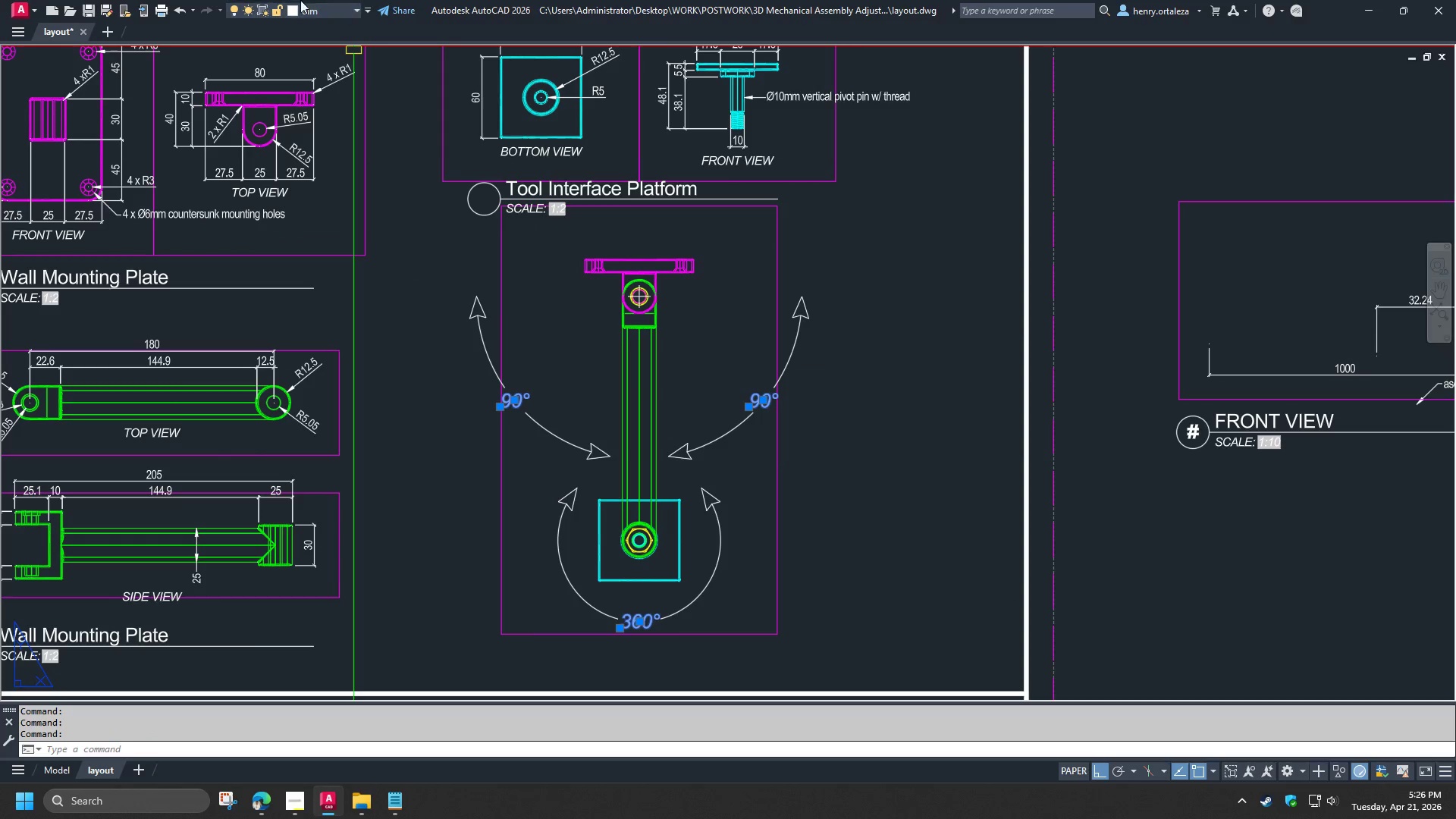 
left_click([303, 8])
 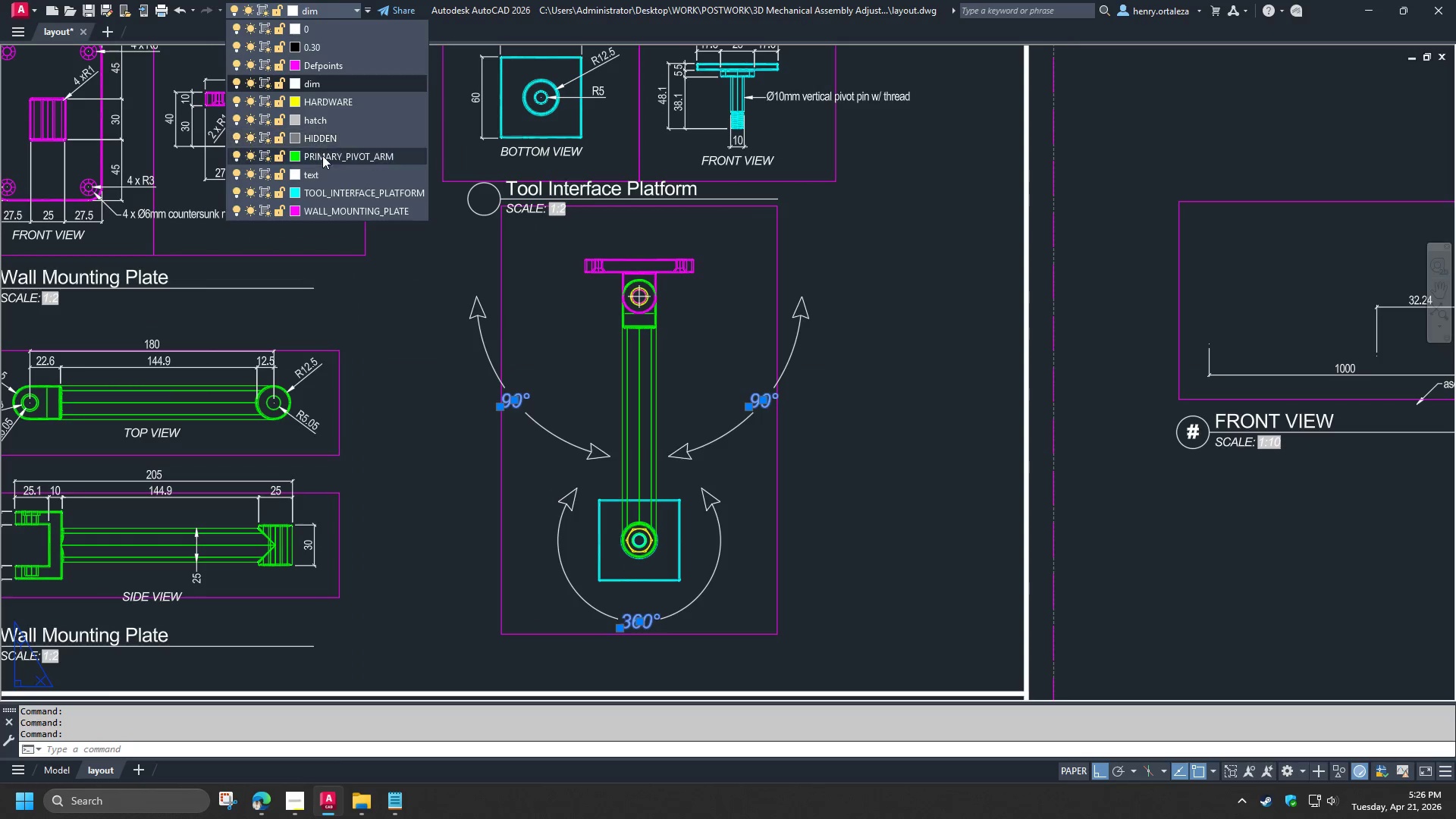 
left_click([325, 173])
 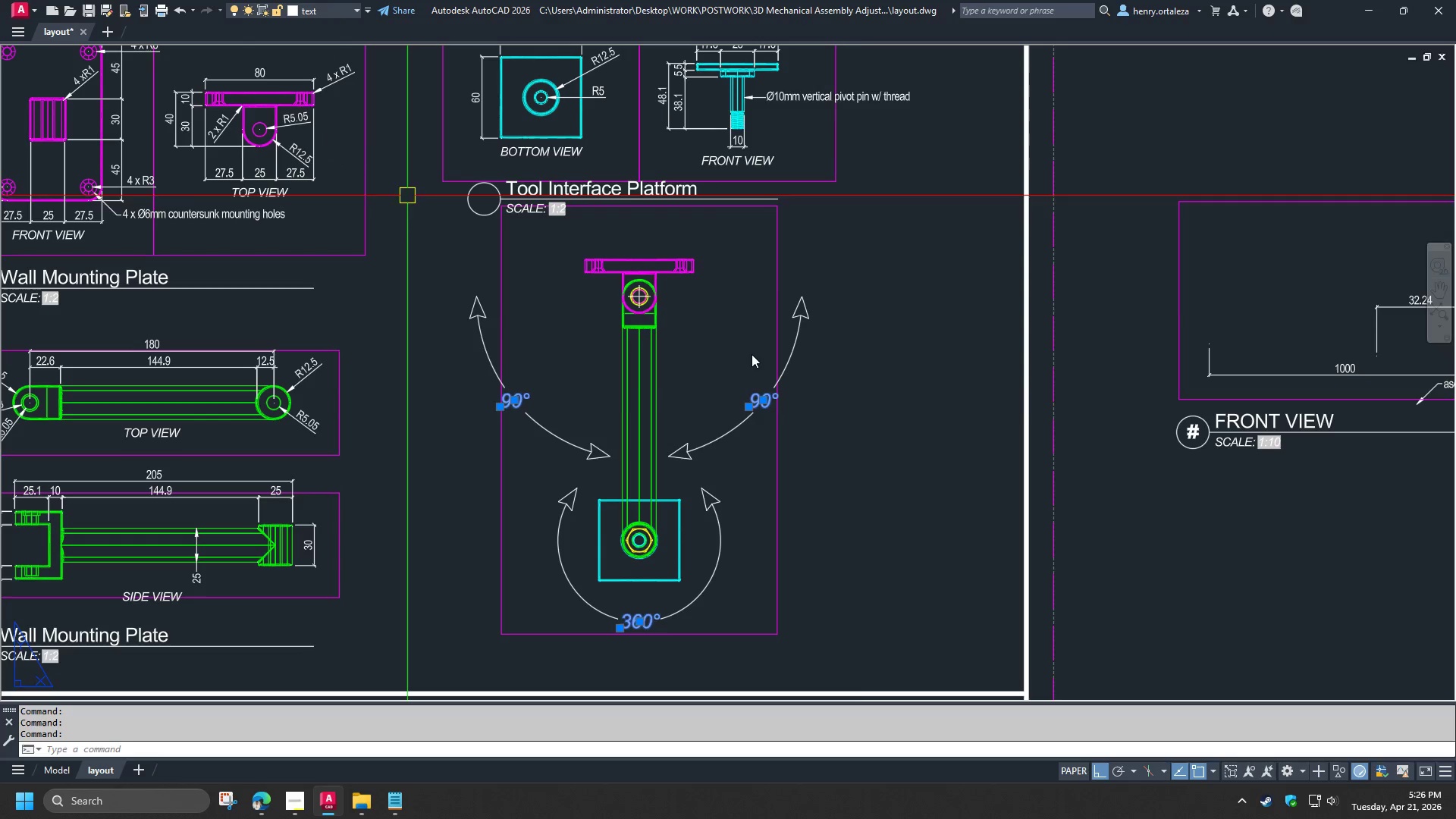 
key(Escape)
type(pre )
 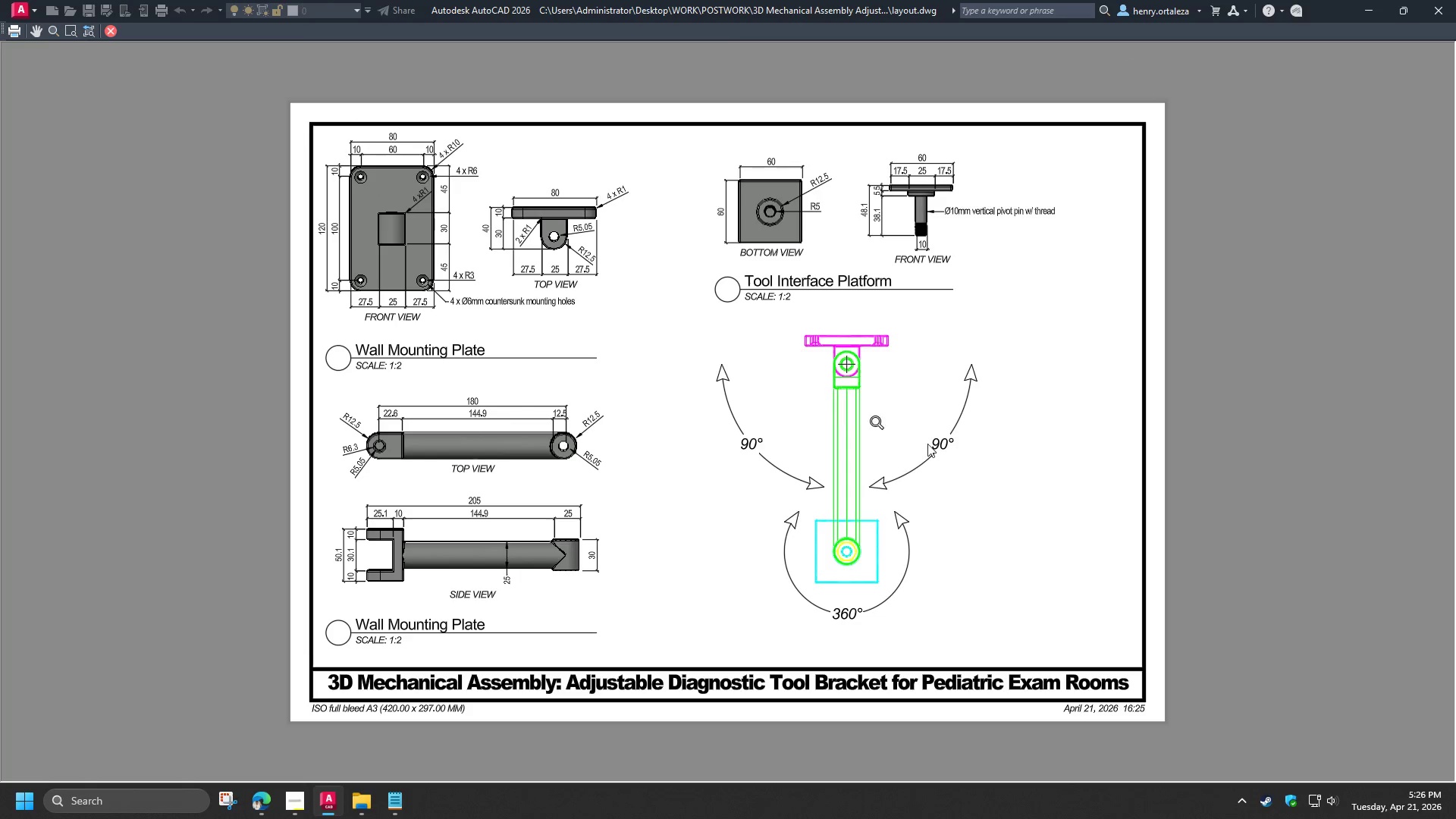 
scroll: coordinate [972, 472], scroll_direction: up, amount: 1.0
 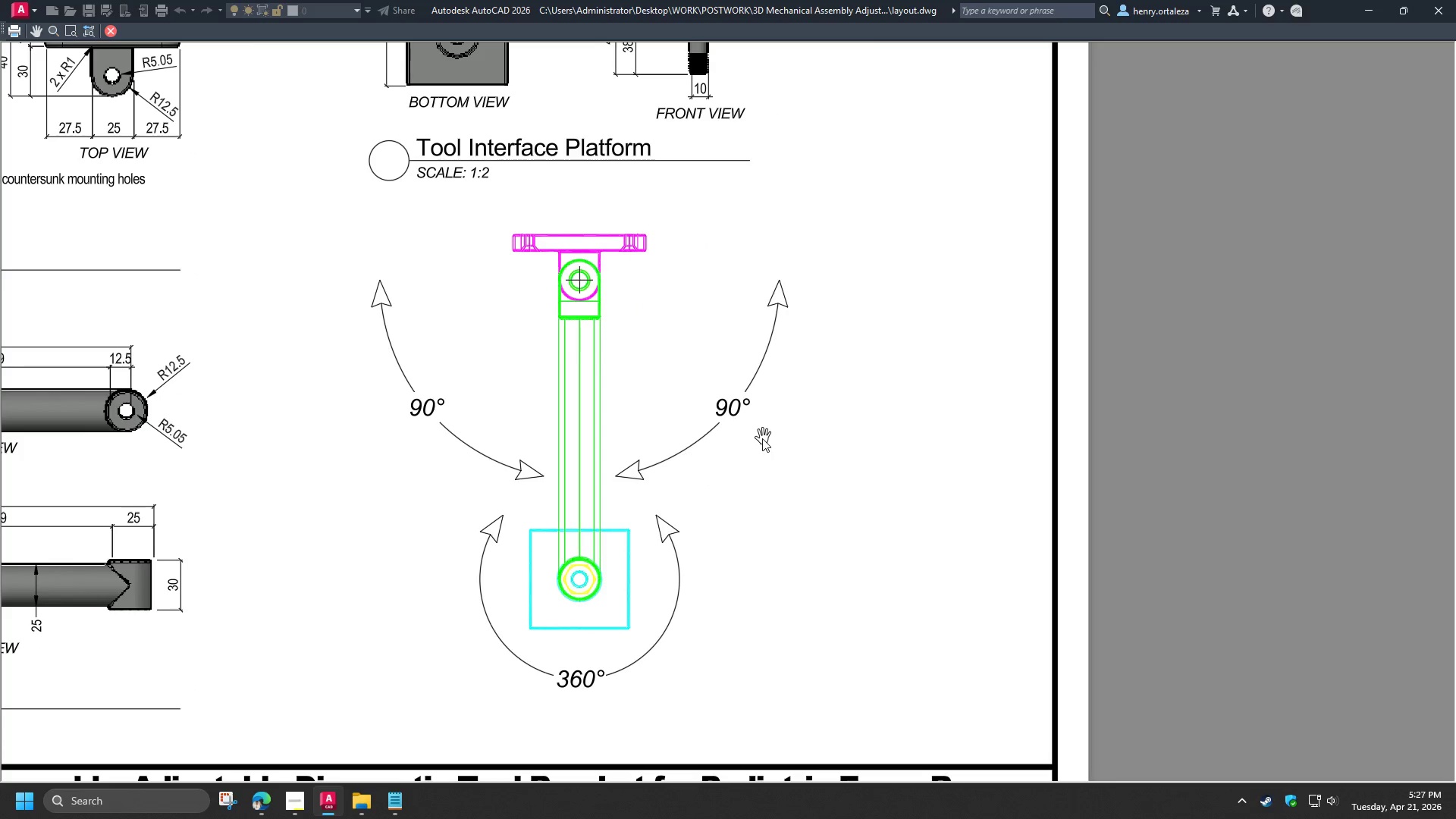 
scroll: coordinate [763, 438], scroll_direction: down, amount: 1.0
 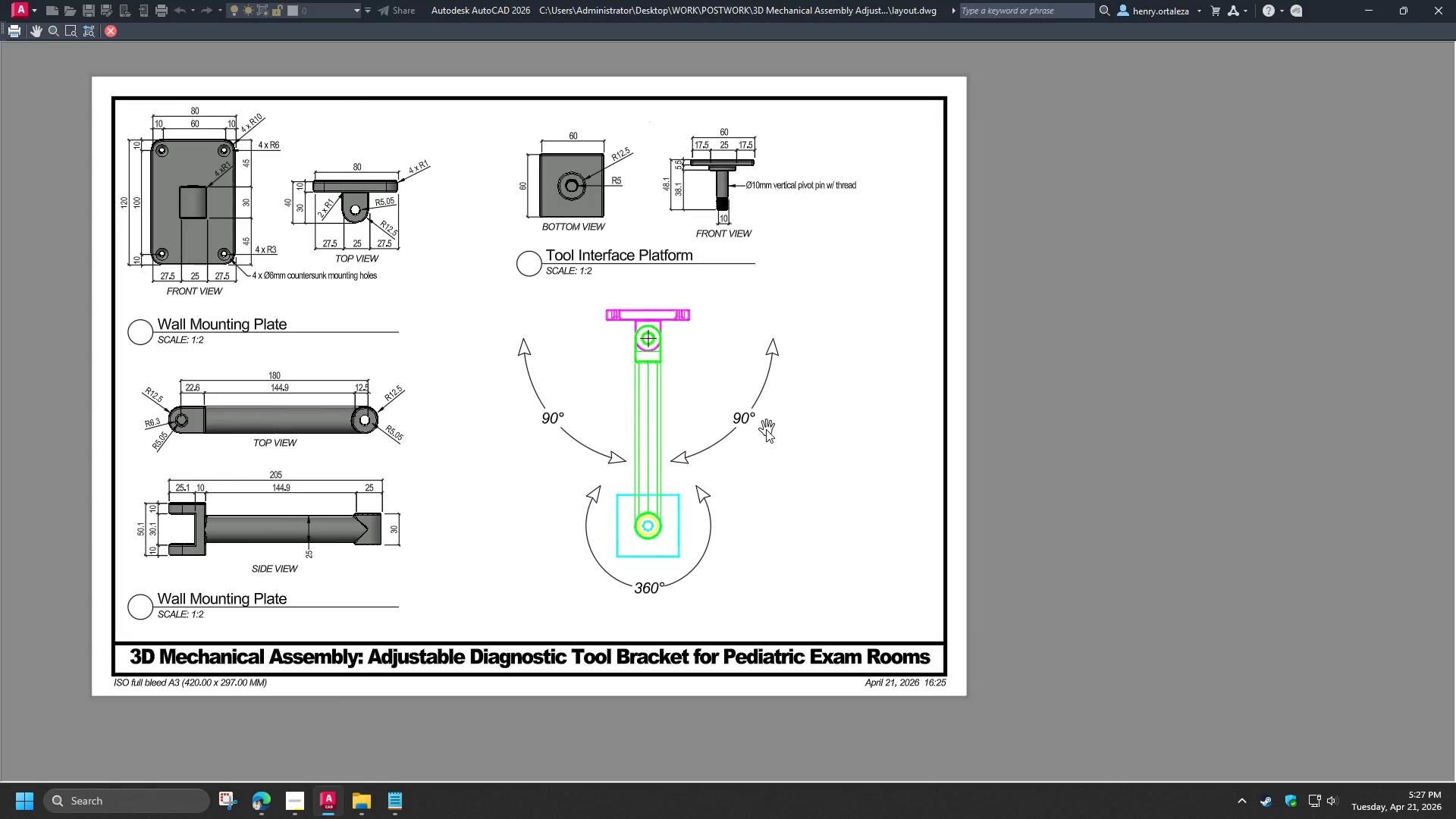 
key(Escape)
 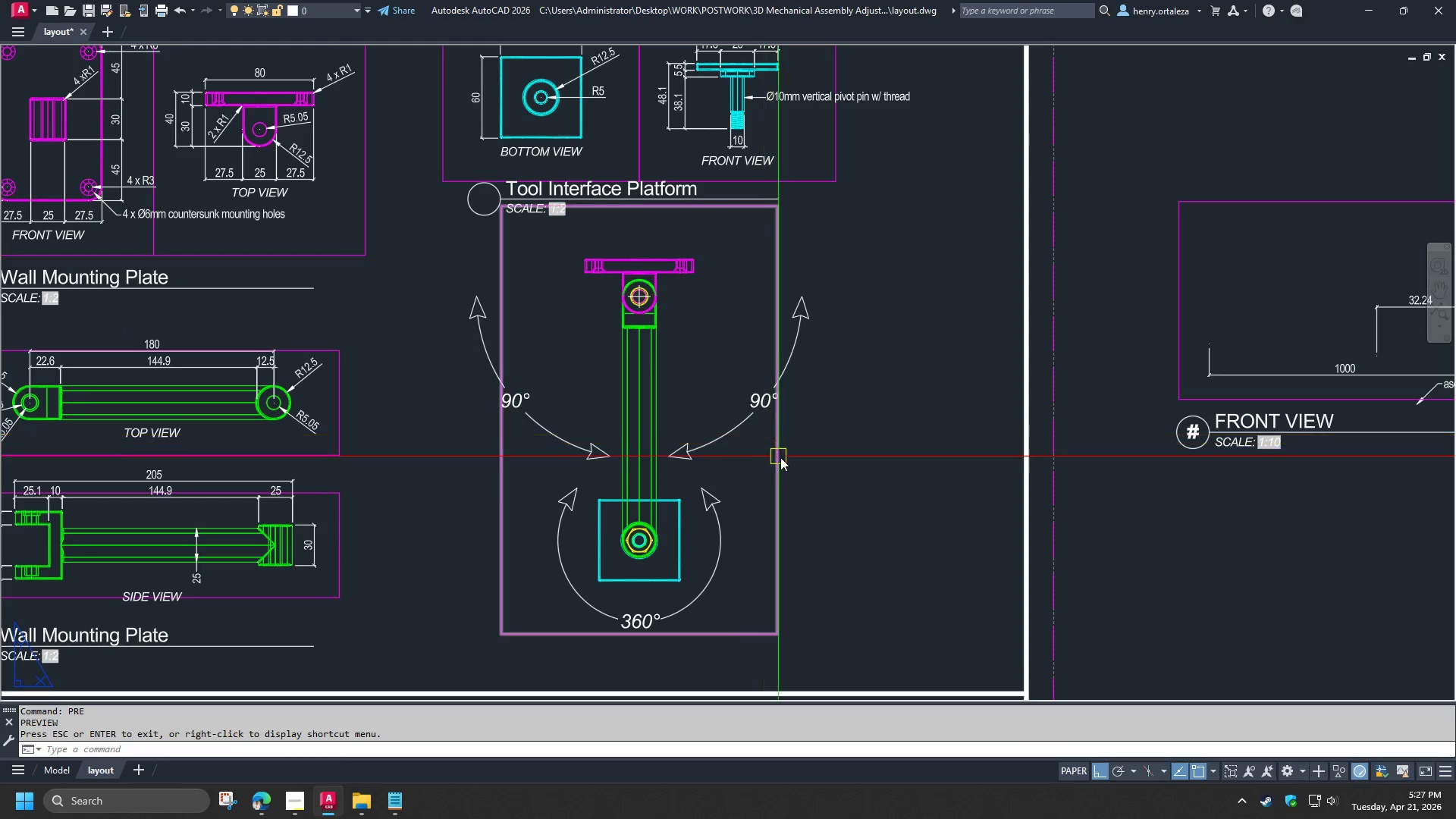 
left_click([780, 457])
 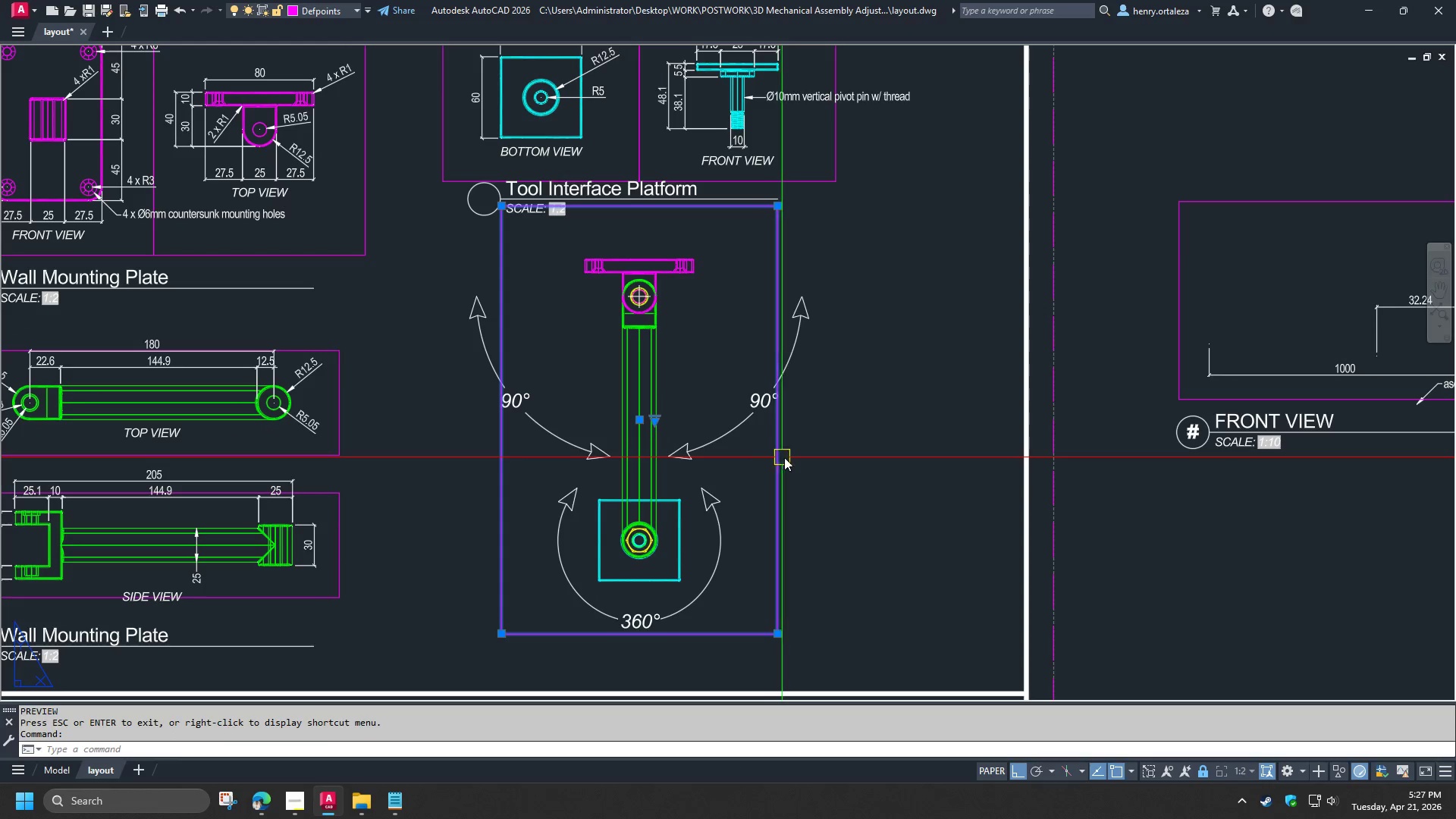 
key(Control+1)
 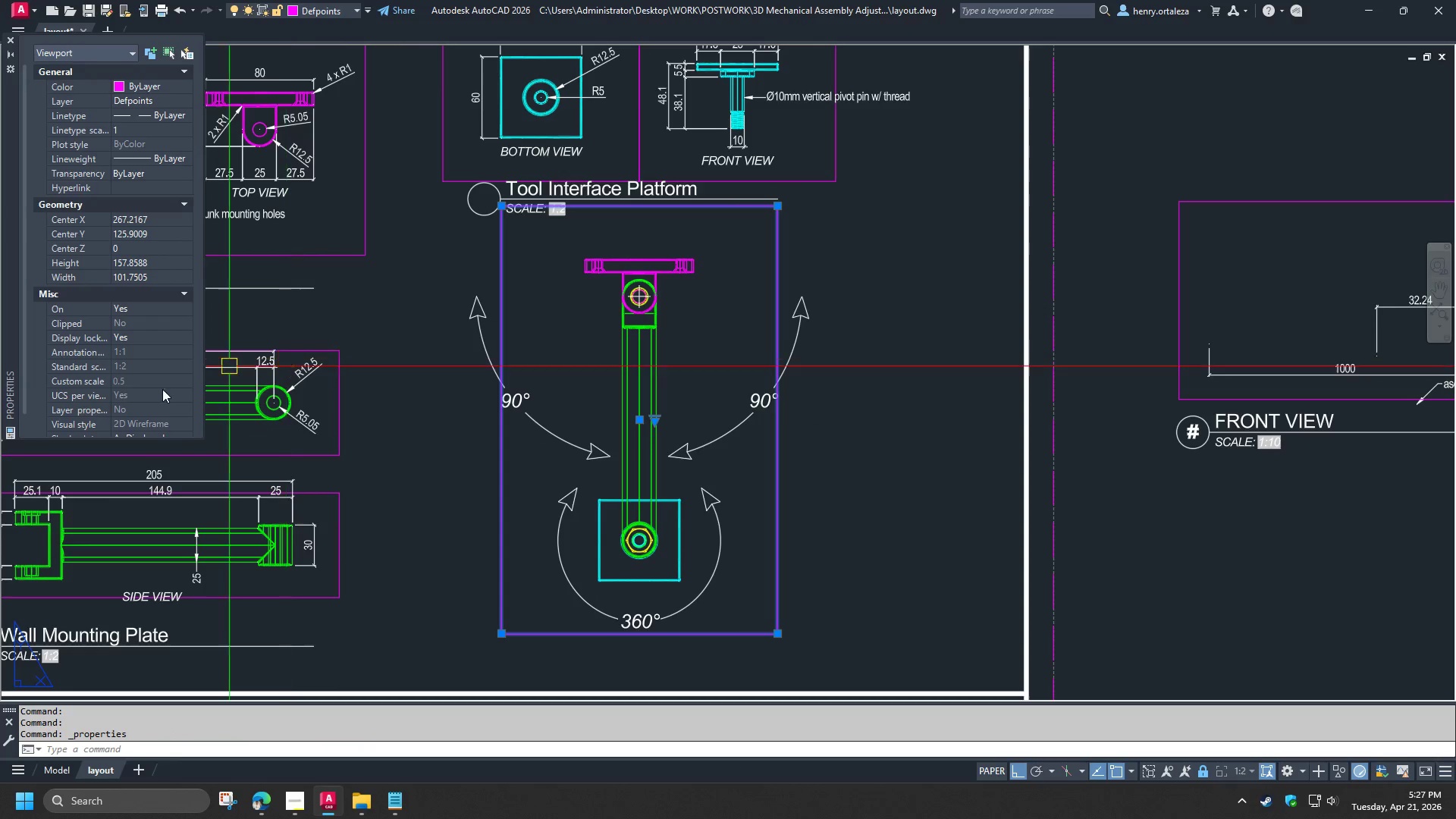 
scroll: coordinate [112, 386], scroll_direction: down, amount: 4.0
 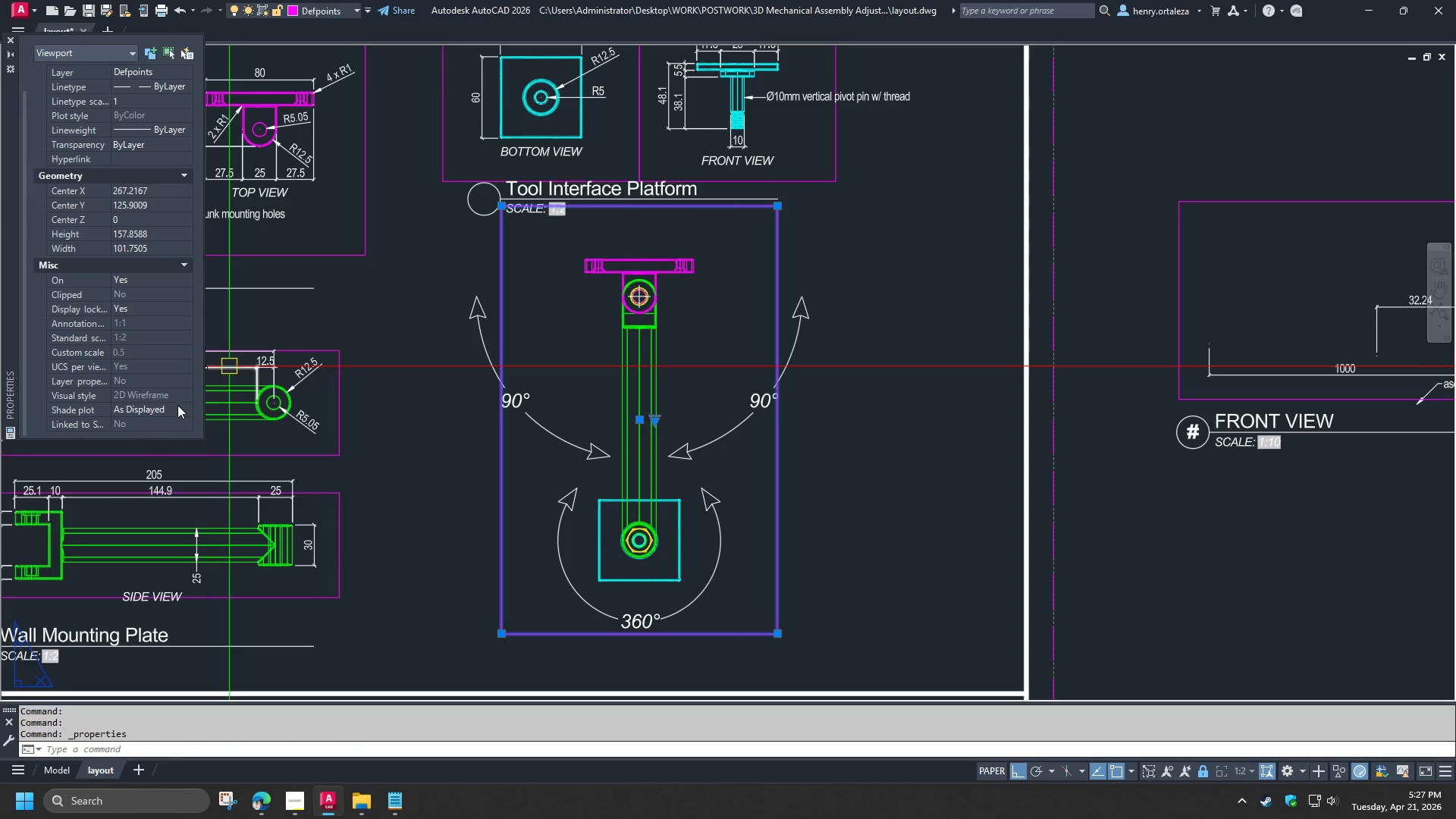 
double_click([177, 405])
 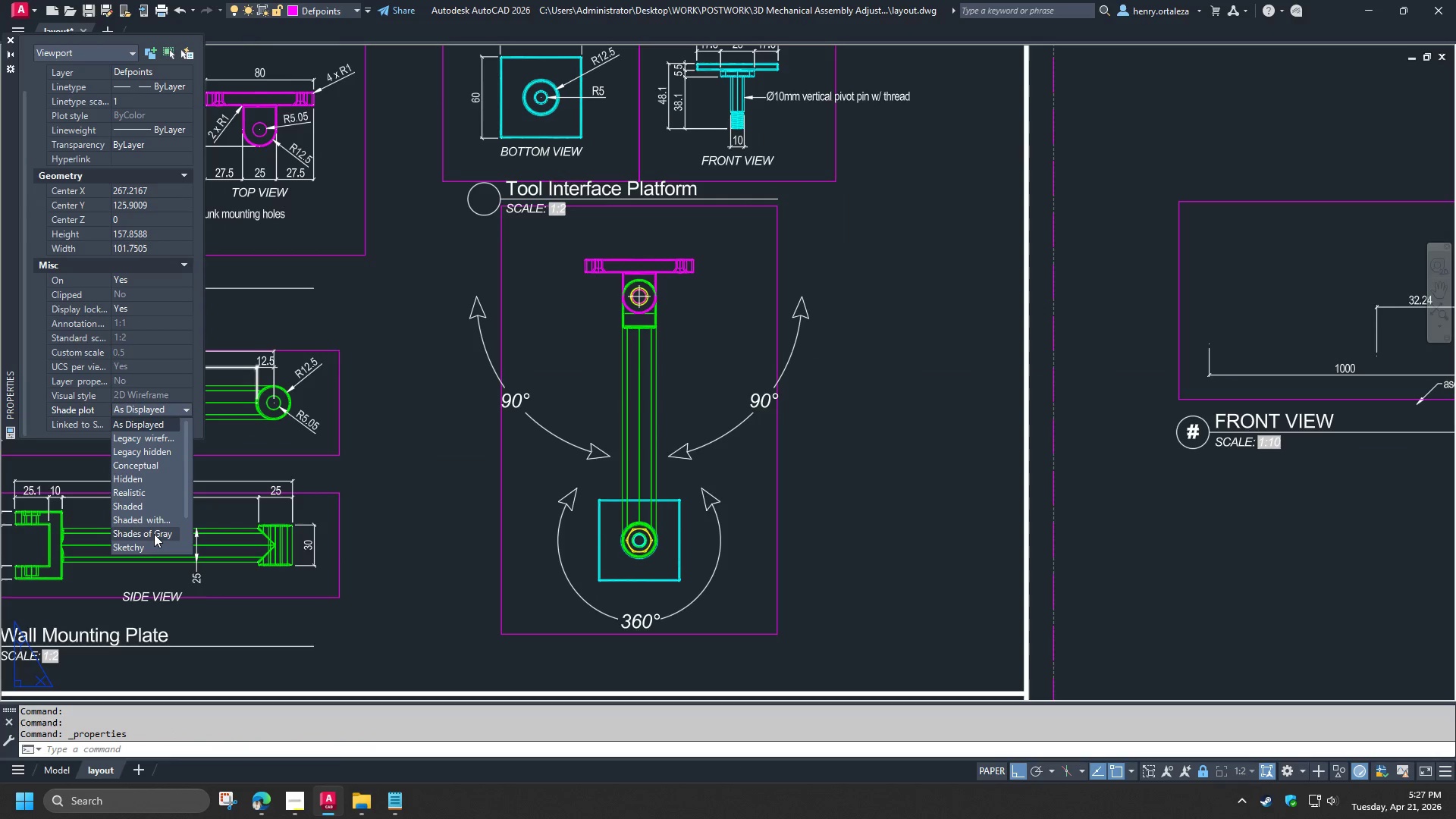 
left_click([154, 534])
 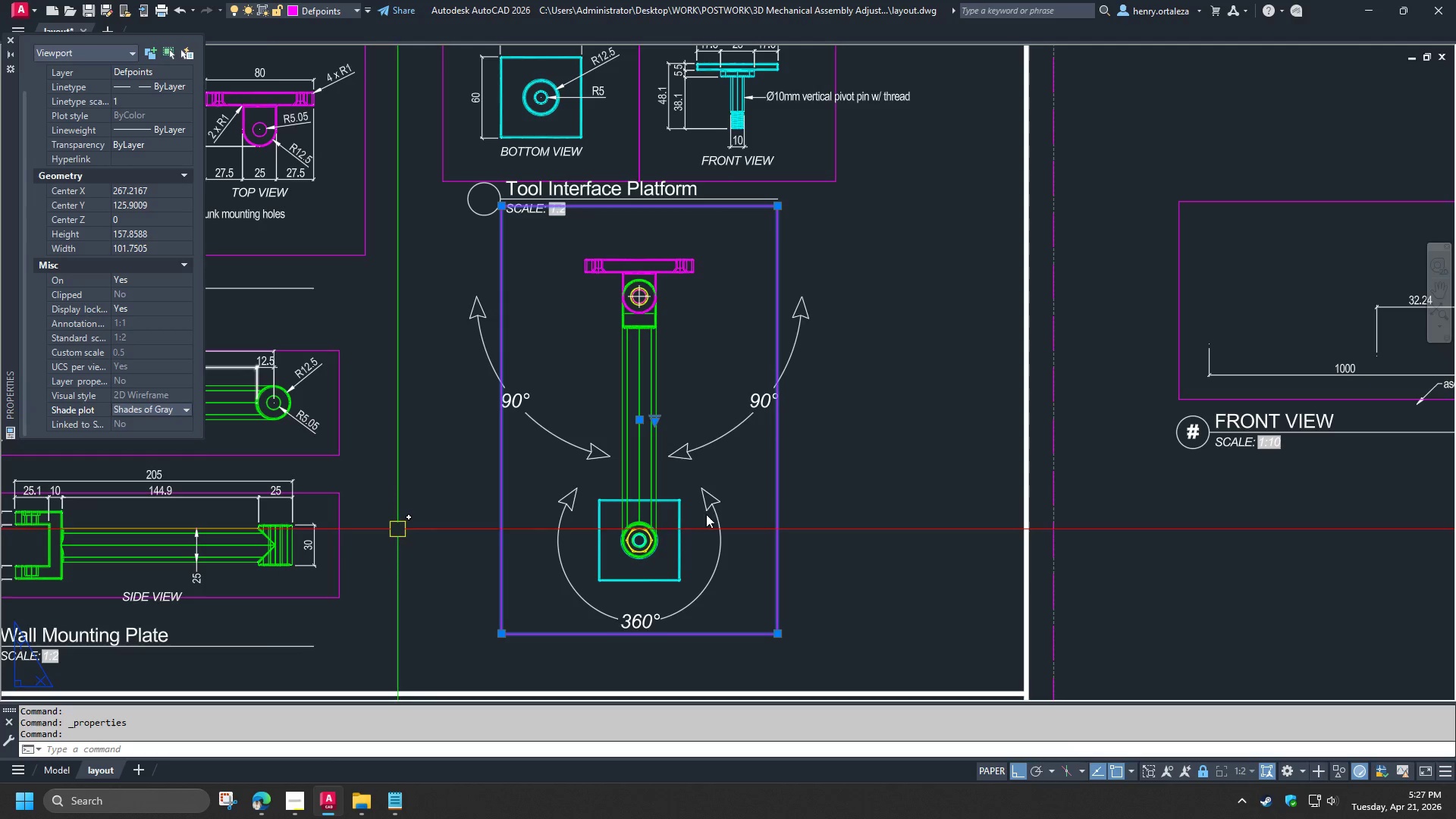 
key(Control+ControlLeft)
 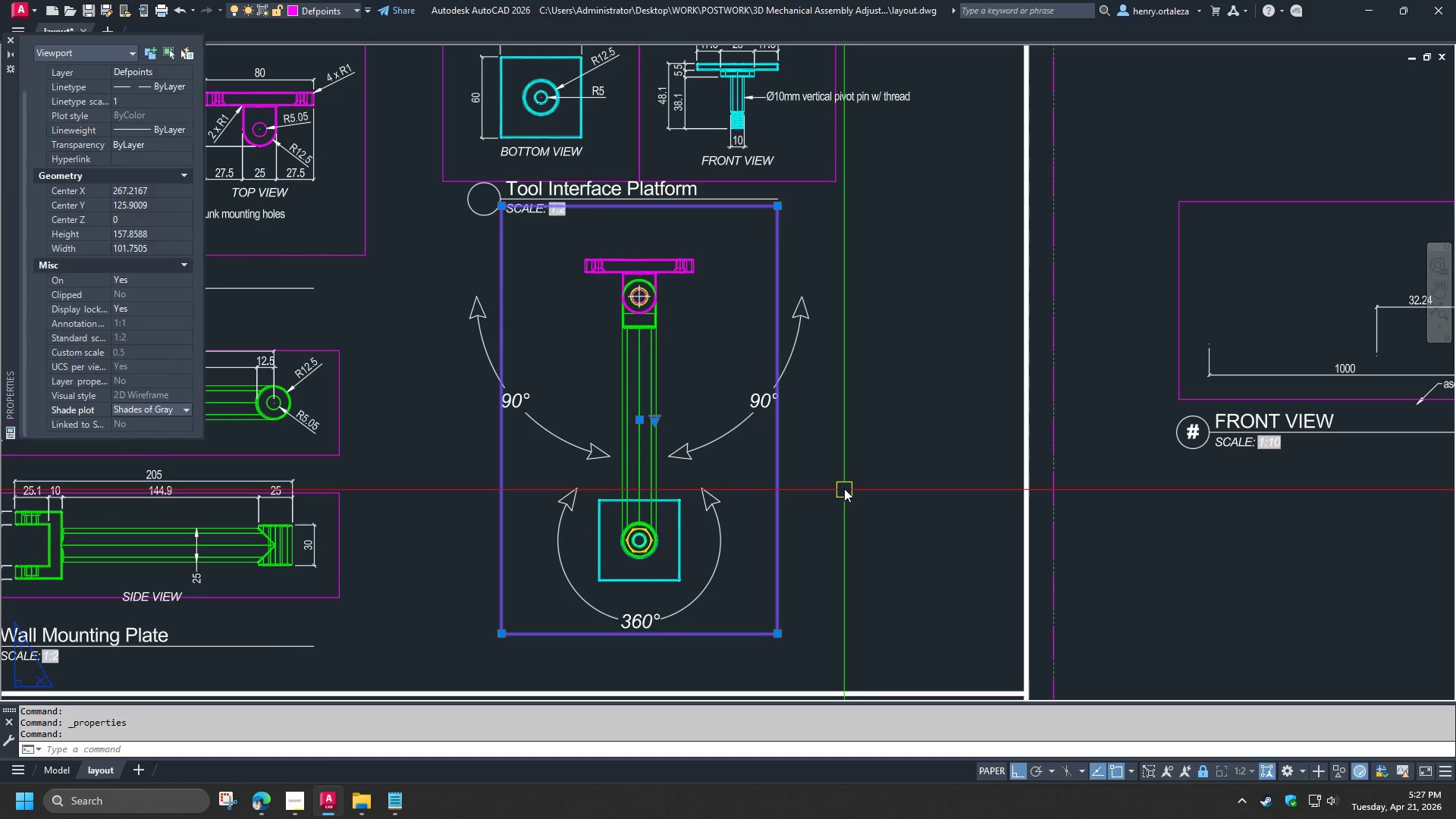 
key(Control+1)
 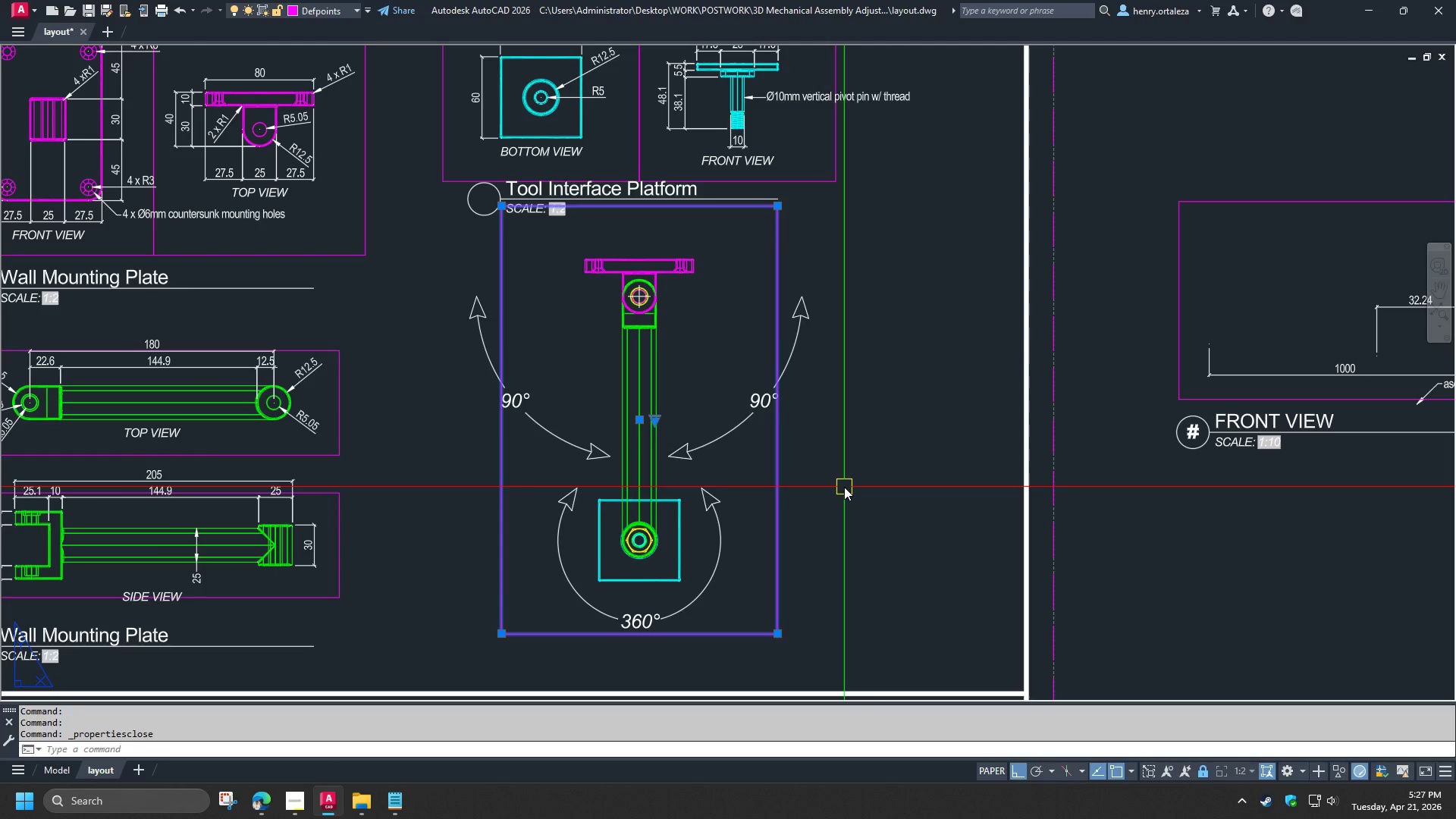 
key(Escape)
type(pre )
 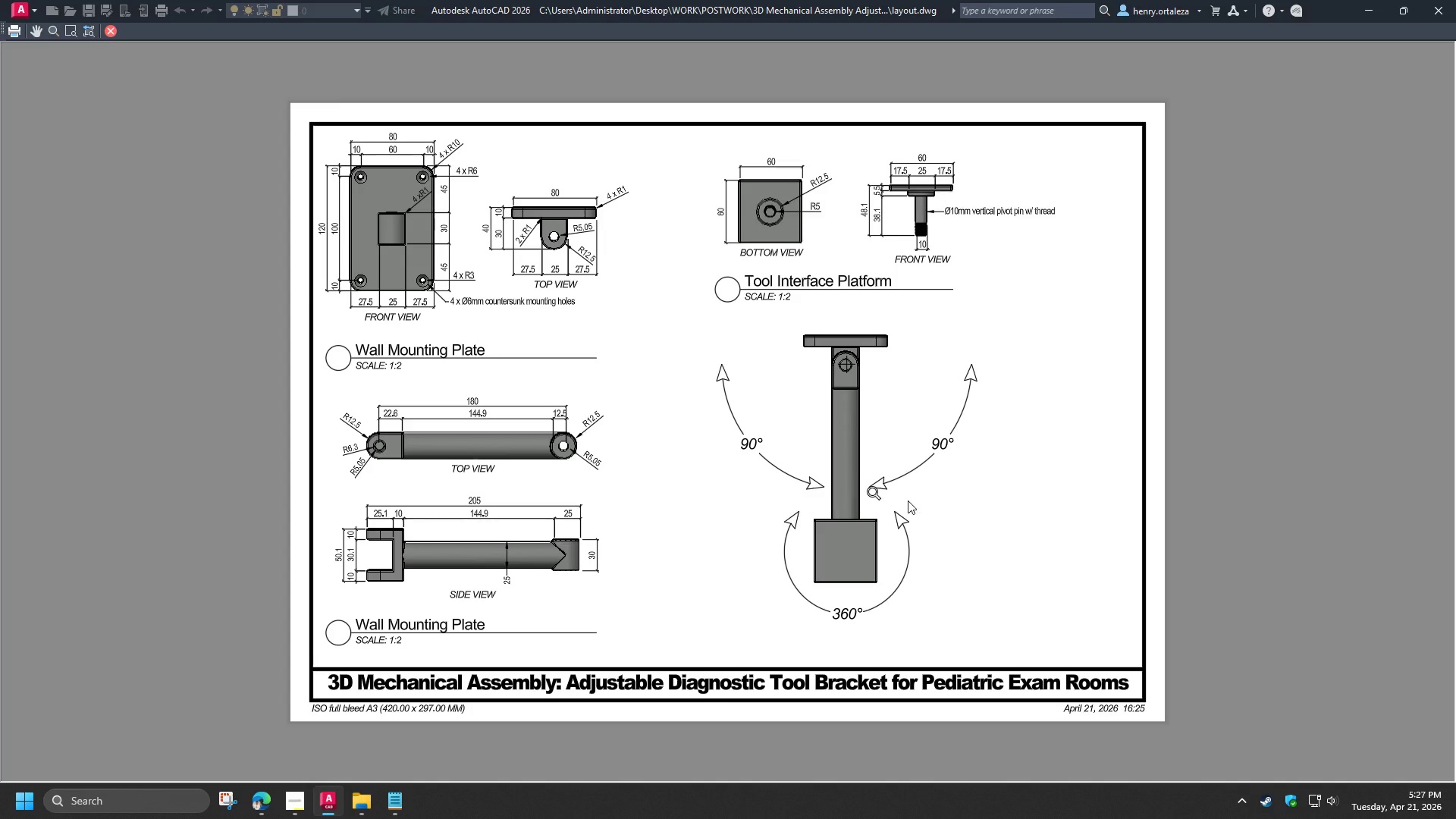 
scroll: coordinate [914, 507], scroll_direction: up, amount: 2.0
 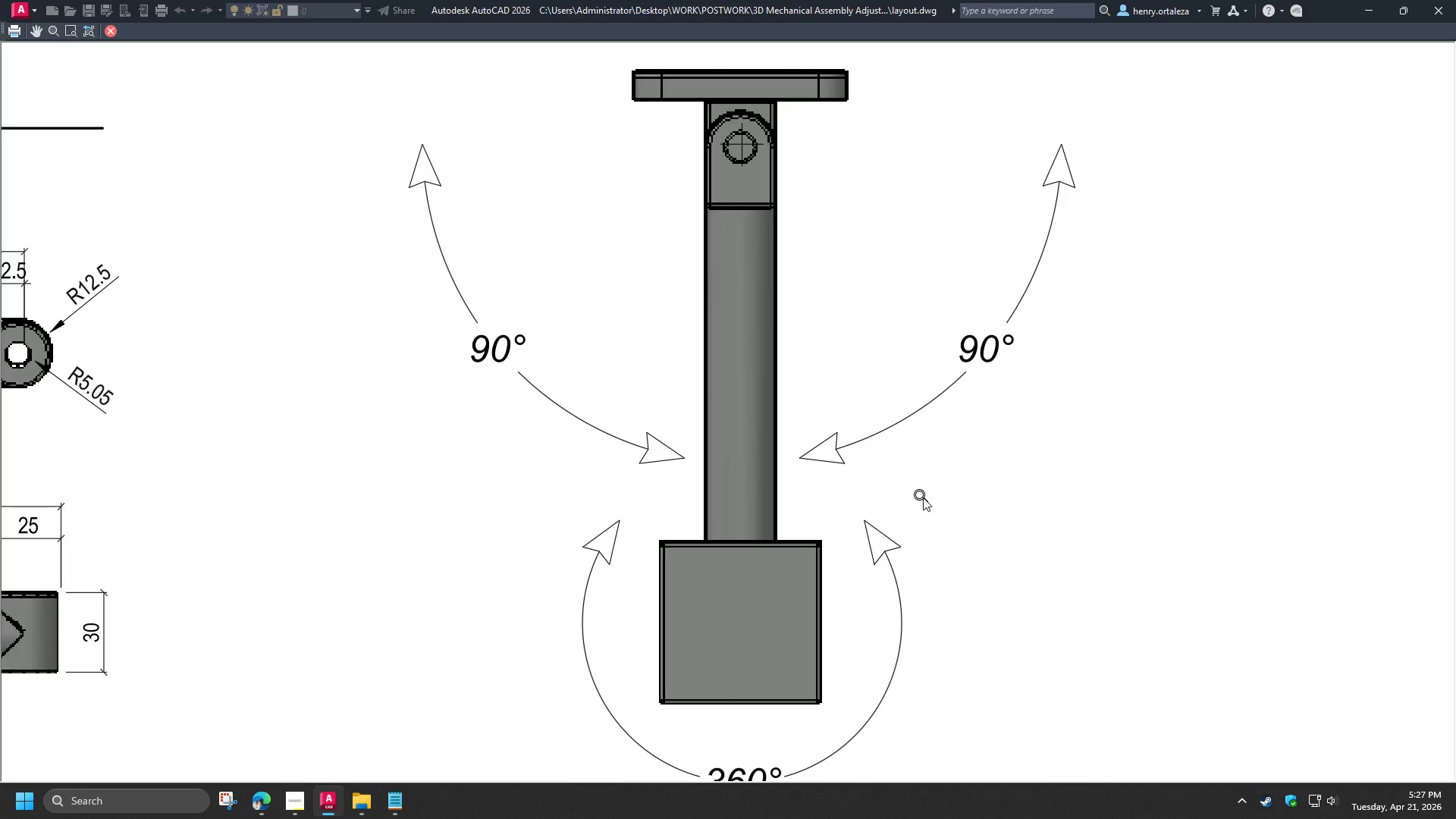 
scroll: coordinate [923, 494], scroll_direction: down, amount: 1.0
 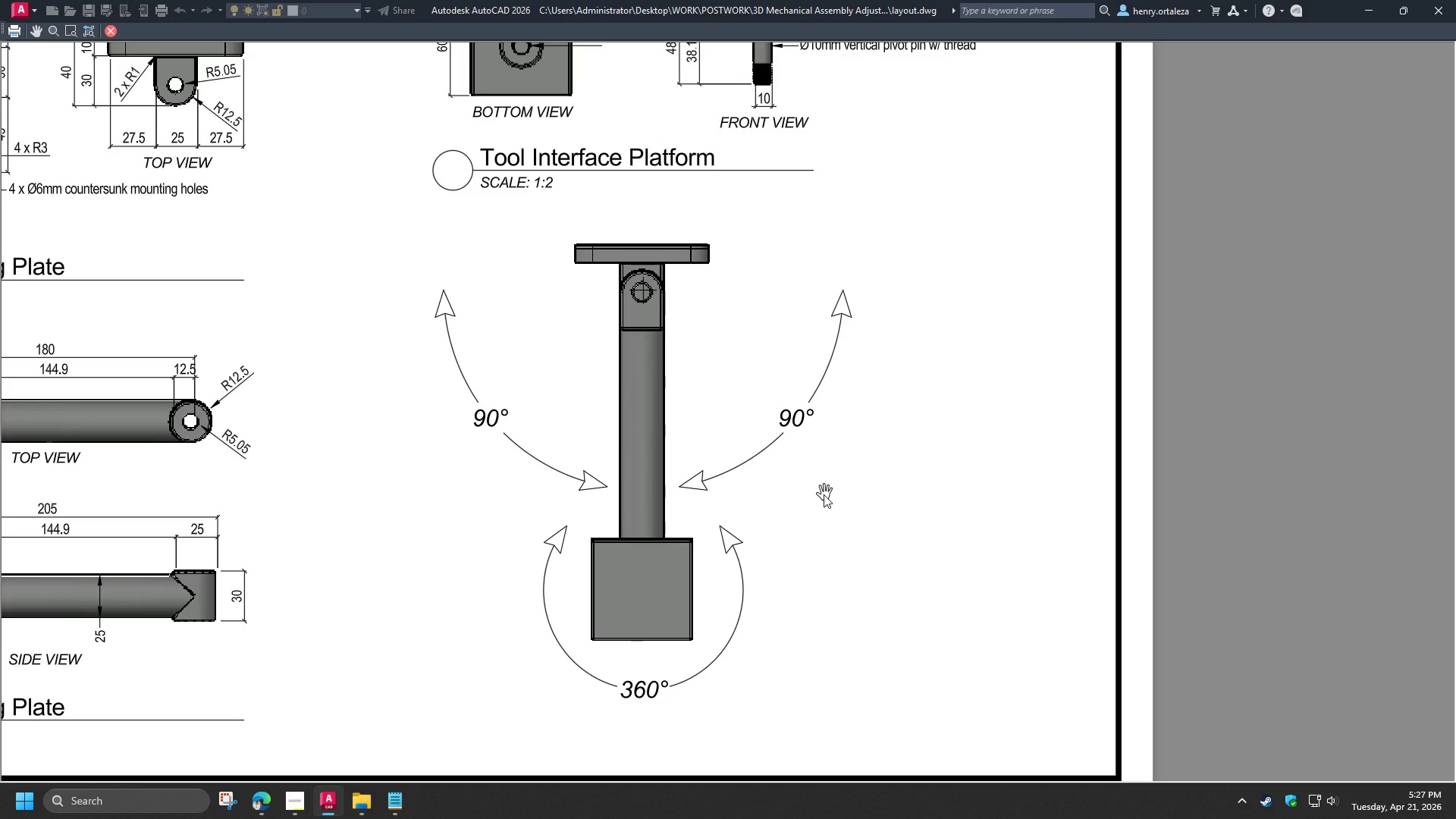 
wait(7.27)
 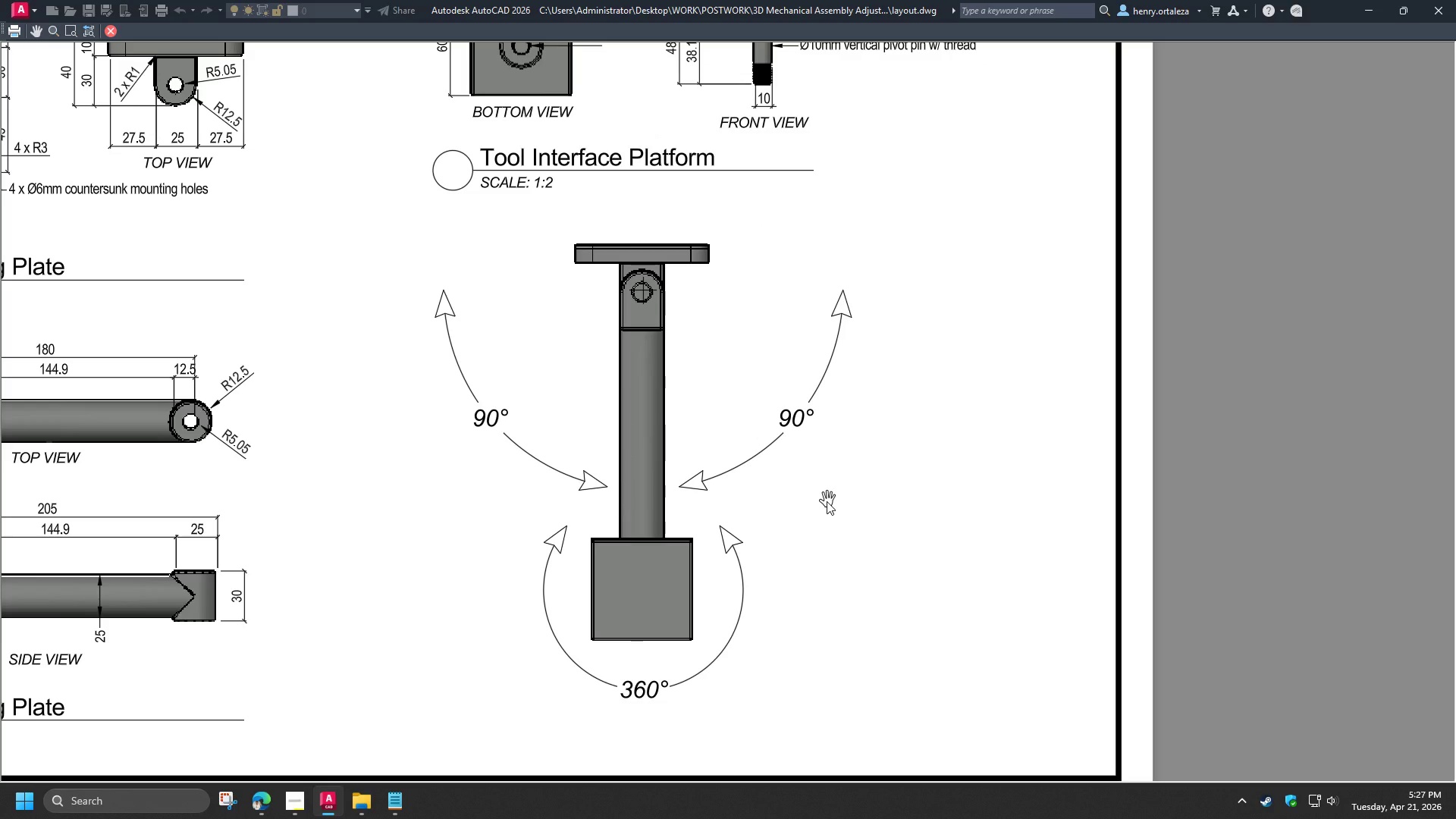 
key(Escape)
 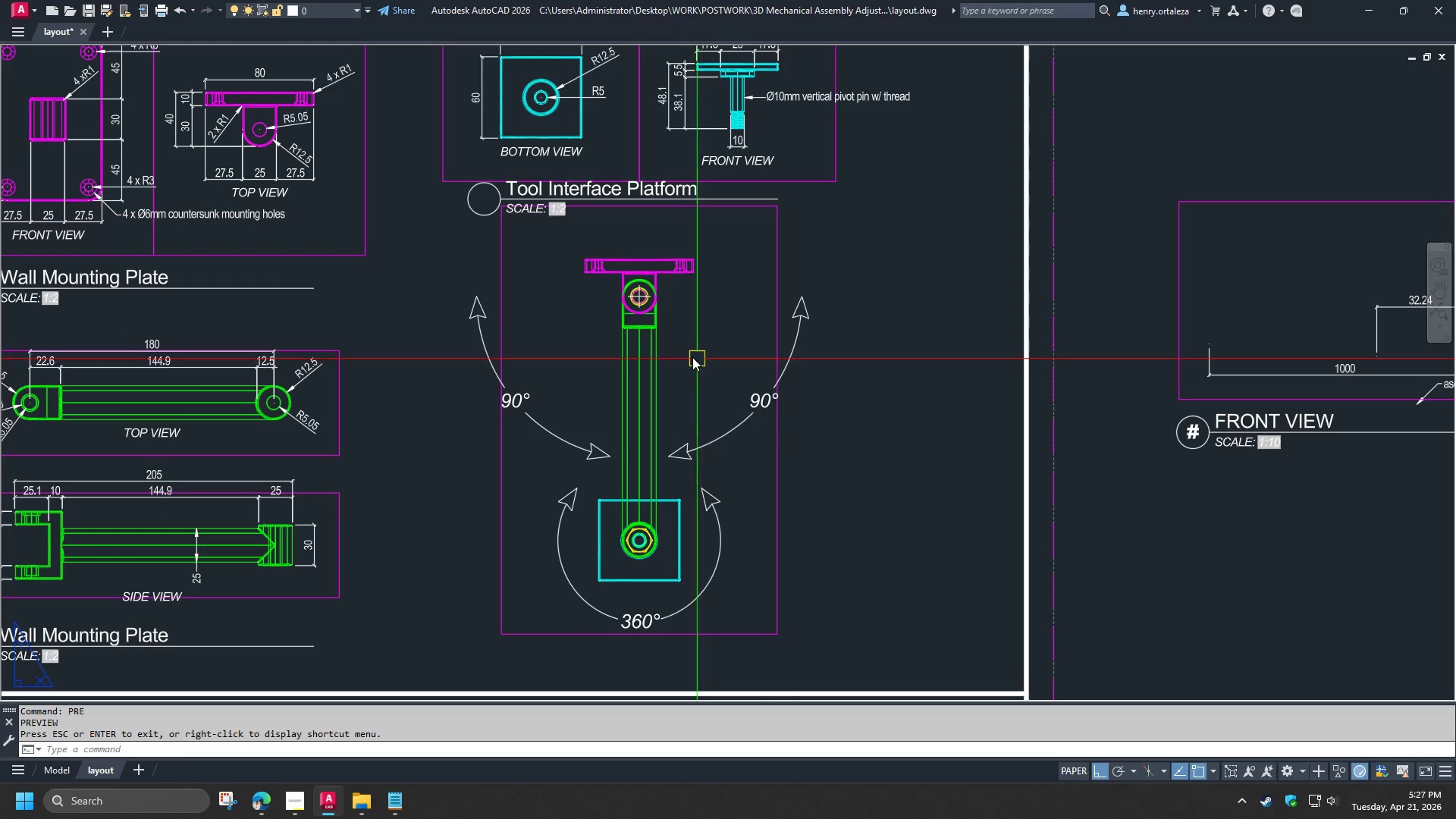 
key(D)
 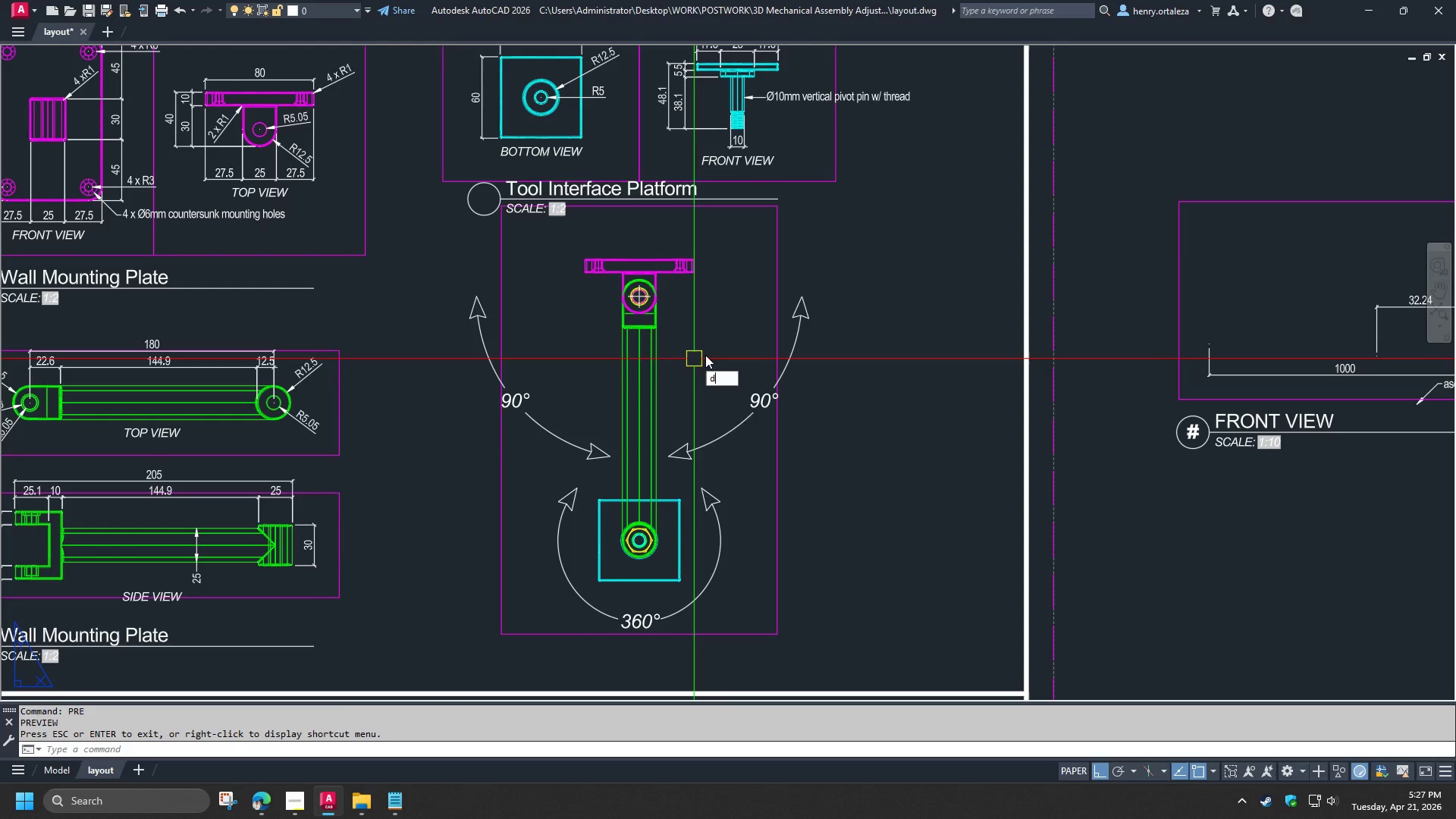 
type(li )
 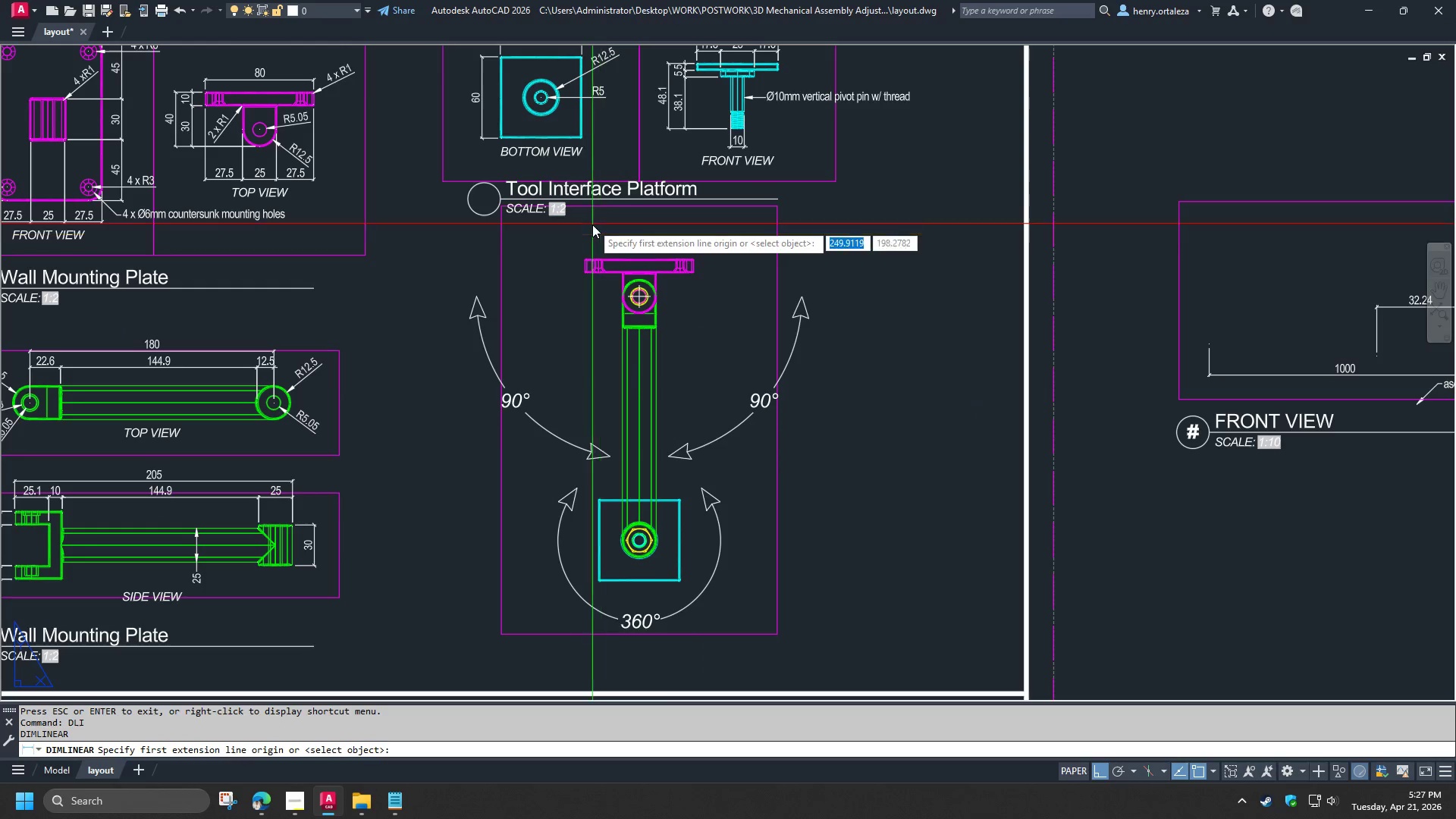 
scroll: coordinate [597, 239], scroll_direction: up, amount: 1.0
 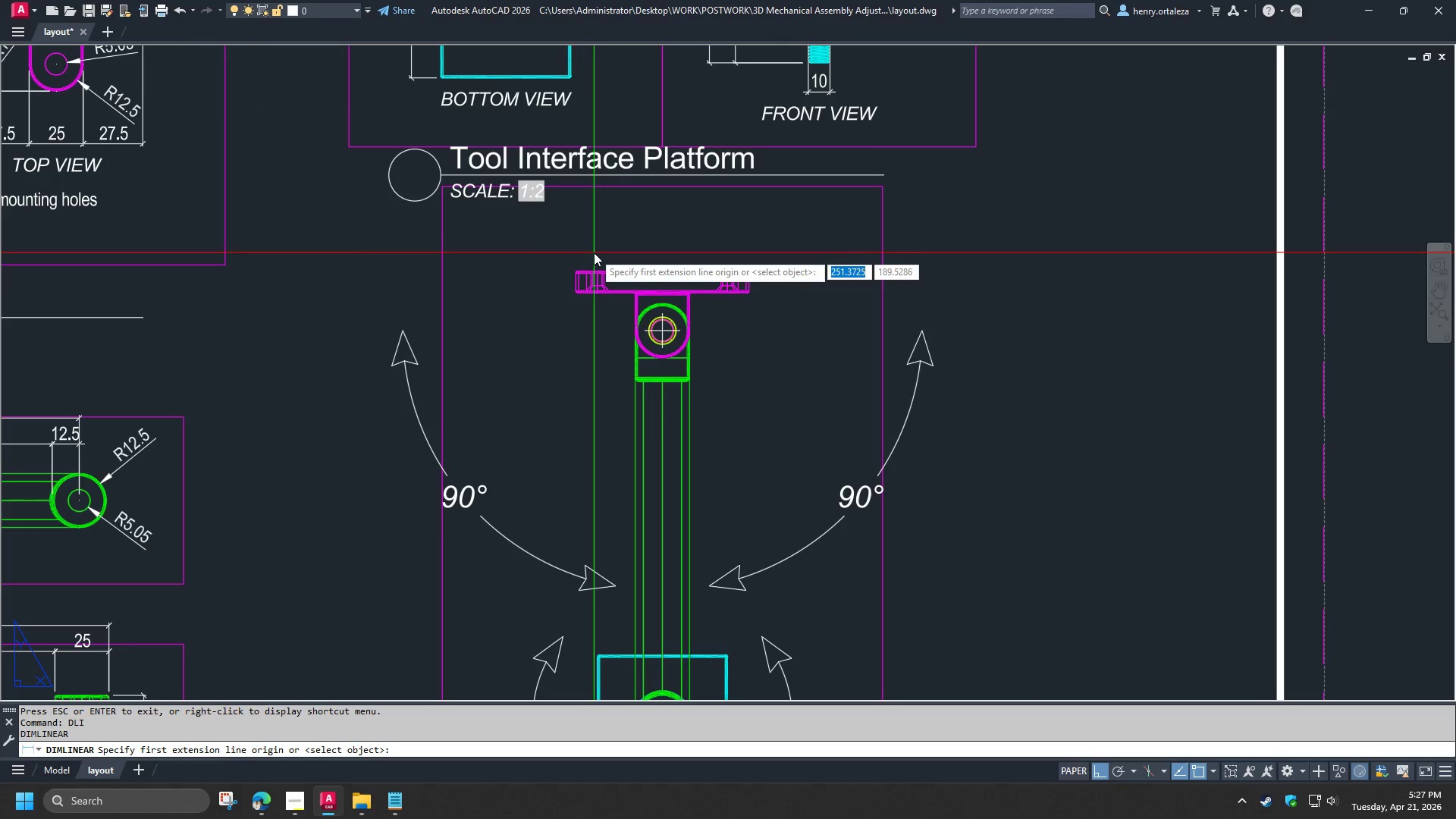 
wait(5.0)
 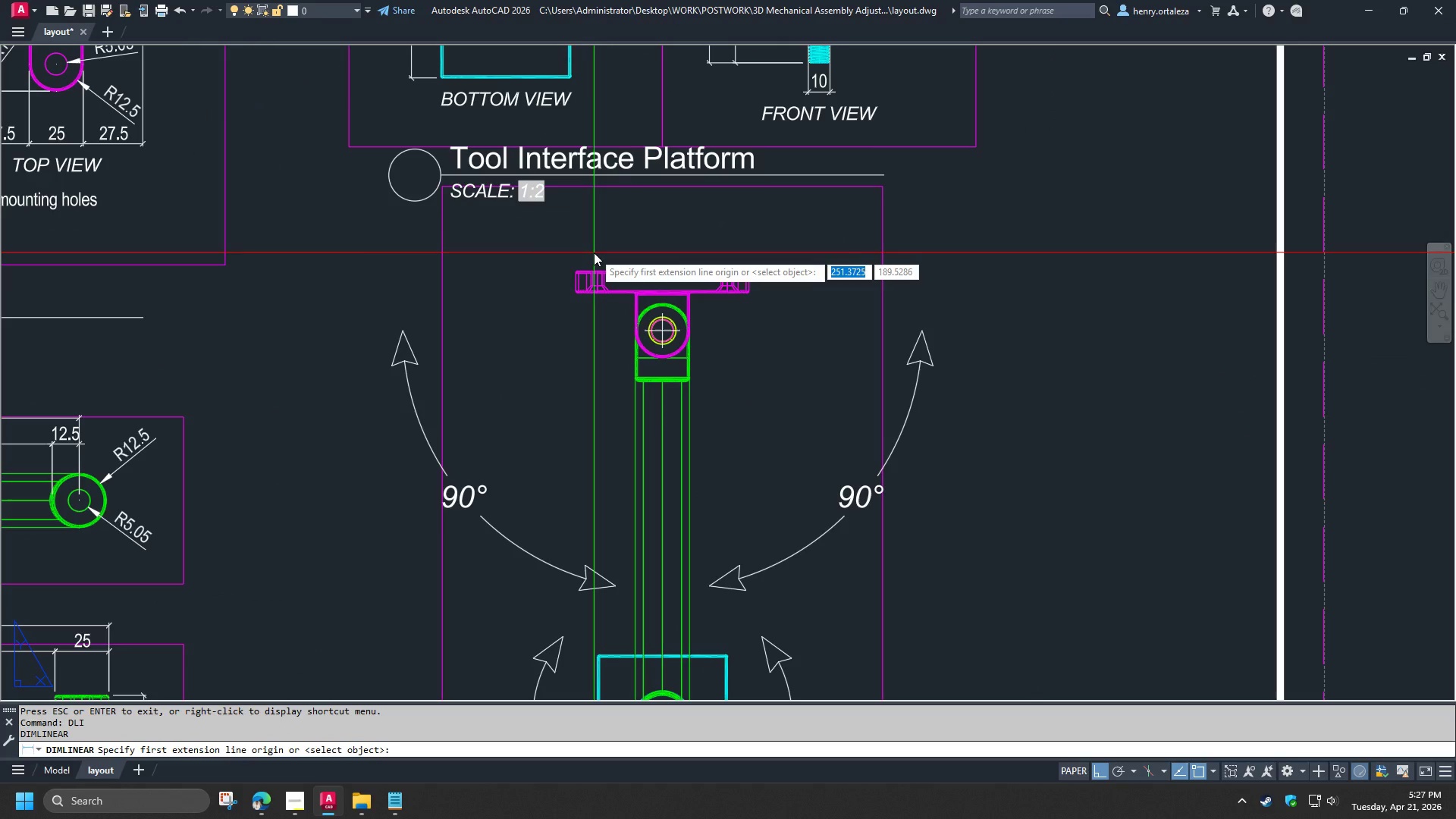 
scroll: coordinate [589, 259], scroll_direction: up, amount: 2.0
 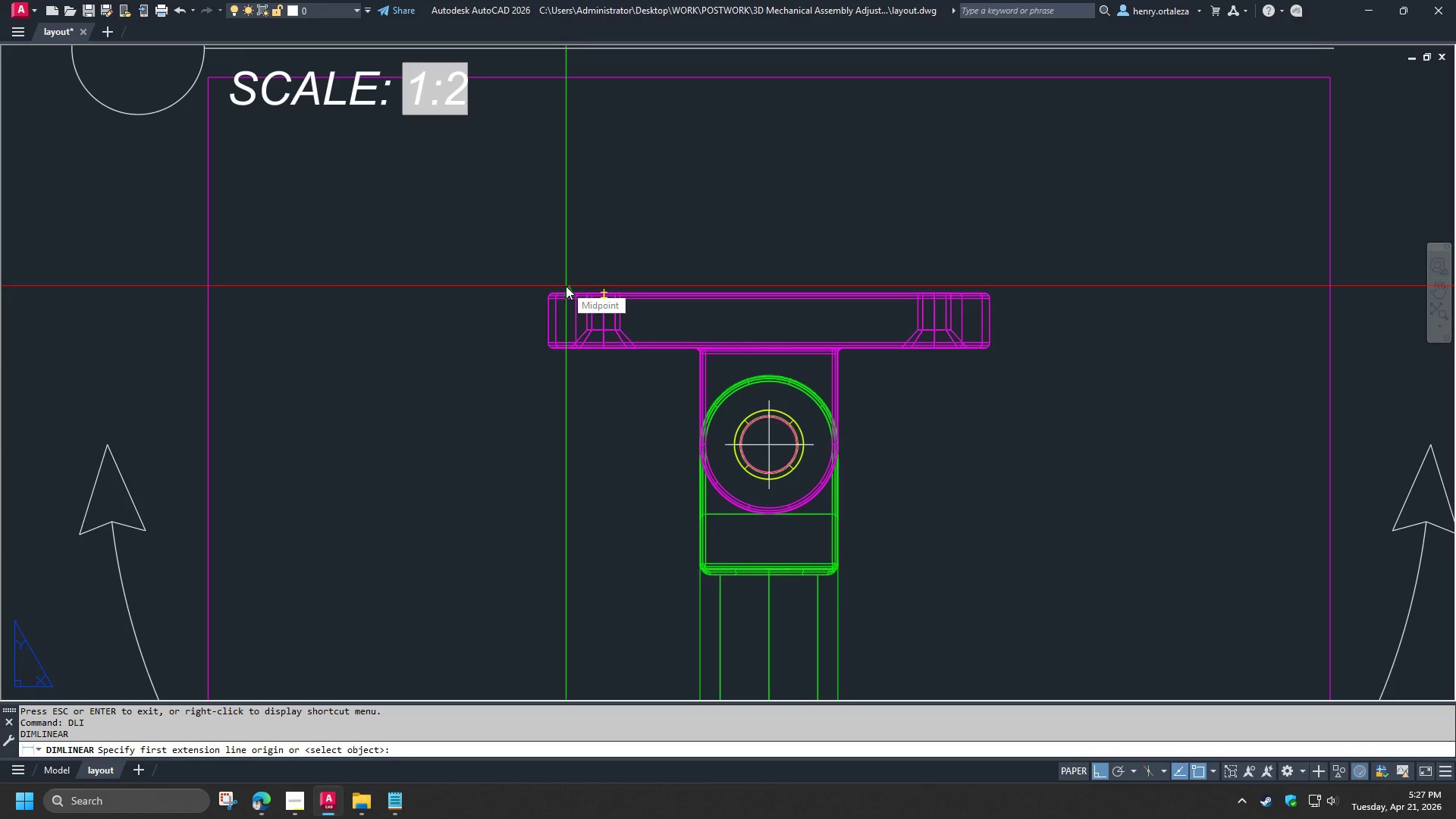 
type(end )
 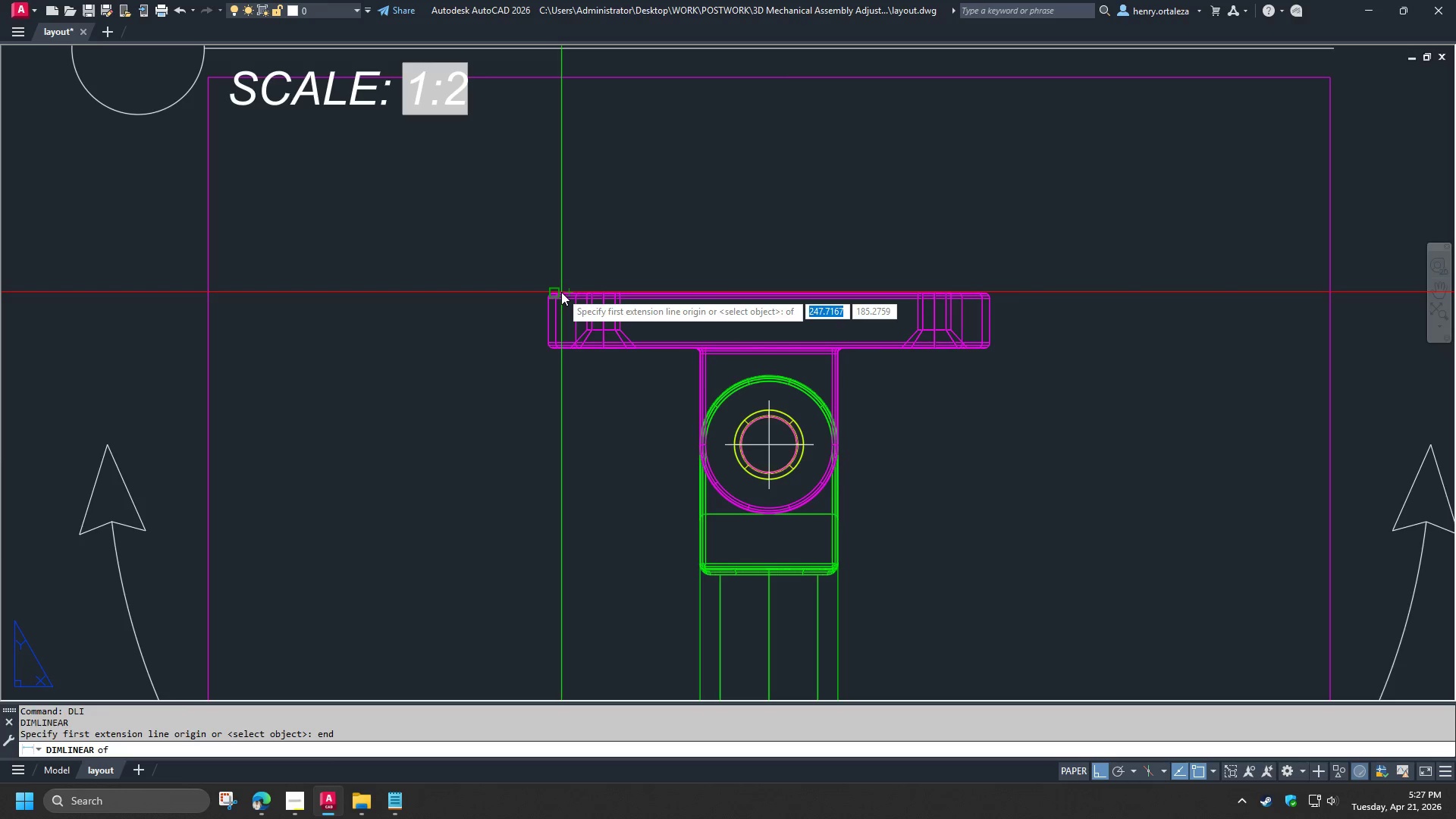 
left_click([561, 292])
 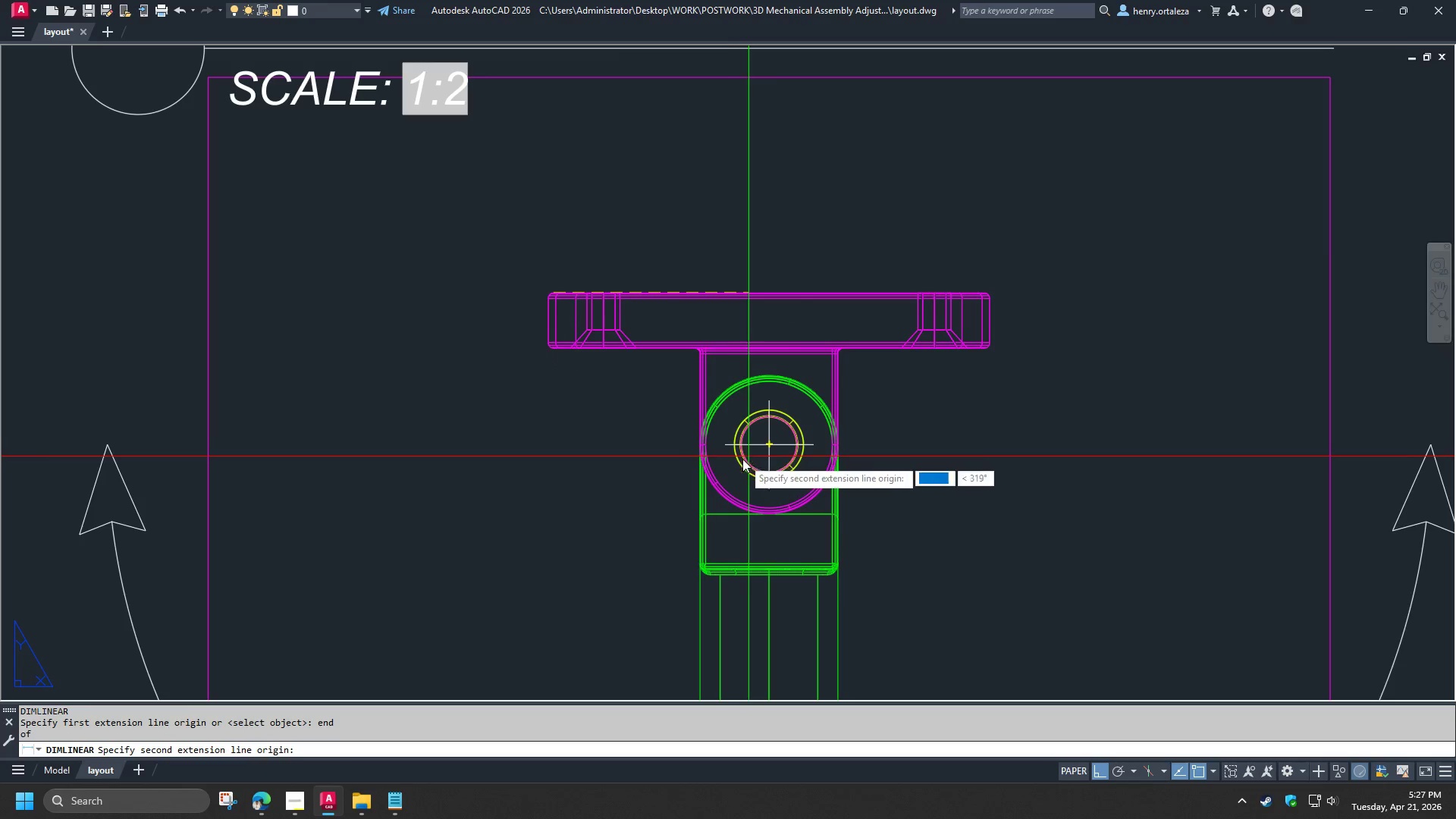 
left_click([726, 447])
 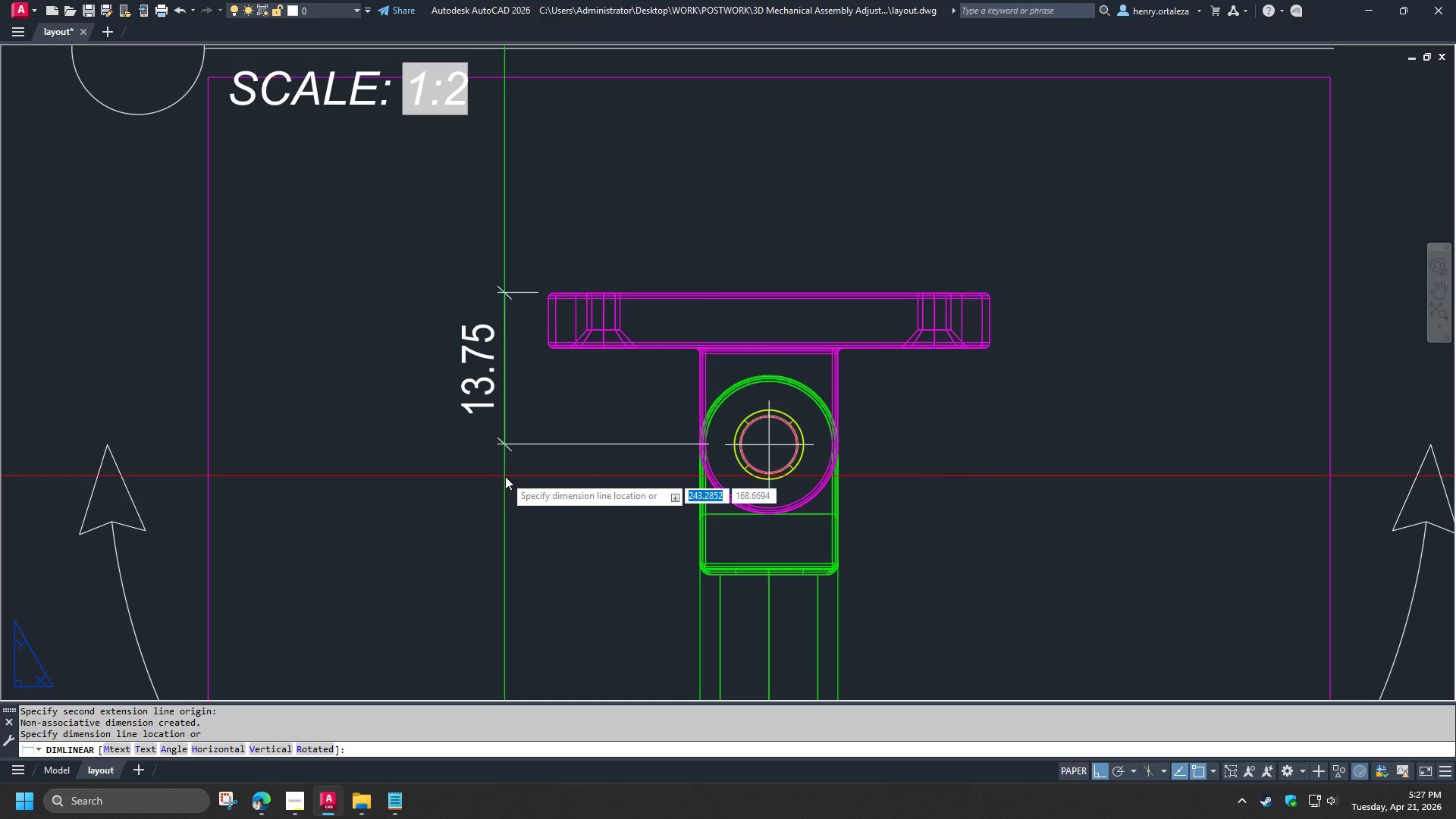 
scroll: coordinate [453, 278], scroll_direction: down, amount: 2.0
 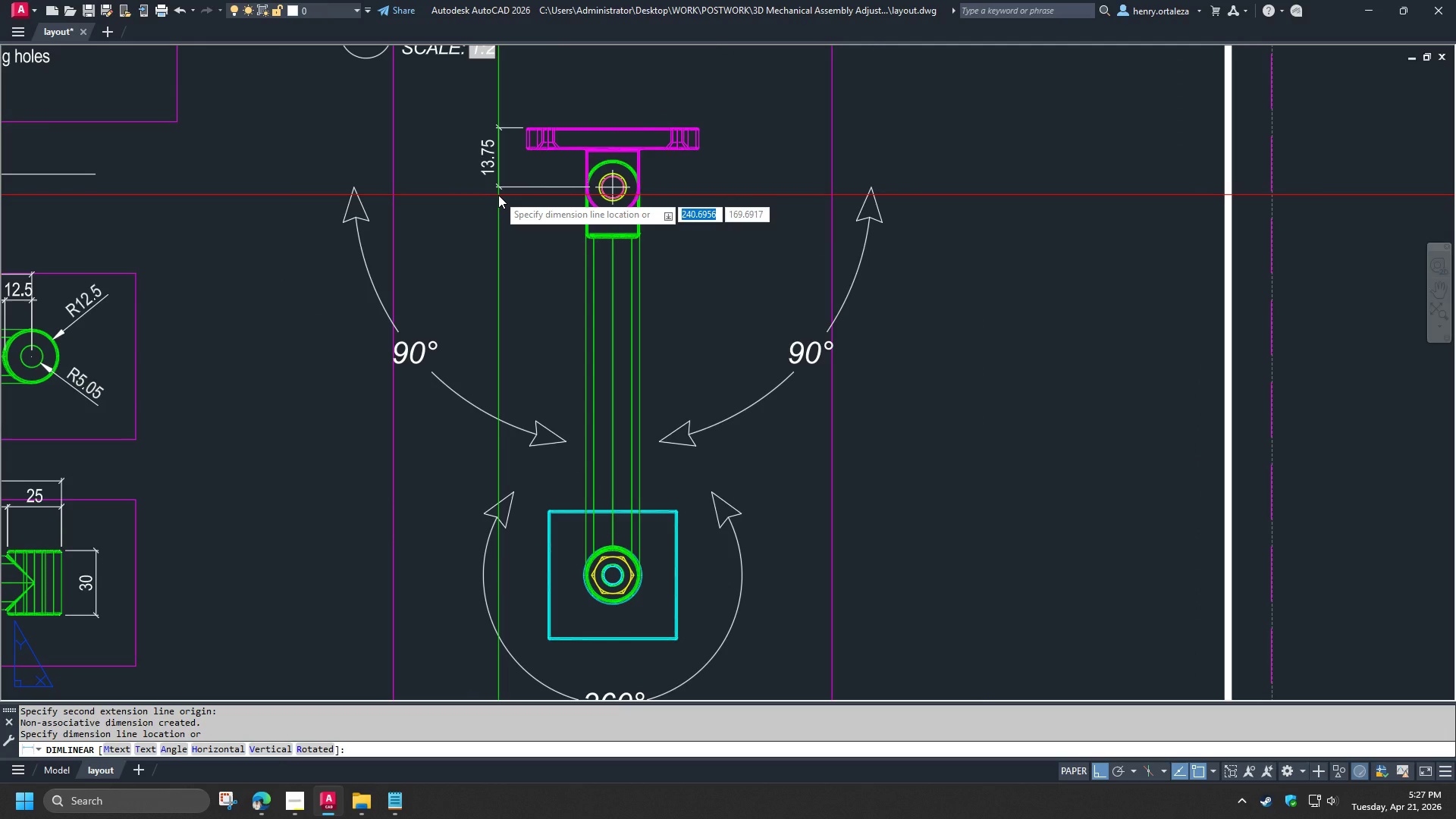 
wait(15.5)
 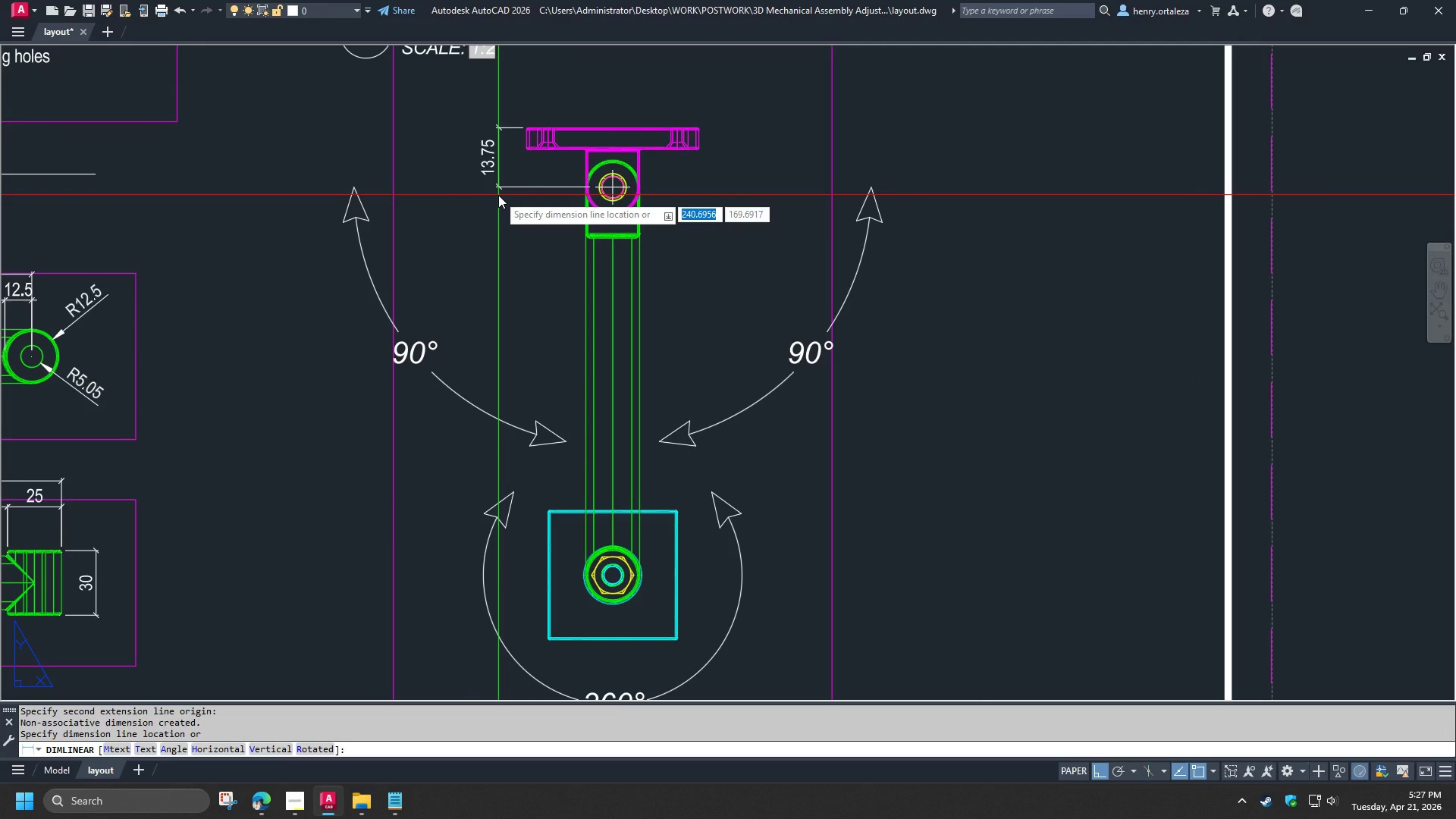 
left_click([497, 195])
 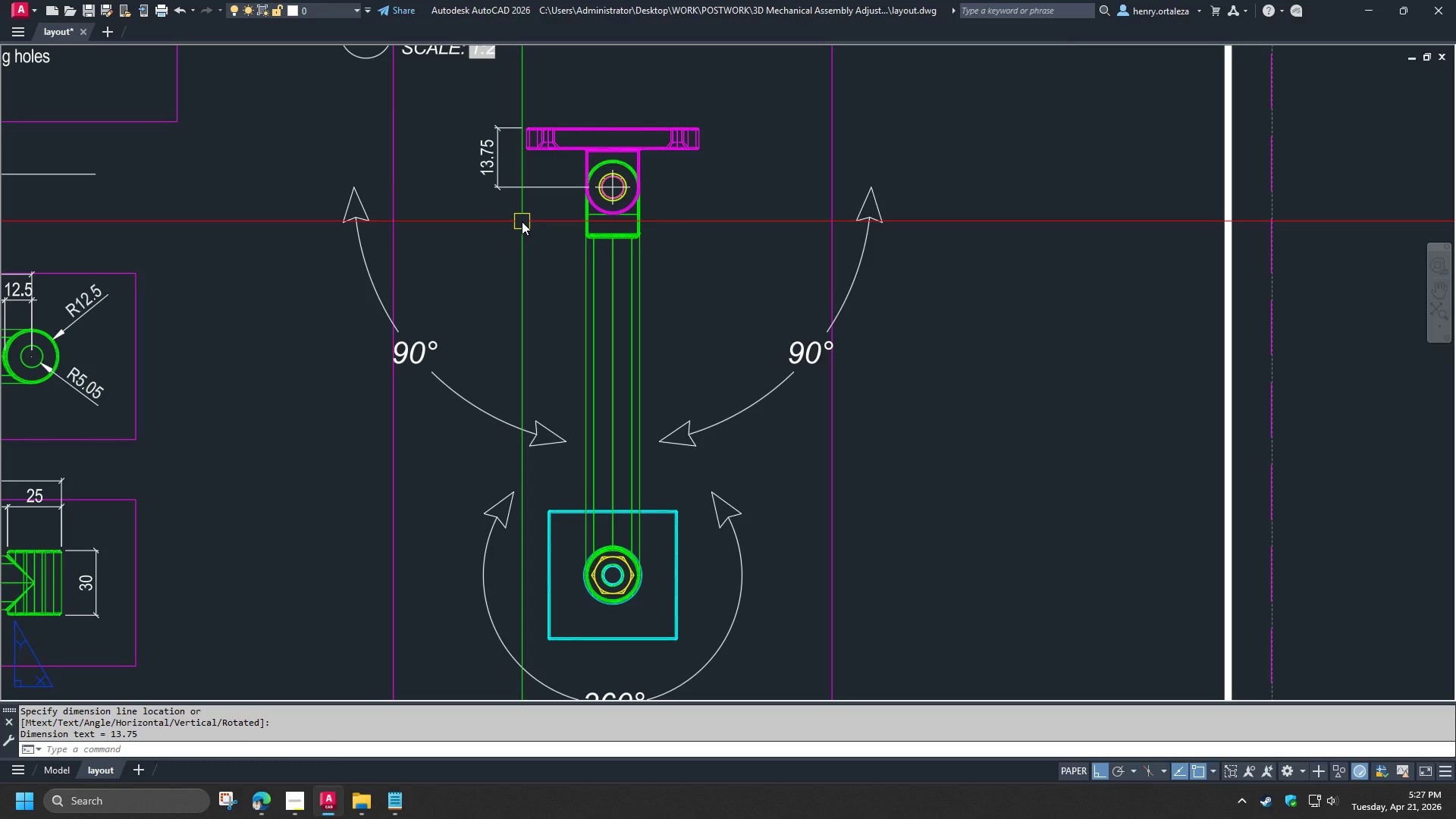 
type(dco )
 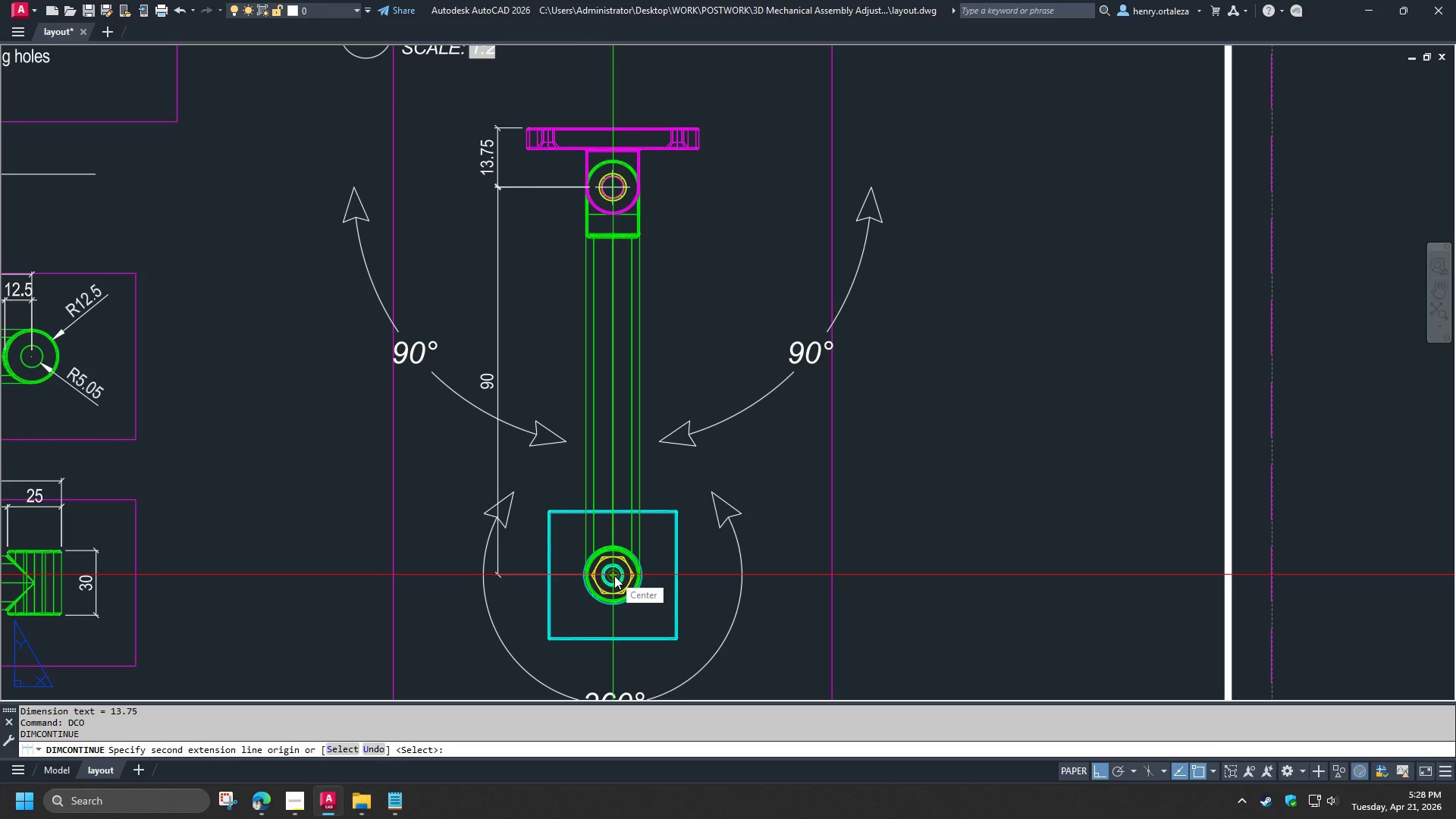 
wait(5.33)
 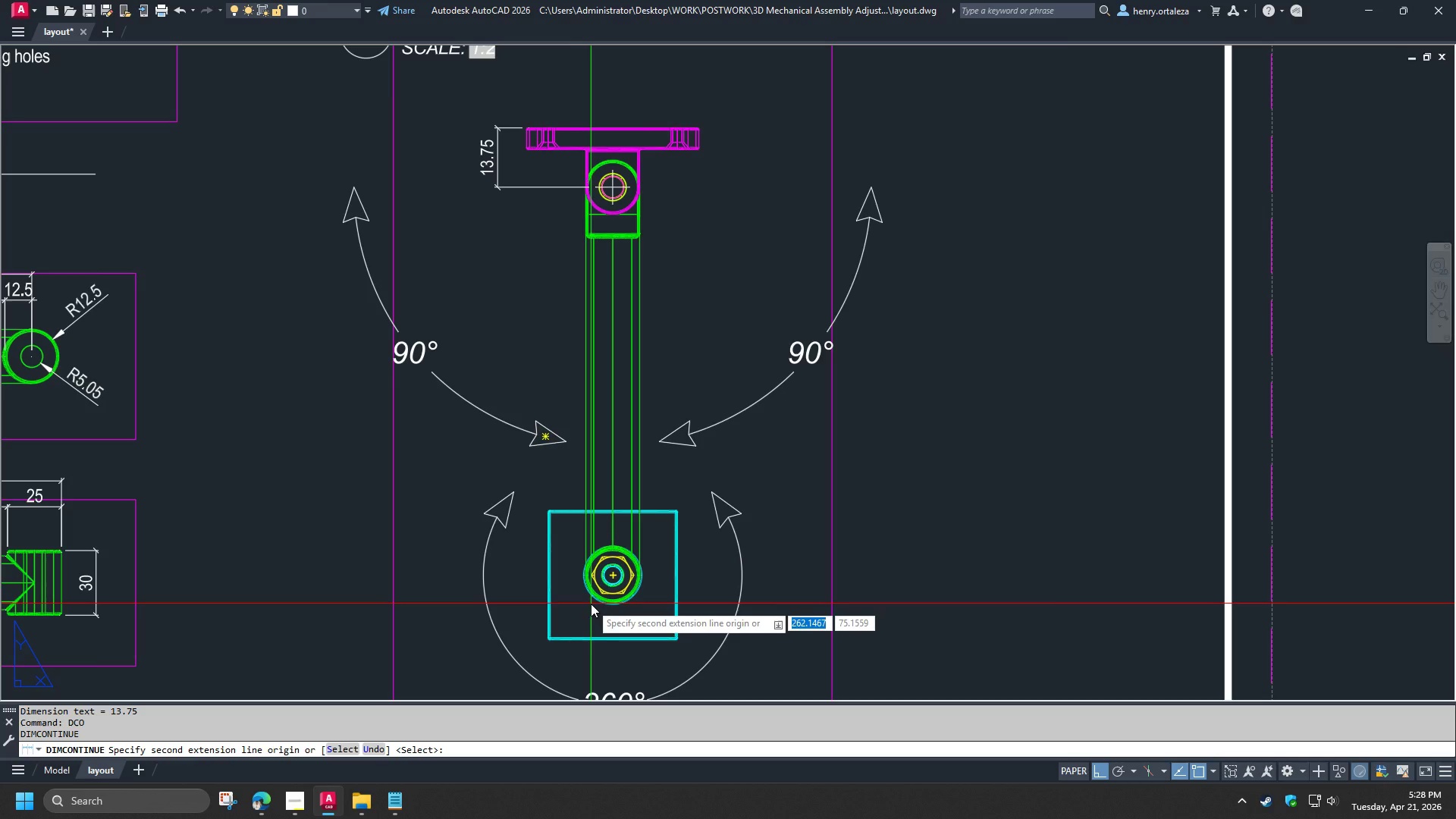 
left_click([614, 576])
 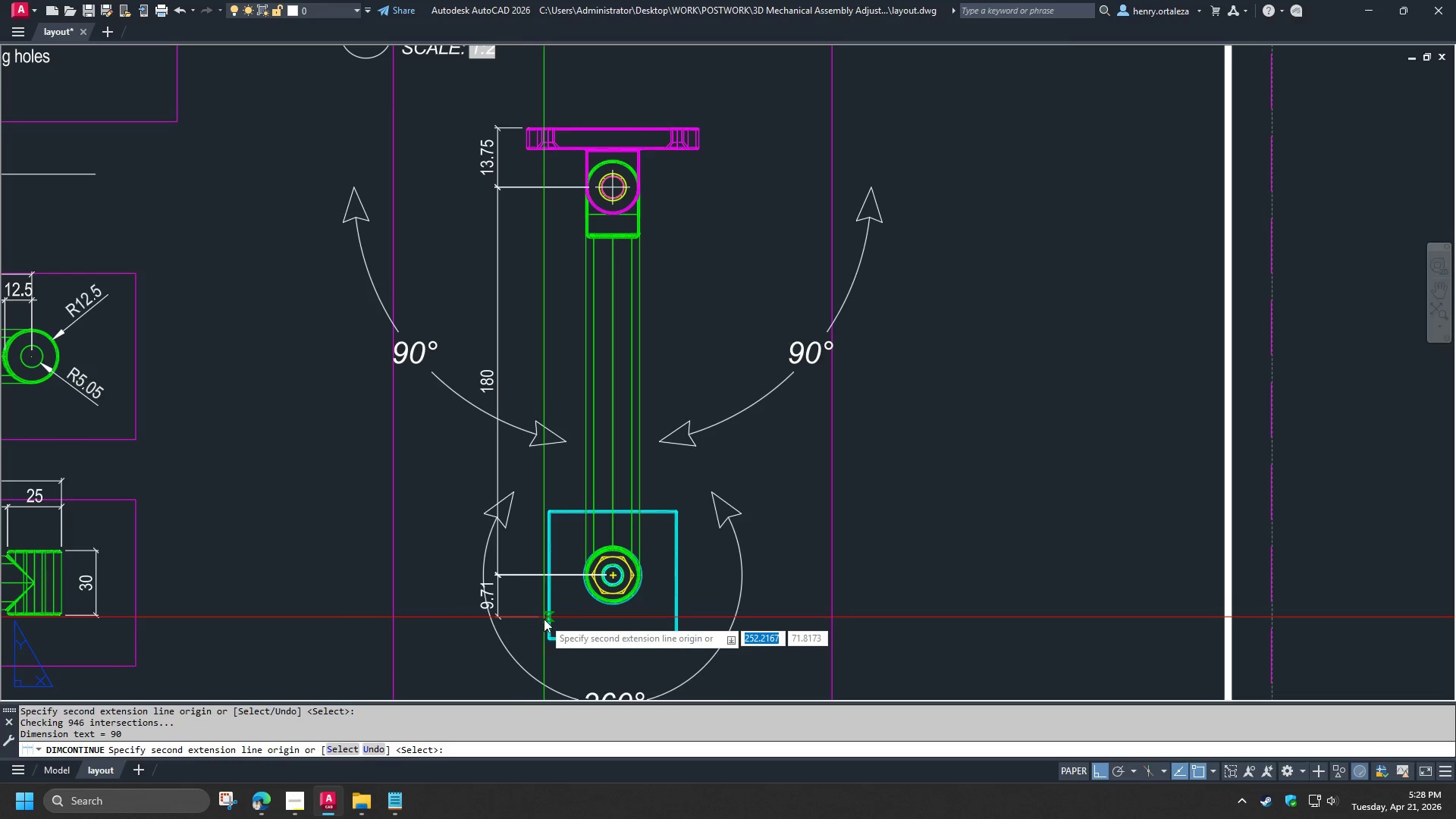 
type(end )
 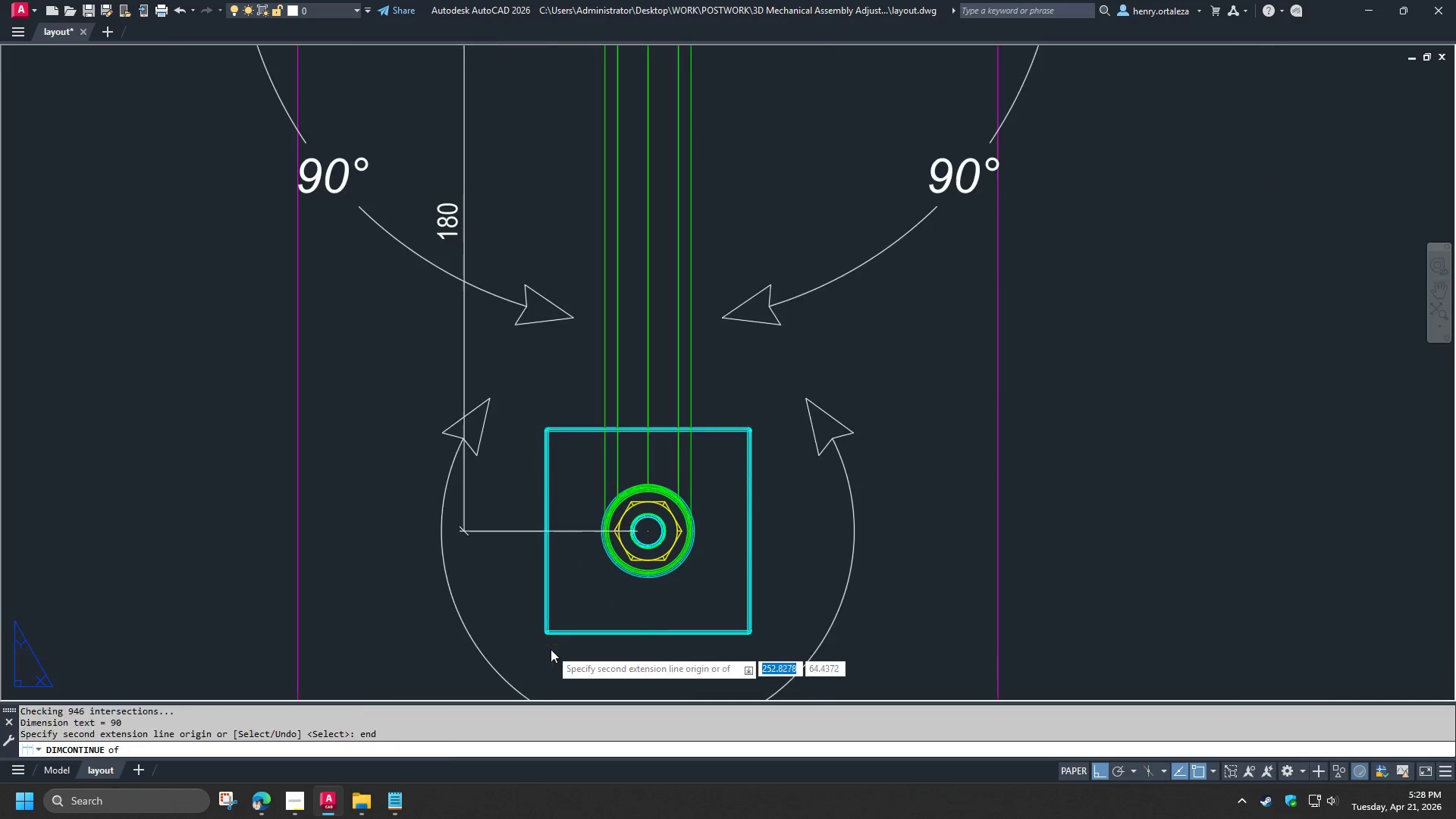 
scroll: coordinate [551, 649], scroll_direction: up, amount: 1.0
 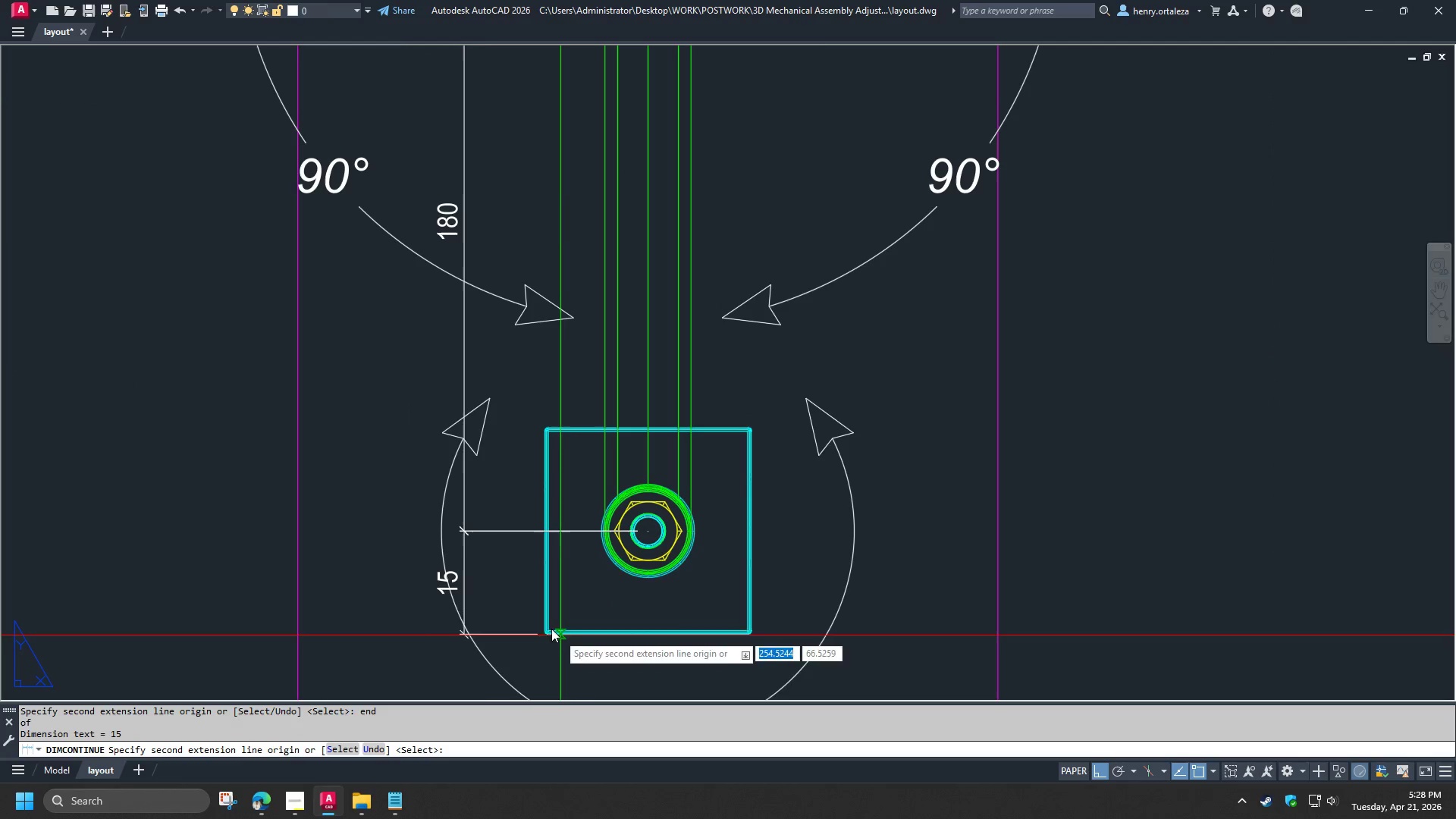 
key(Space)
 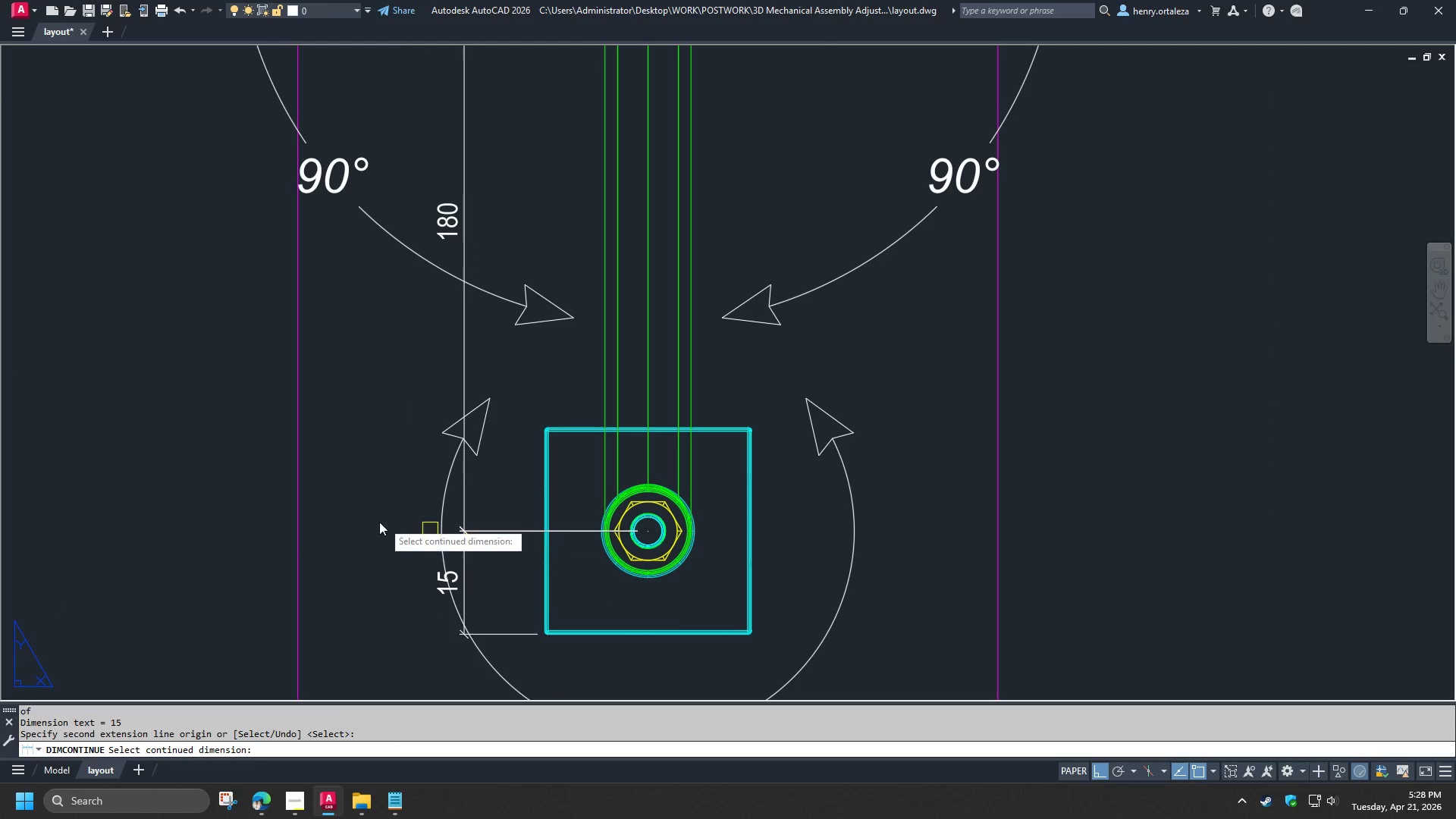 
key(Space)
 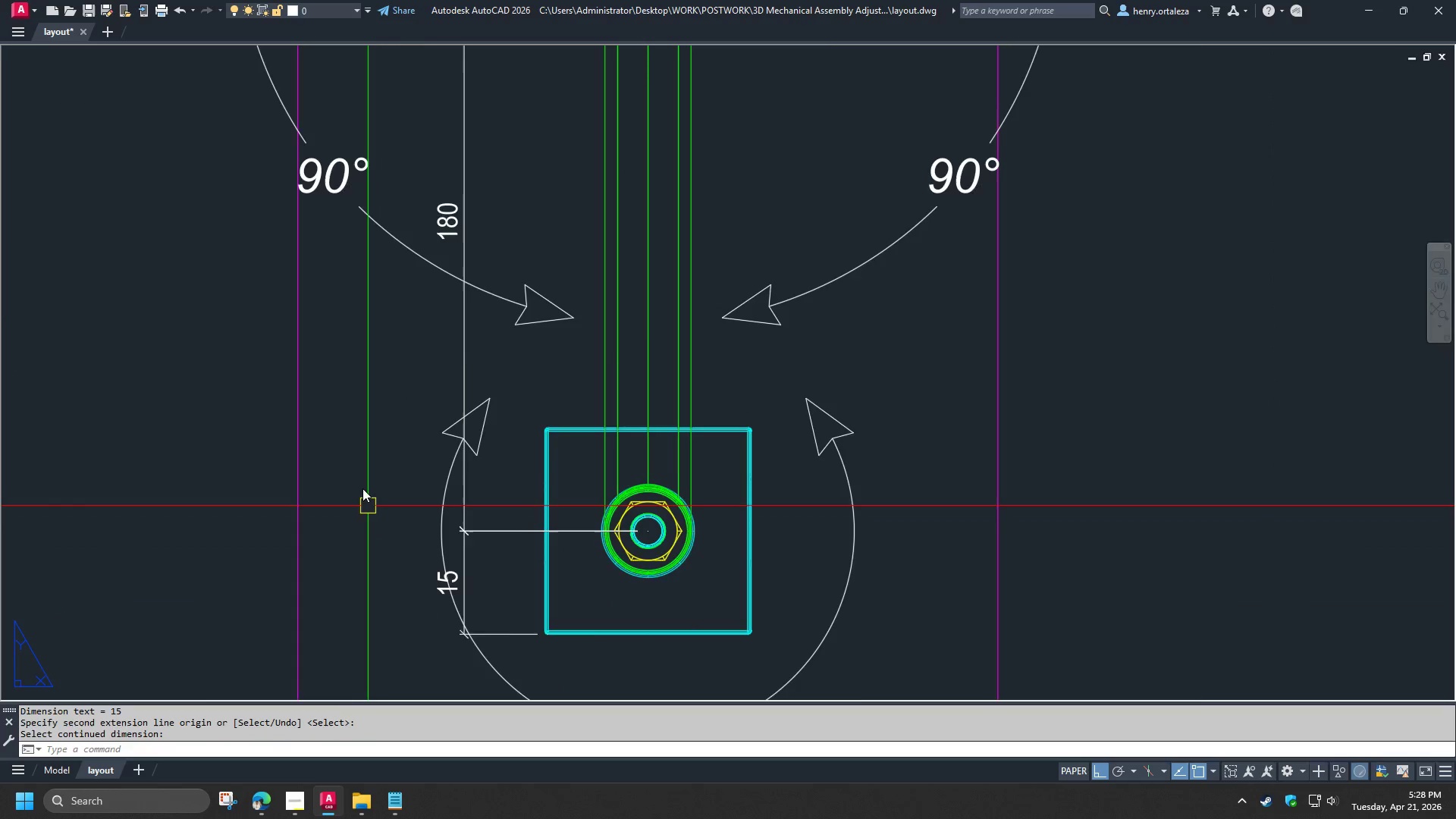 
scroll: coordinate [361, 472], scroll_direction: down, amount: 2.0
 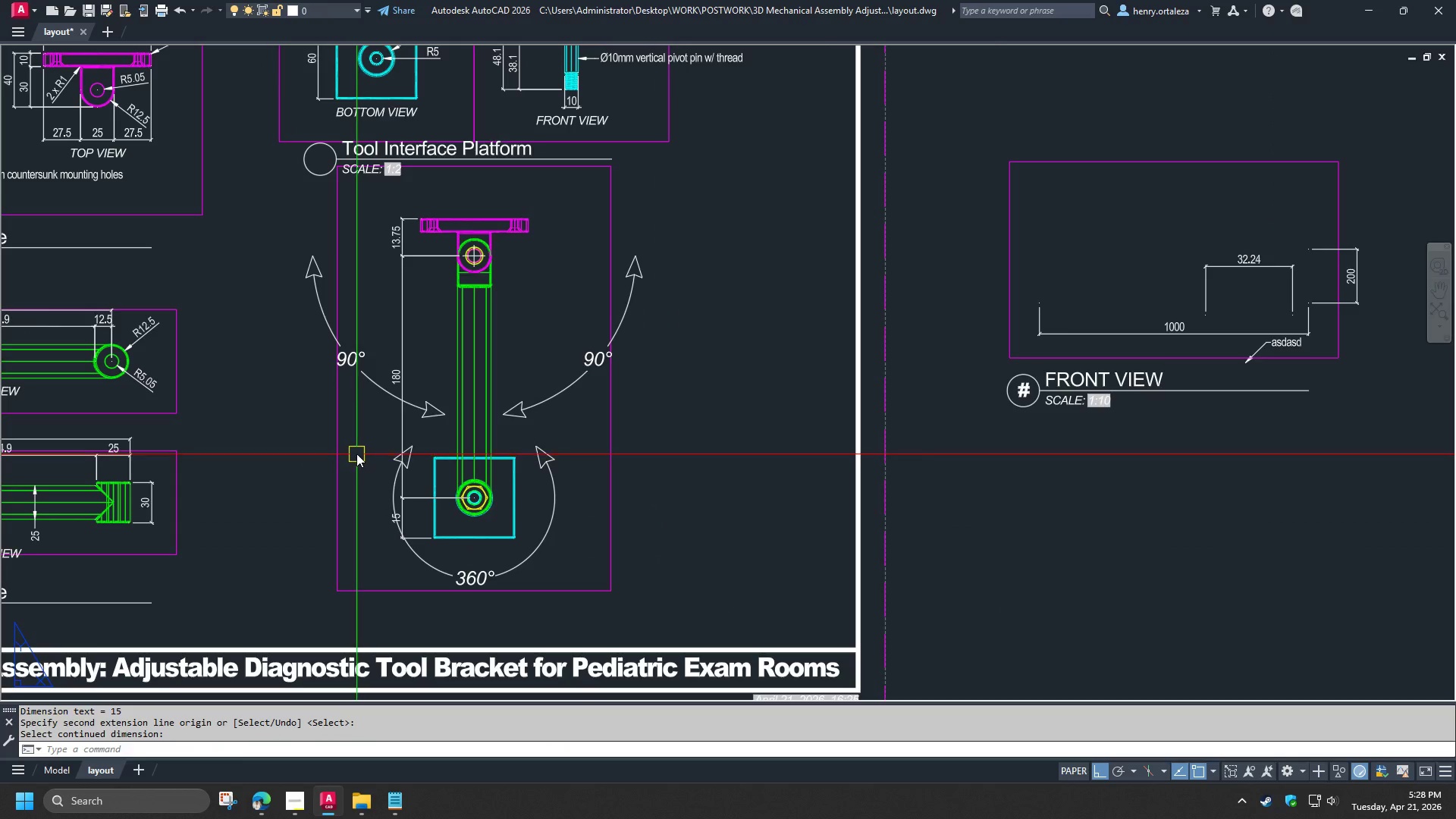 
type(db)
 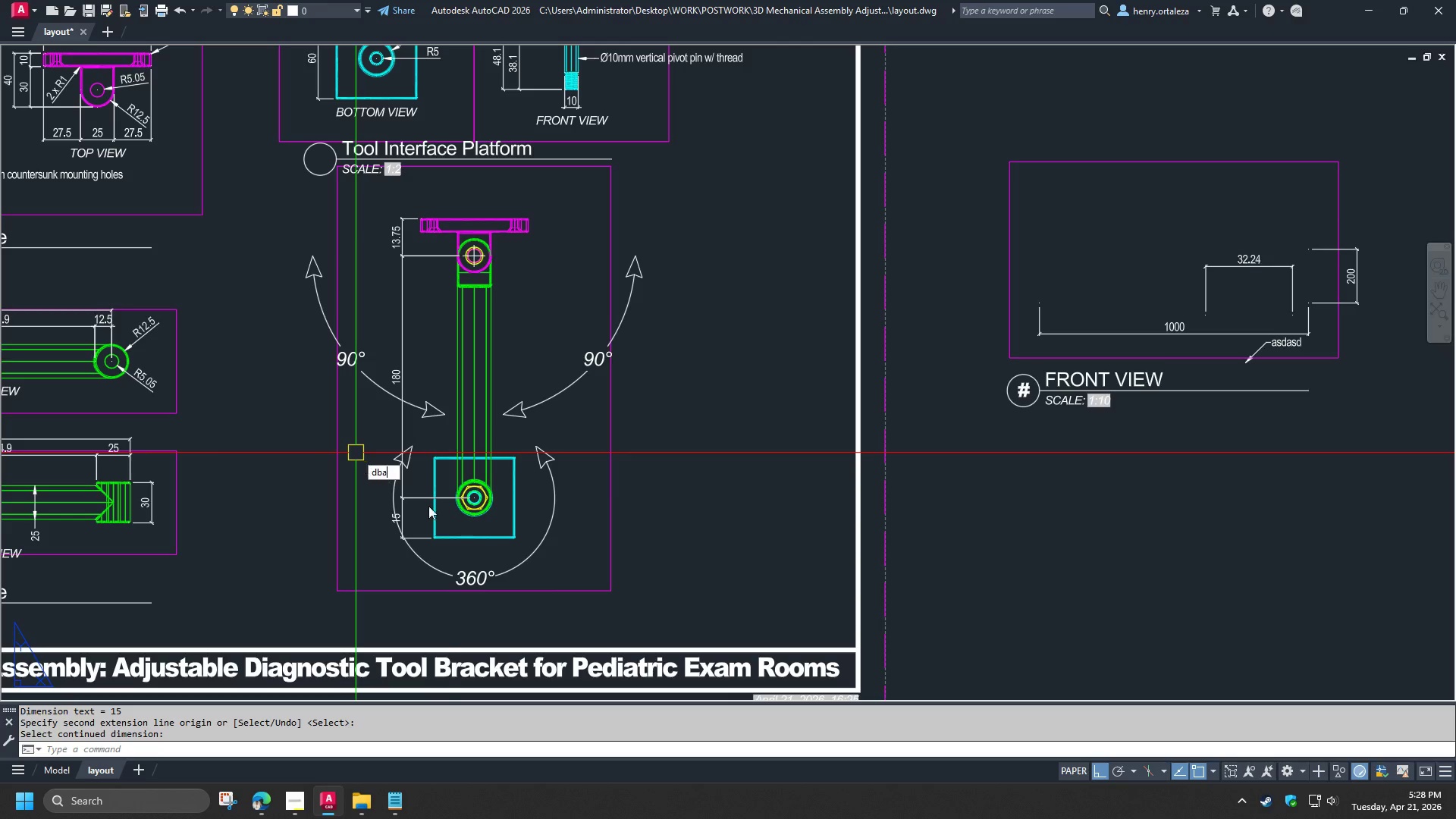 
key(A)
 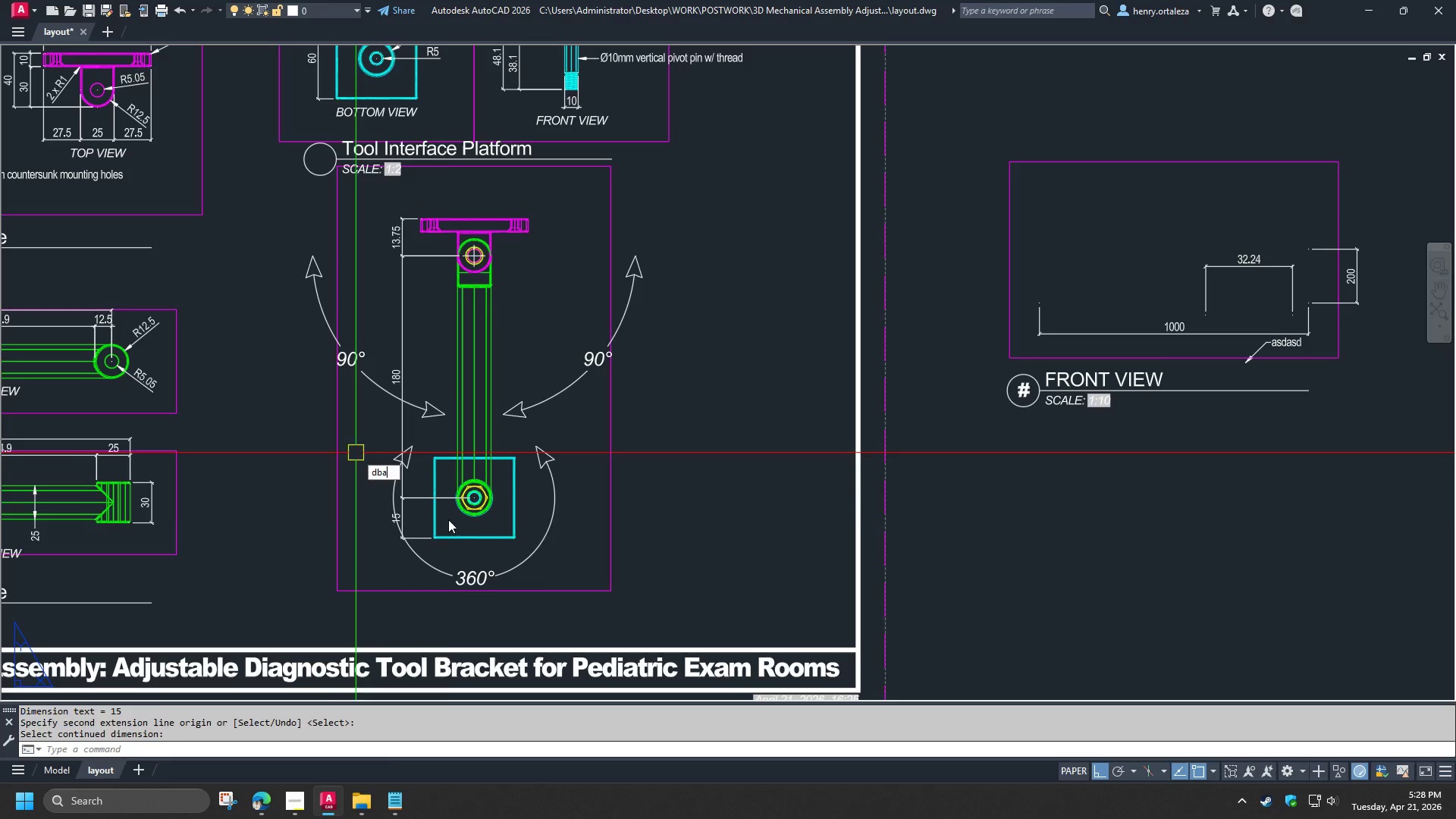 
key(Space)
 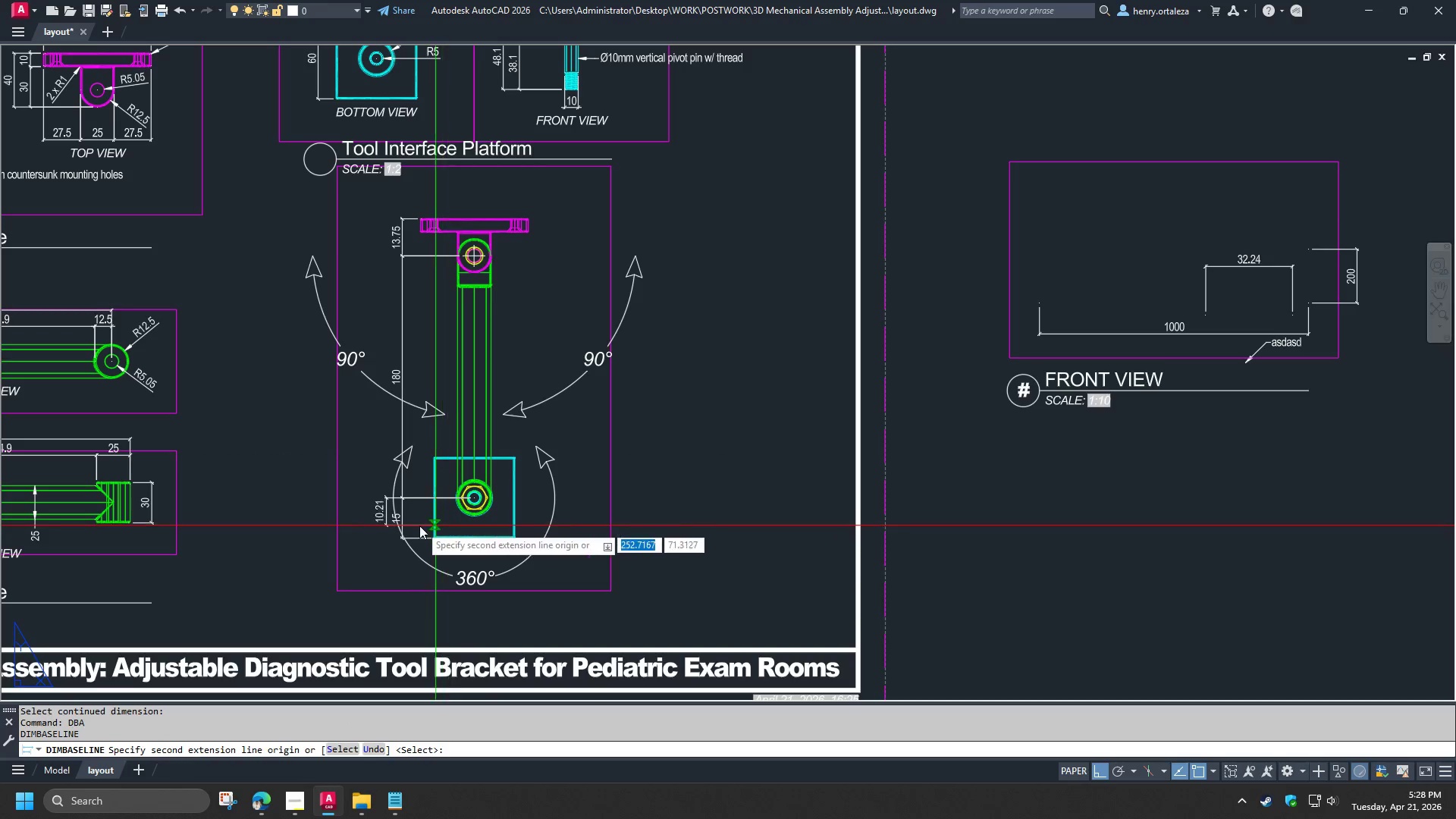 
key(Space)
 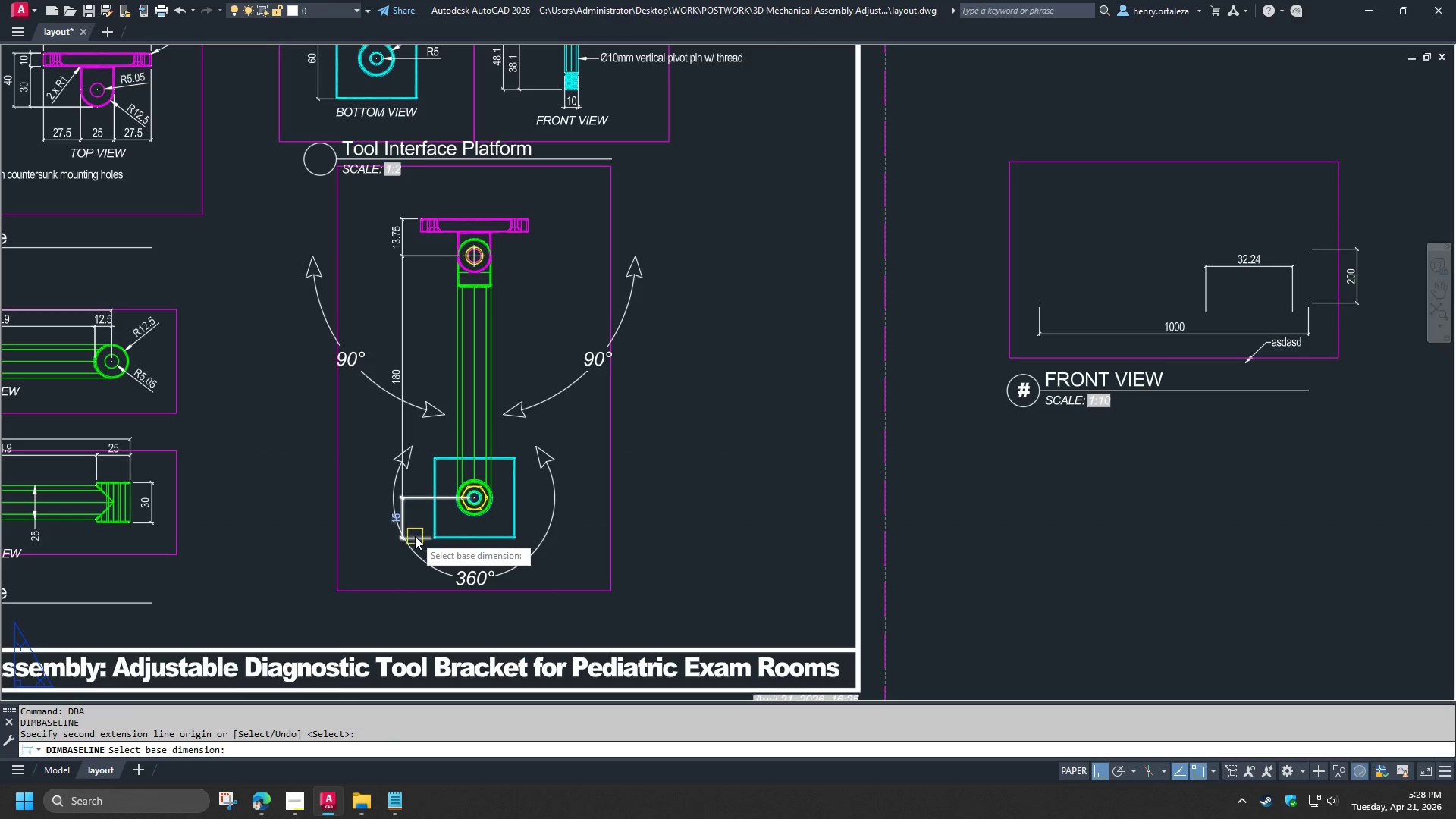 
left_click([415, 536])
 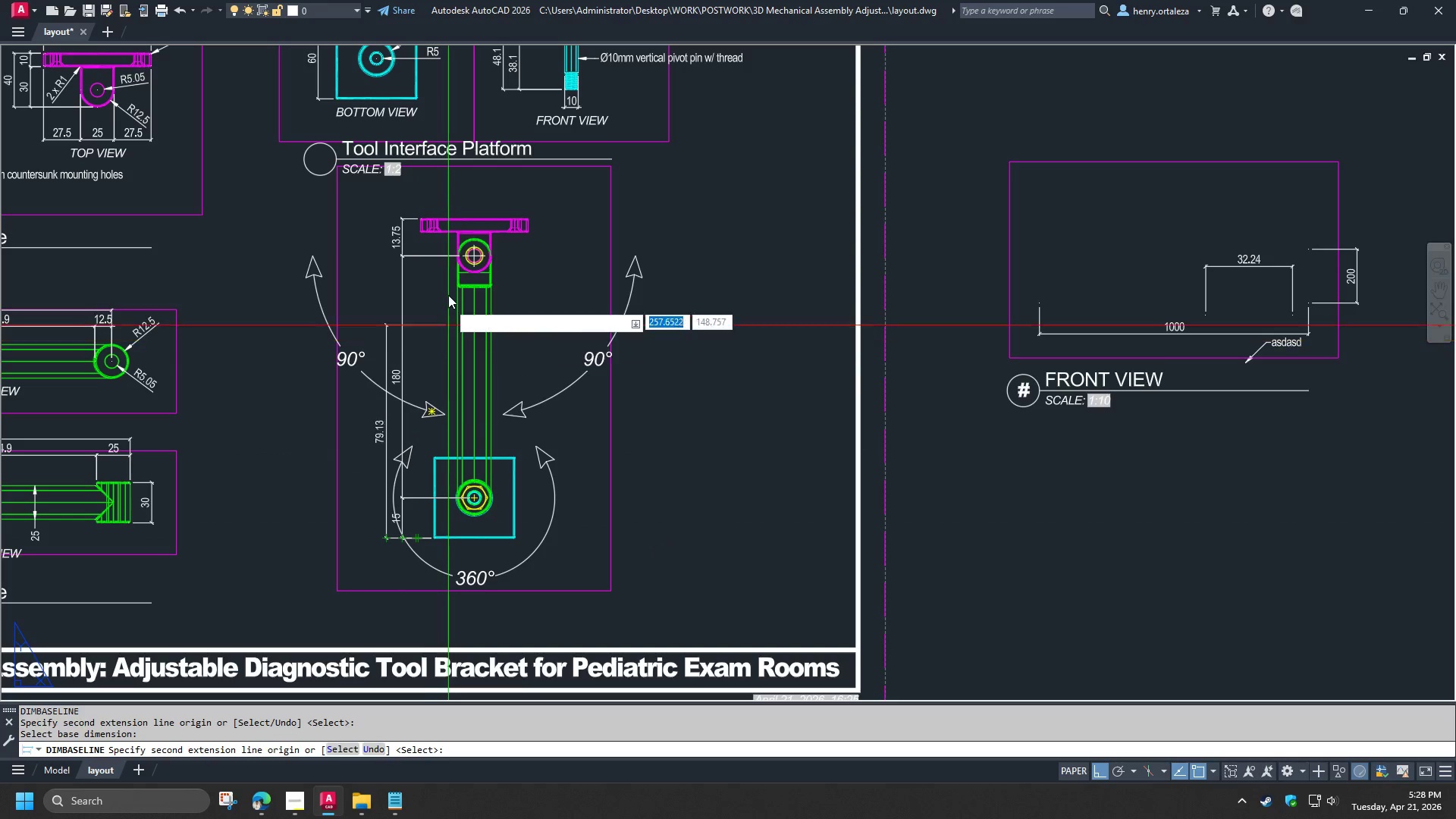 
key(E)
 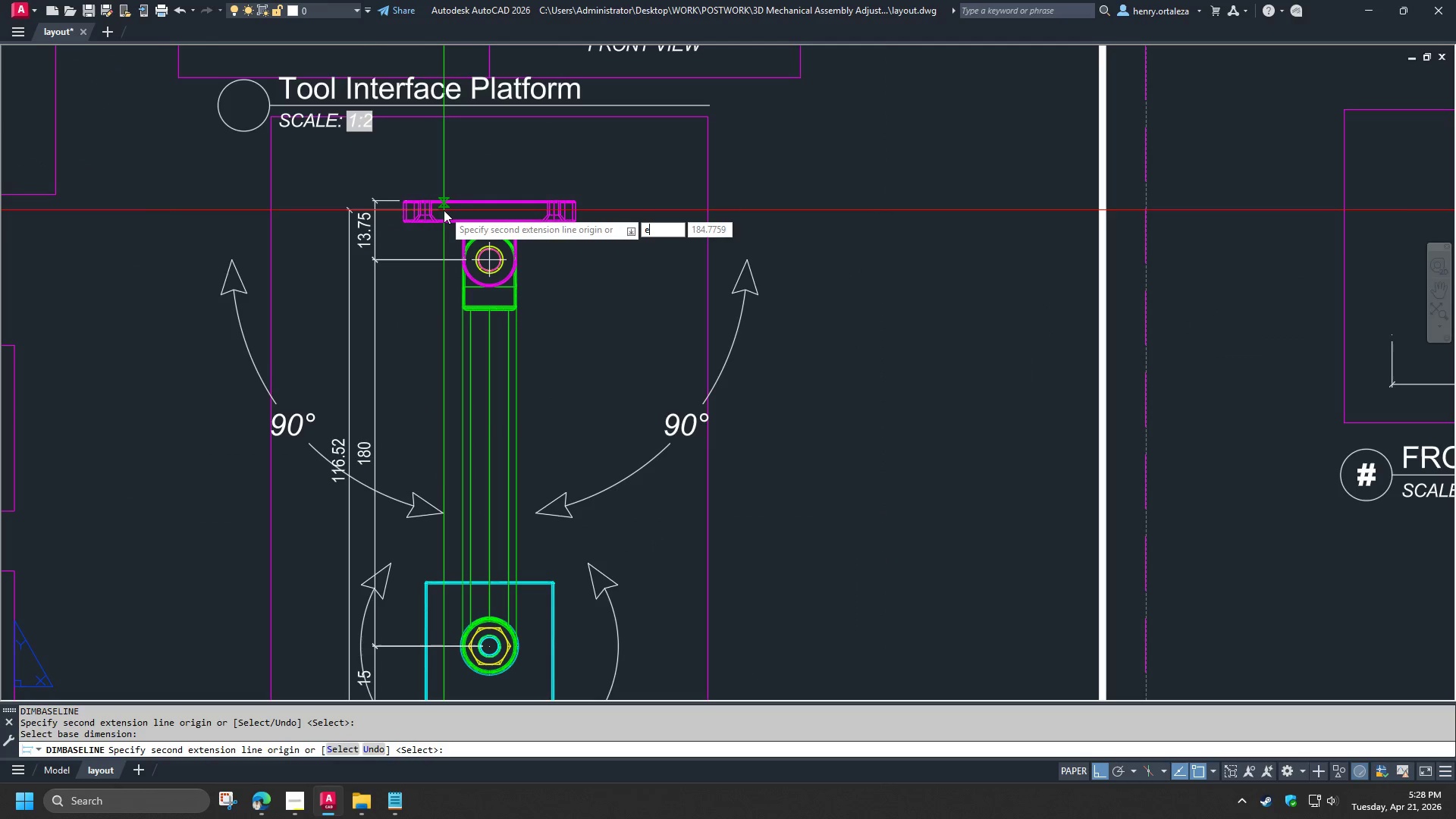 
scroll: coordinate [445, 248], scroll_direction: up, amount: 1.0
 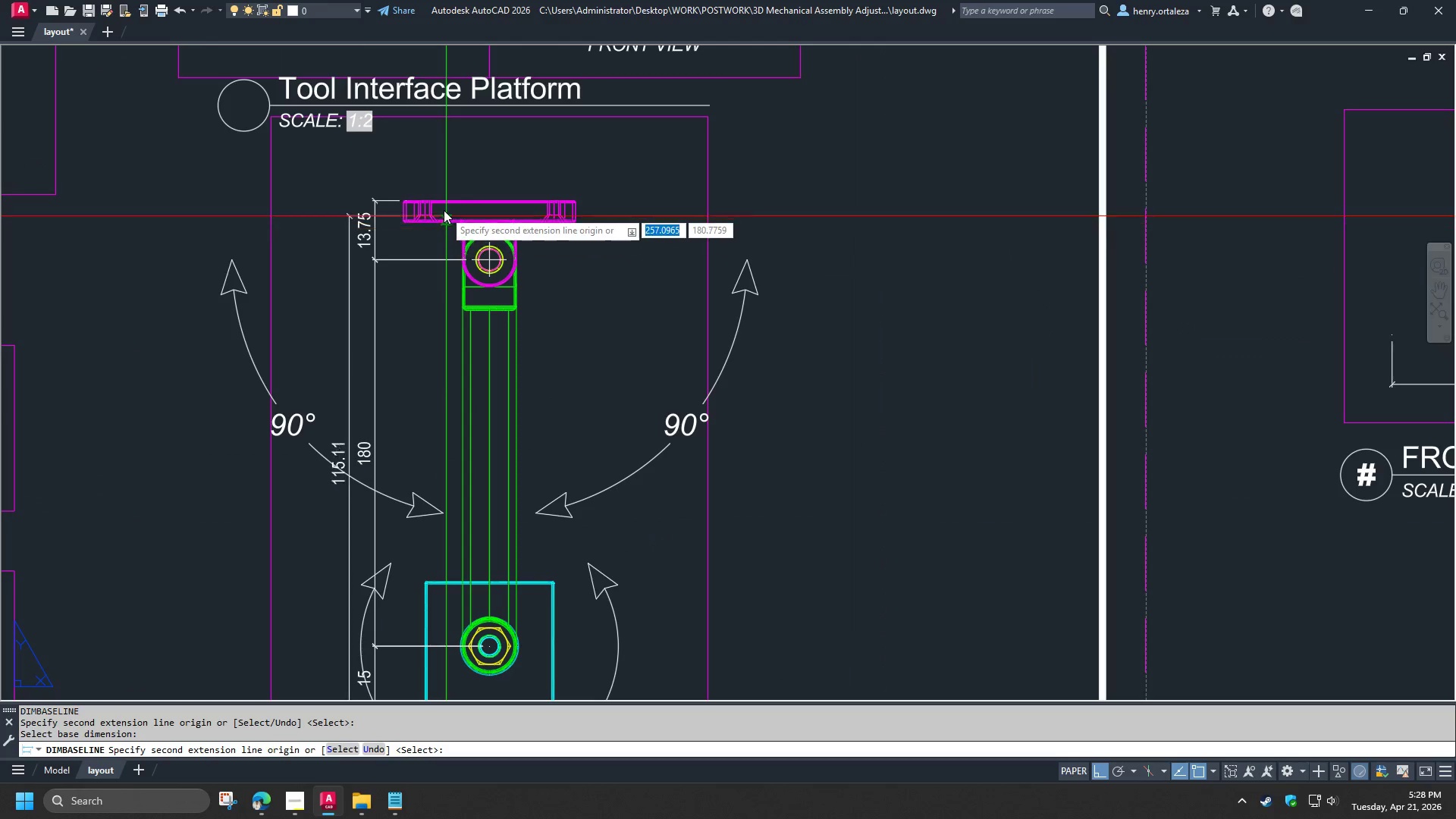 
type(nd )
 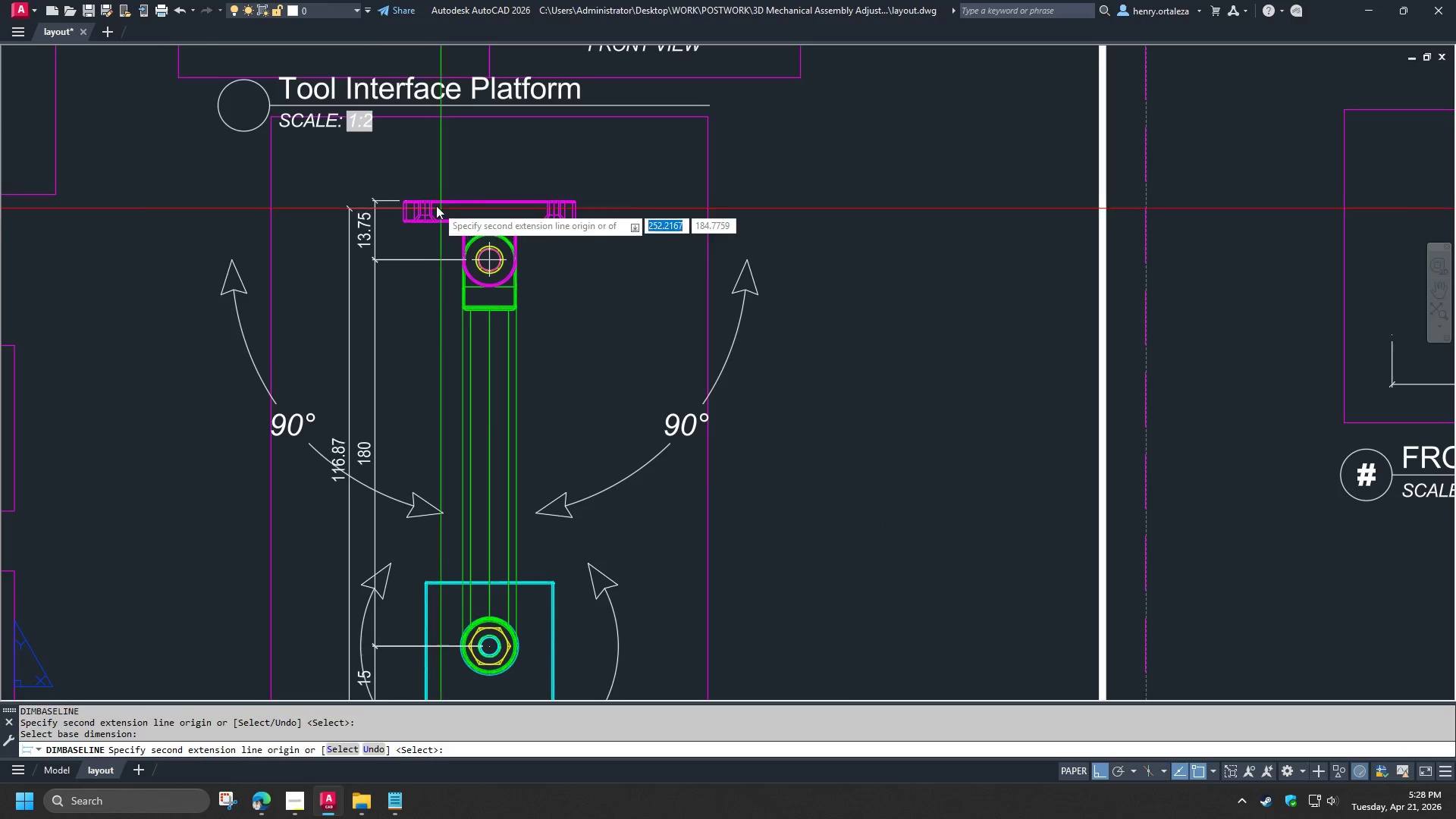 
scroll: coordinate [435, 205], scroll_direction: up, amount: 1.0
 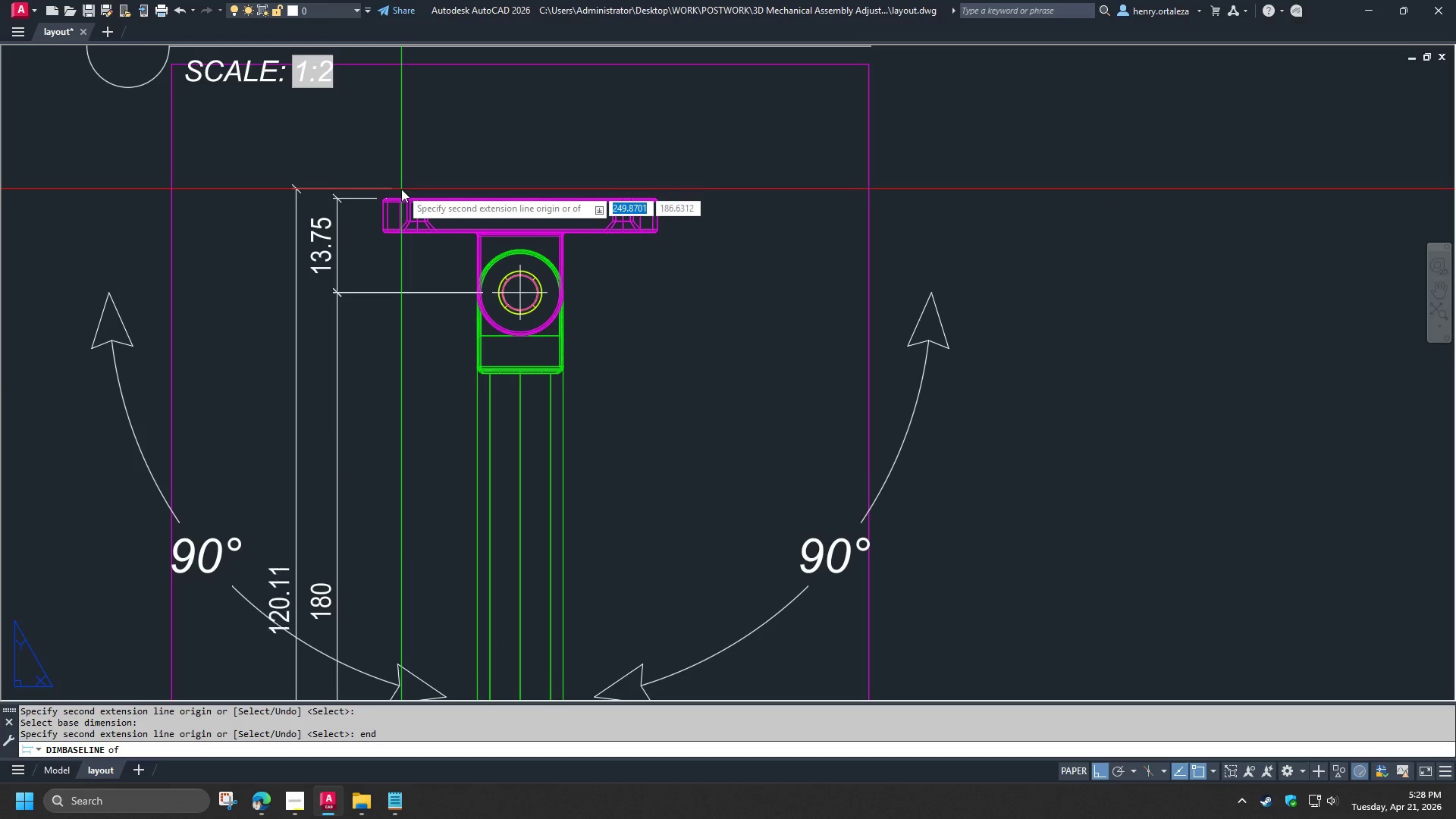 
left_click([400, 189])
 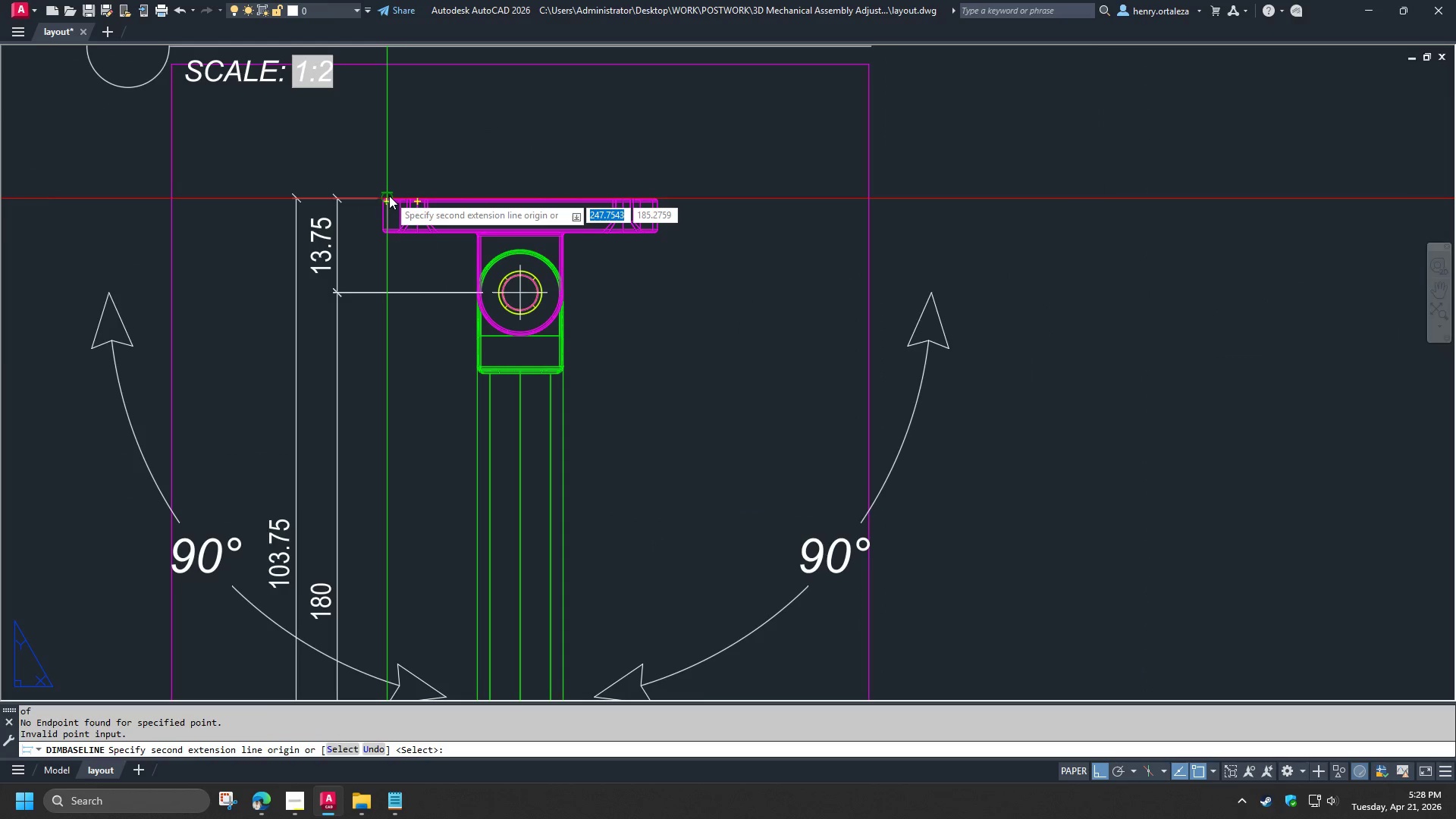 
left_click([389, 196])
 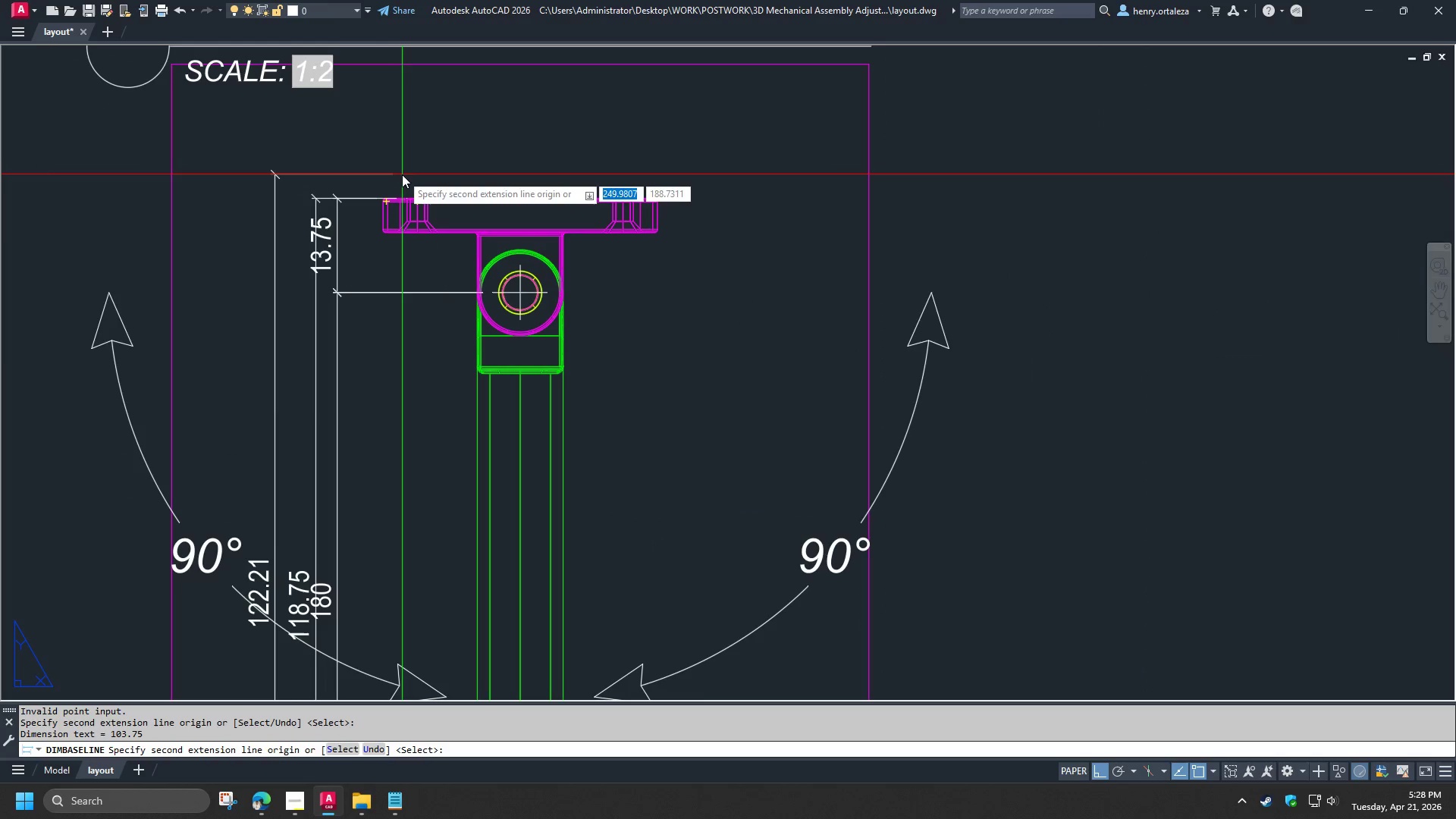 
key(Space)
 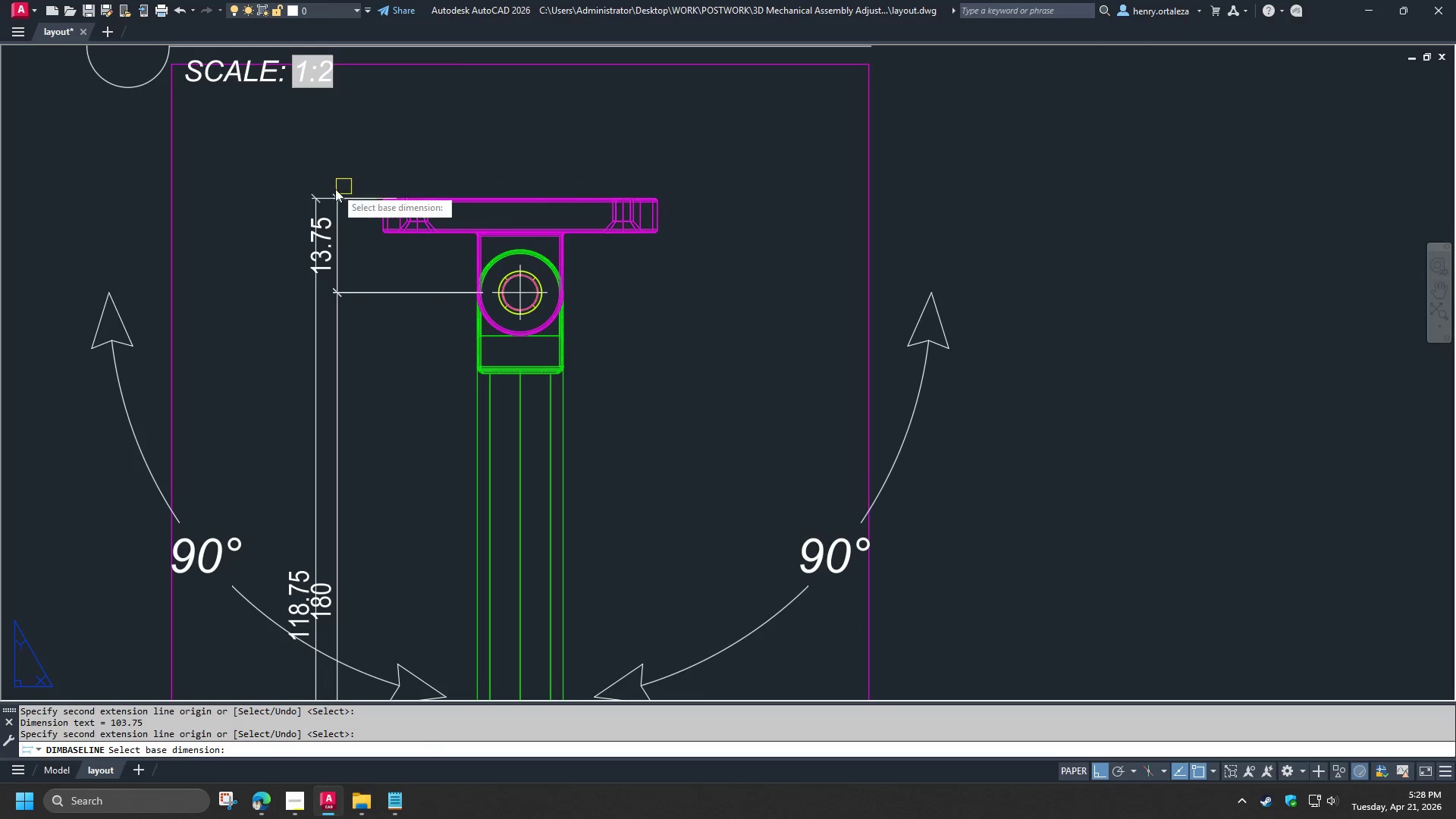 
key(Space)
 